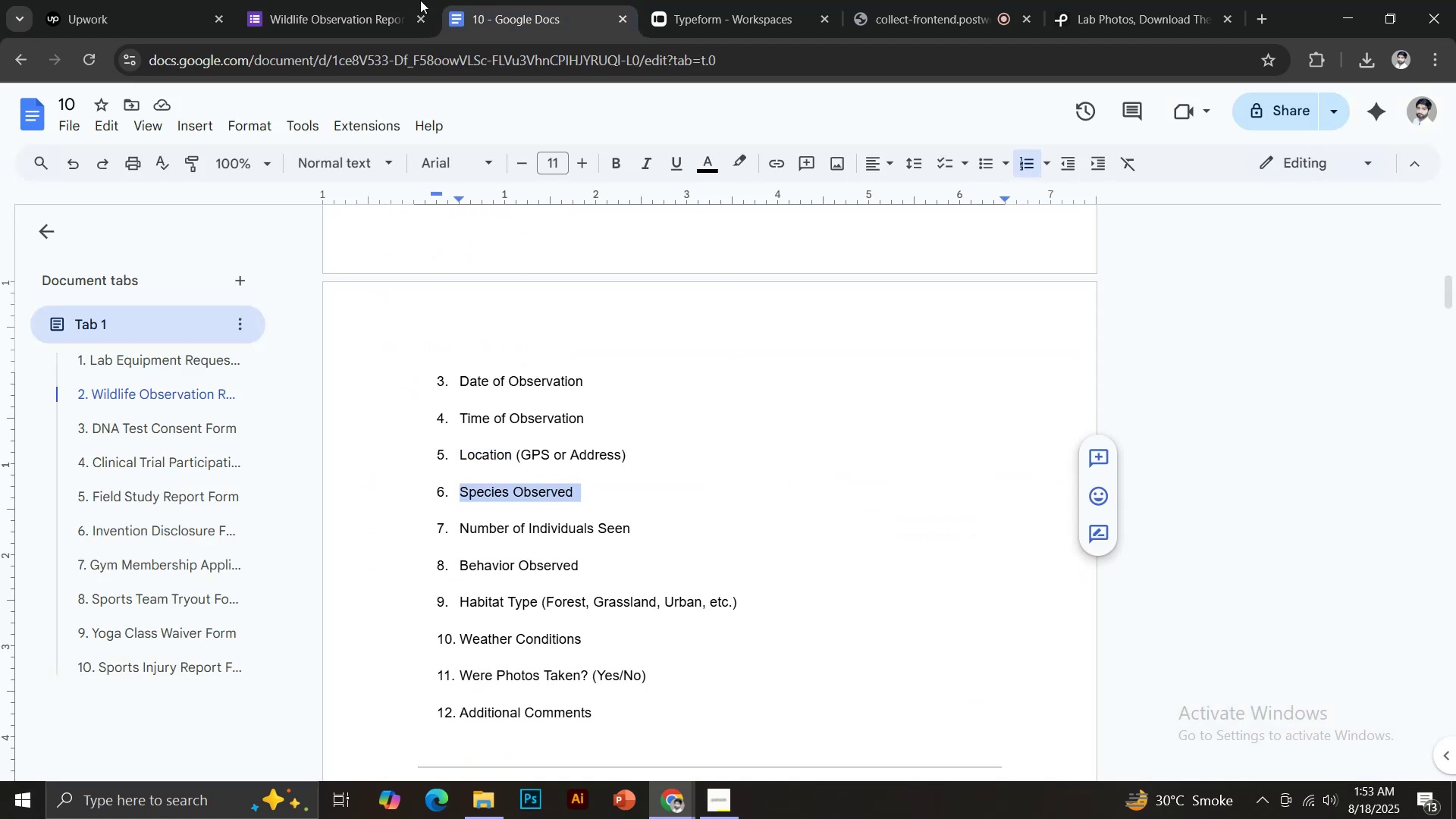 
left_click([377, 0])
 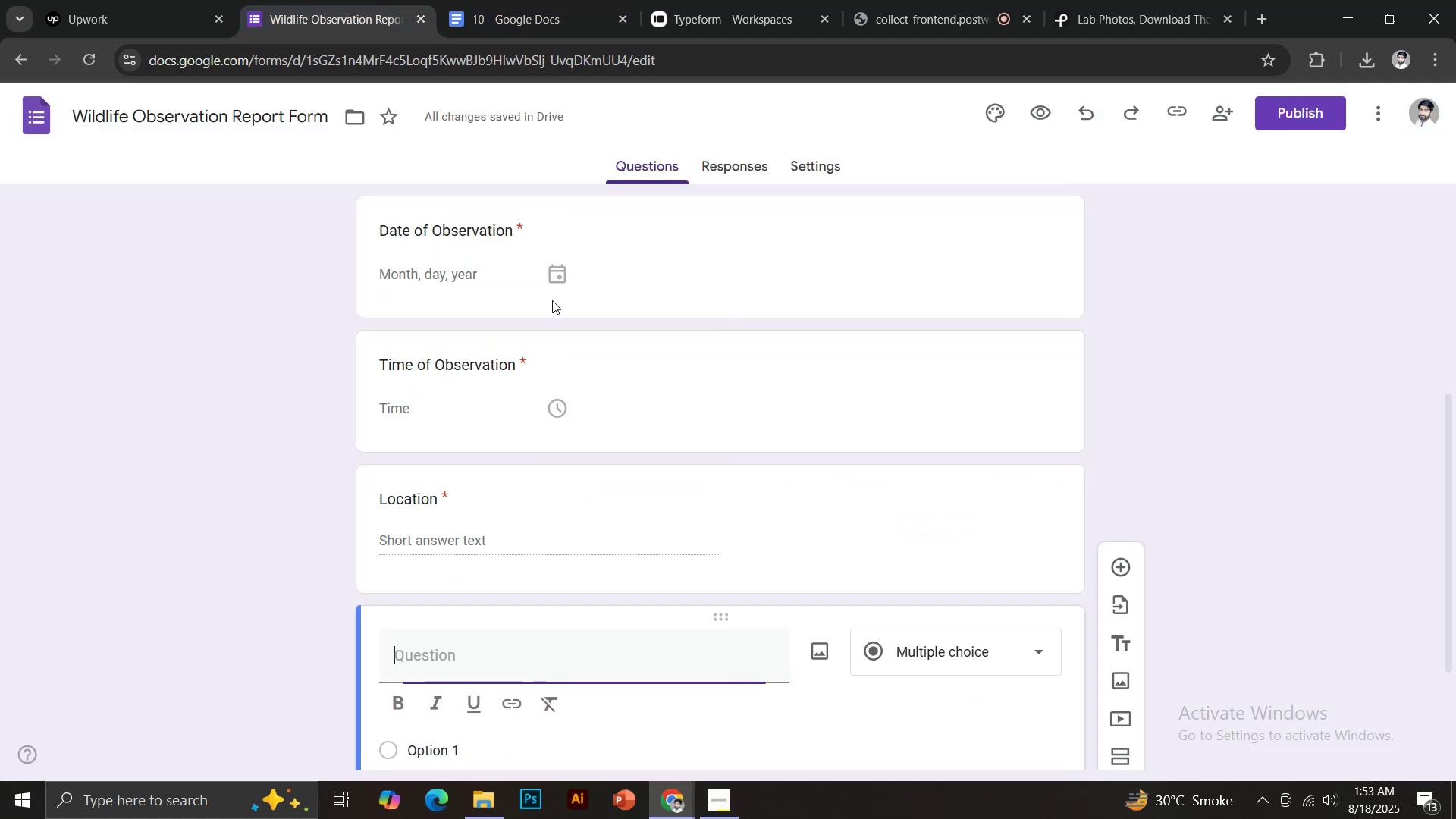 
key(Control+Shift+V)
 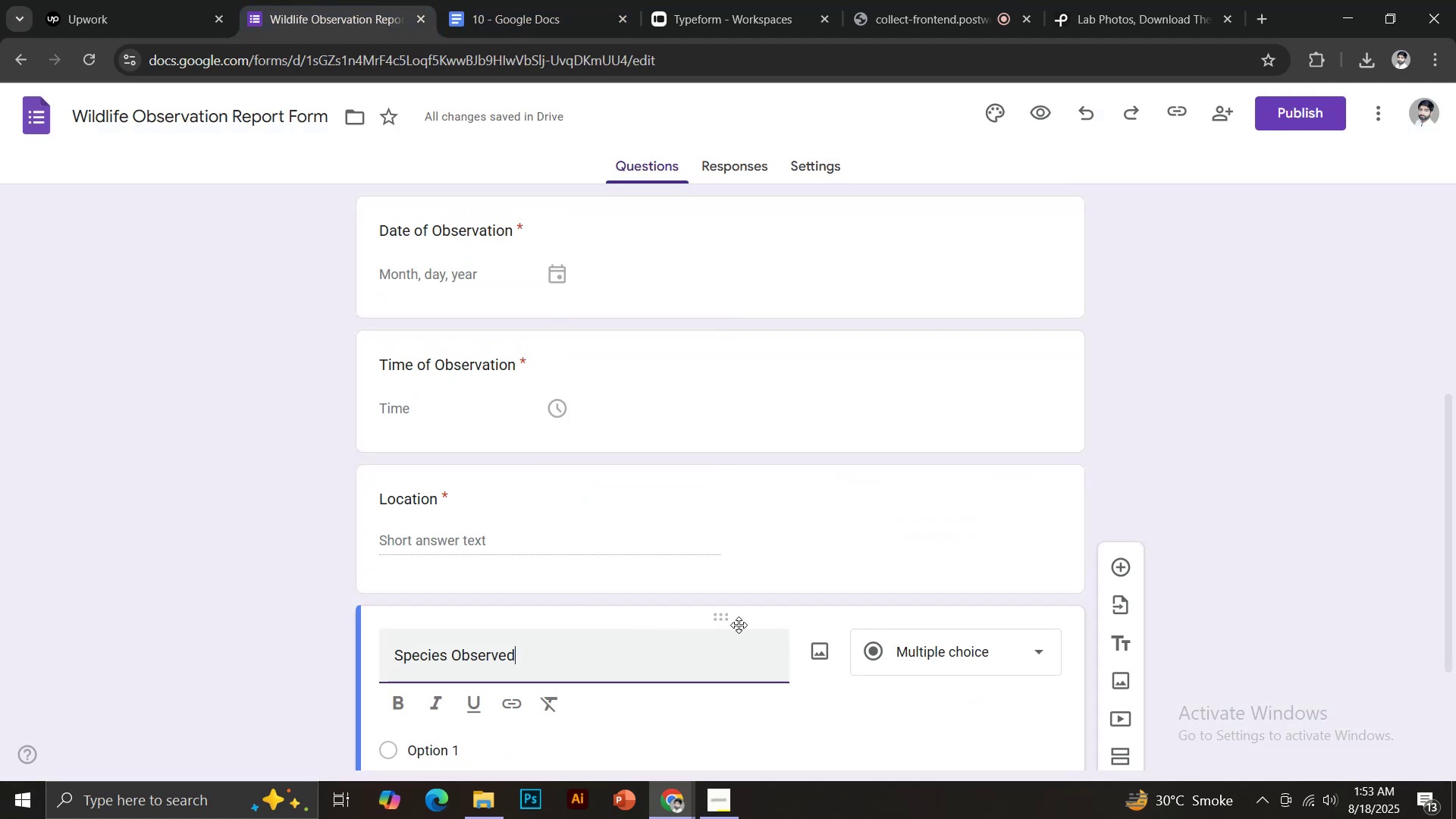 
scroll: coordinate [742, 619], scroll_direction: down, amount: 4.0
 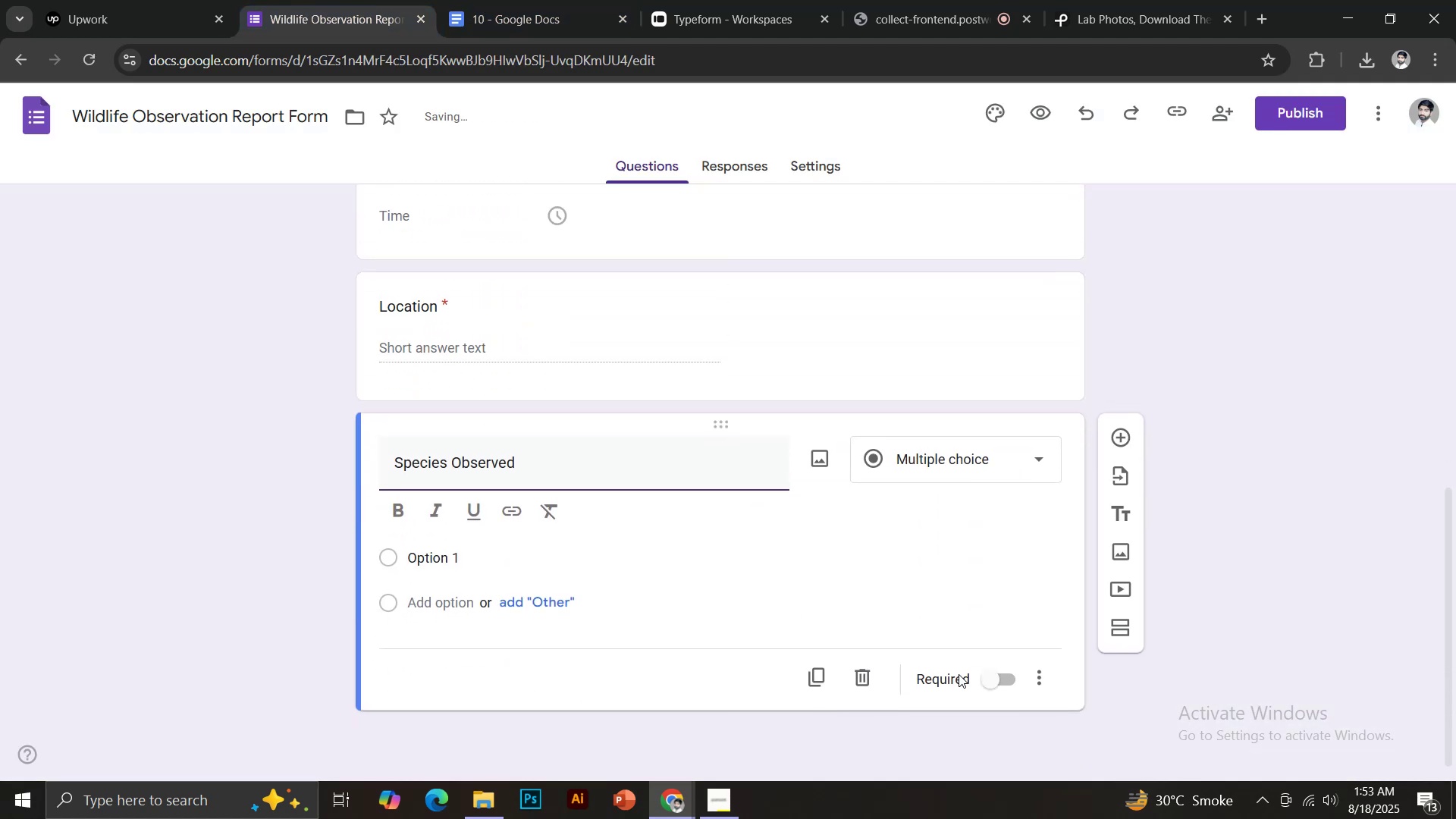 
left_click([987, 684])
 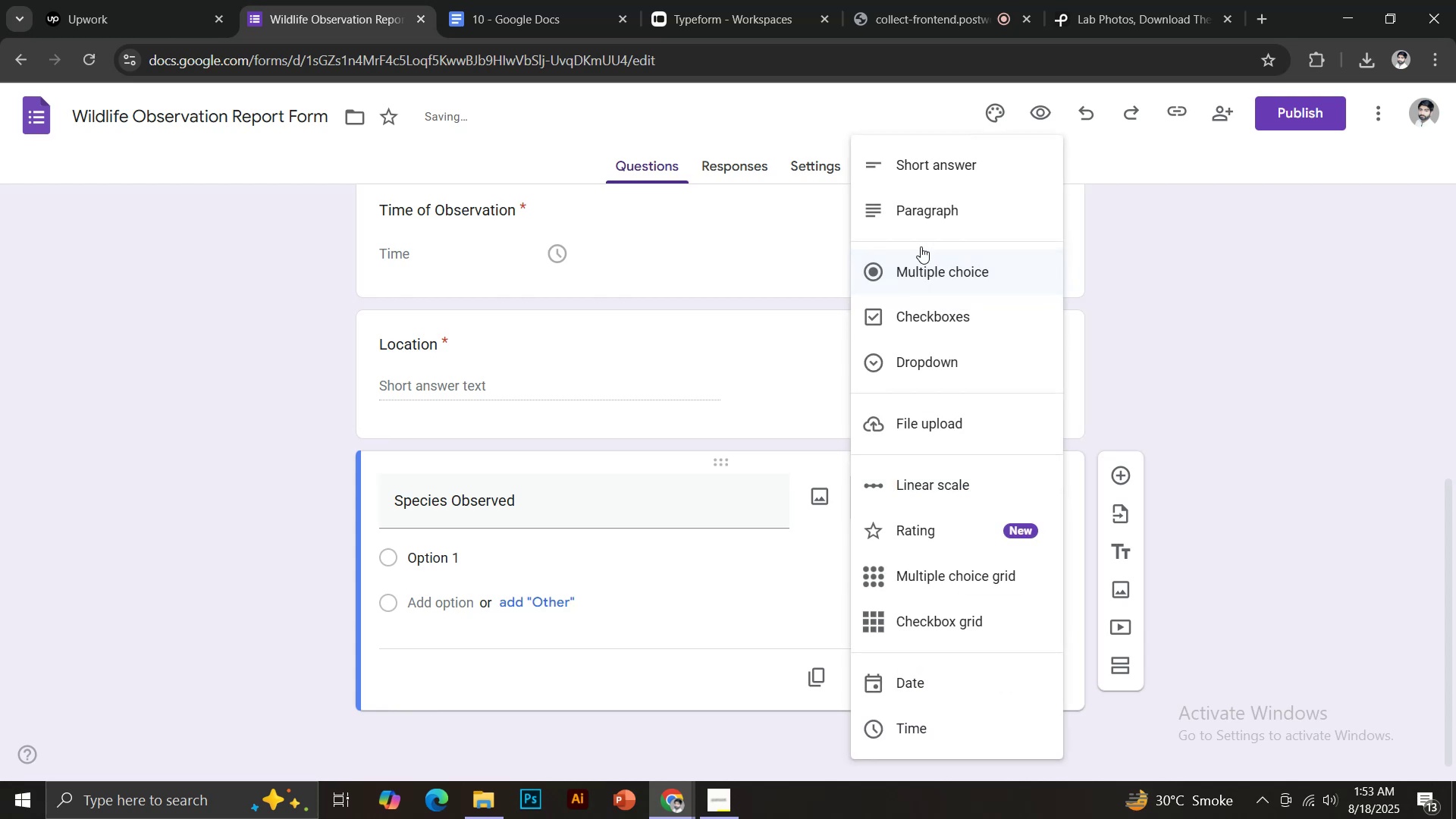 
left_click([927, 168])
 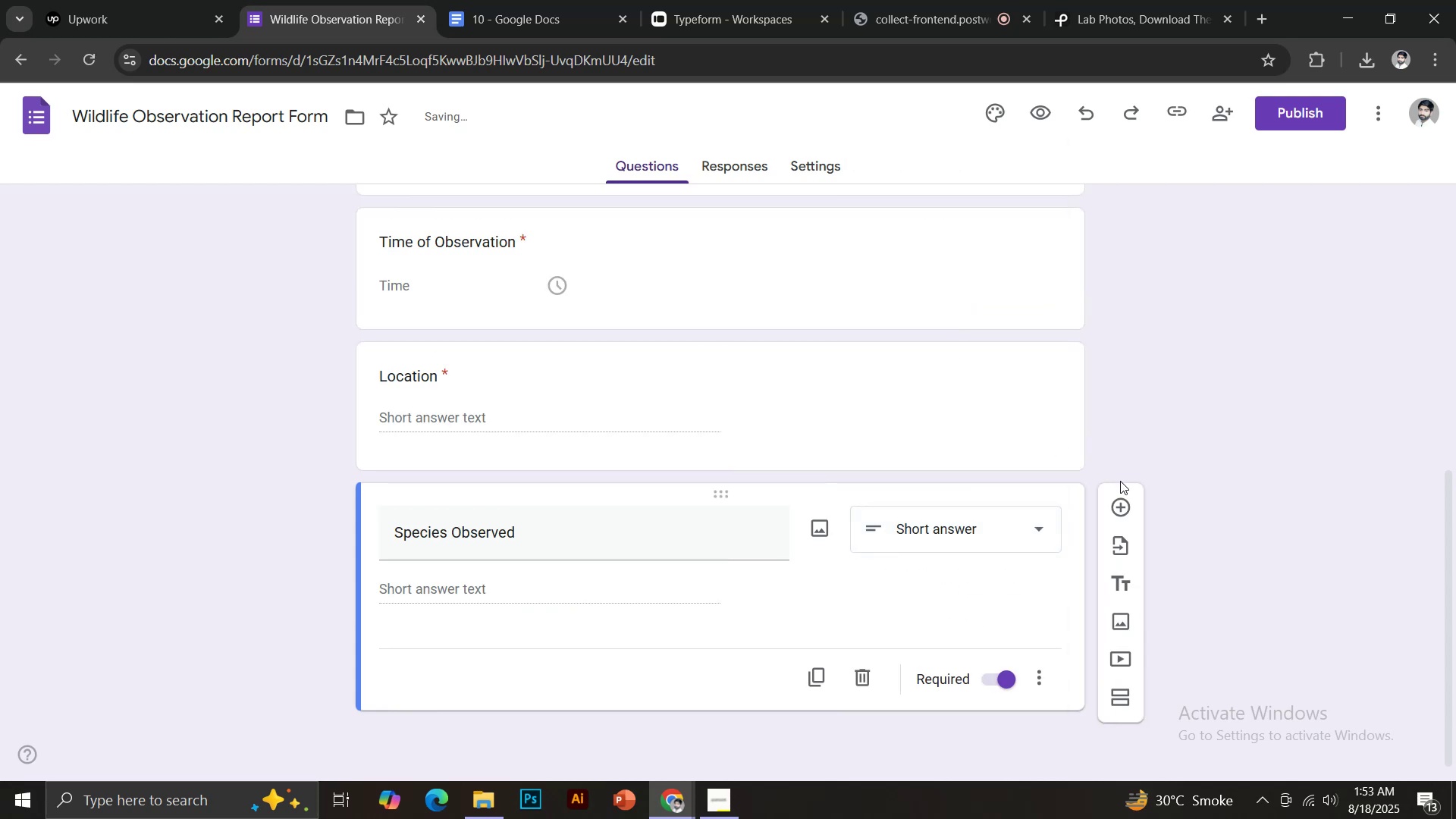 
left_click([1120, 504])
 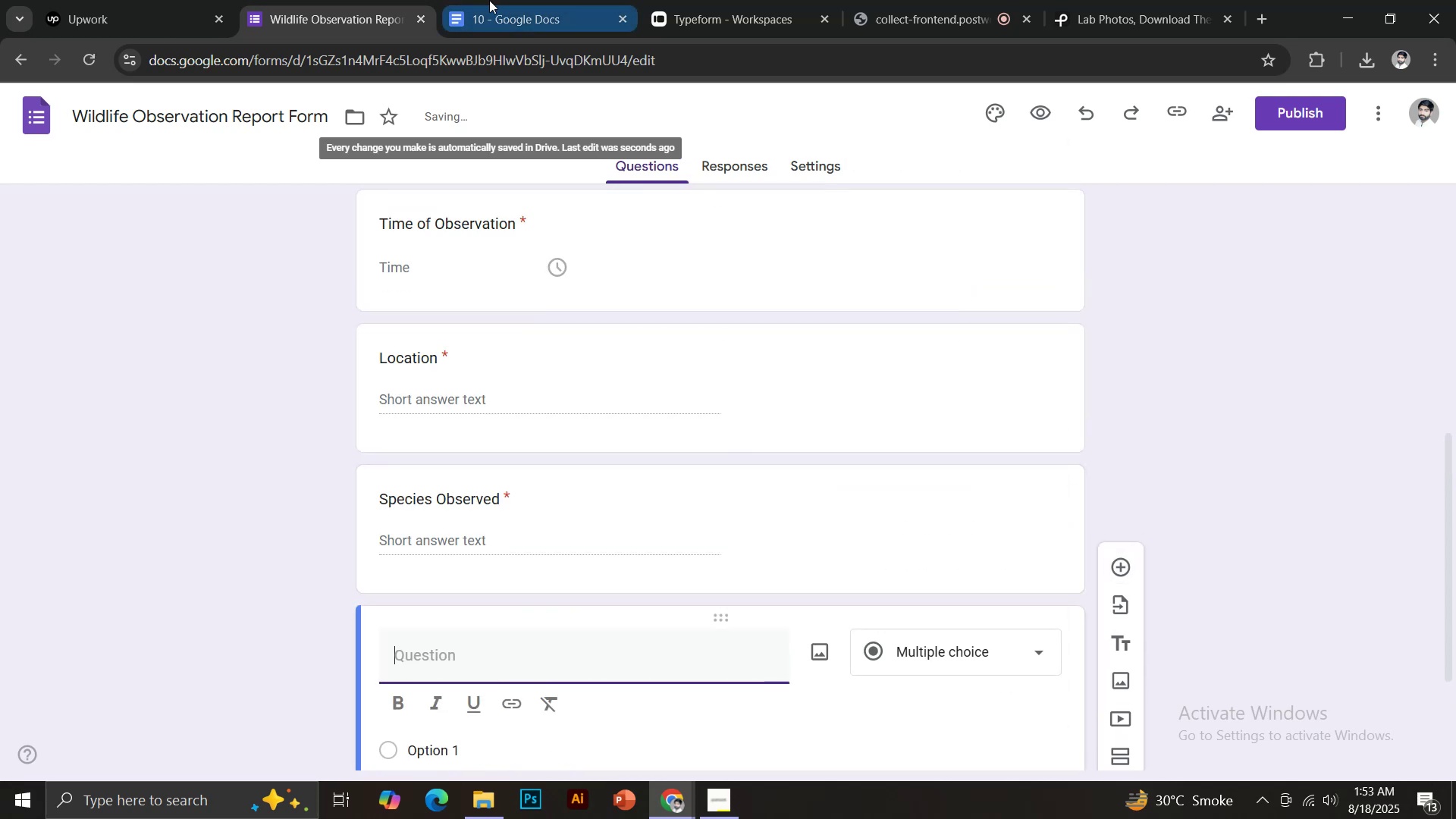 
left_click([493, 0])
 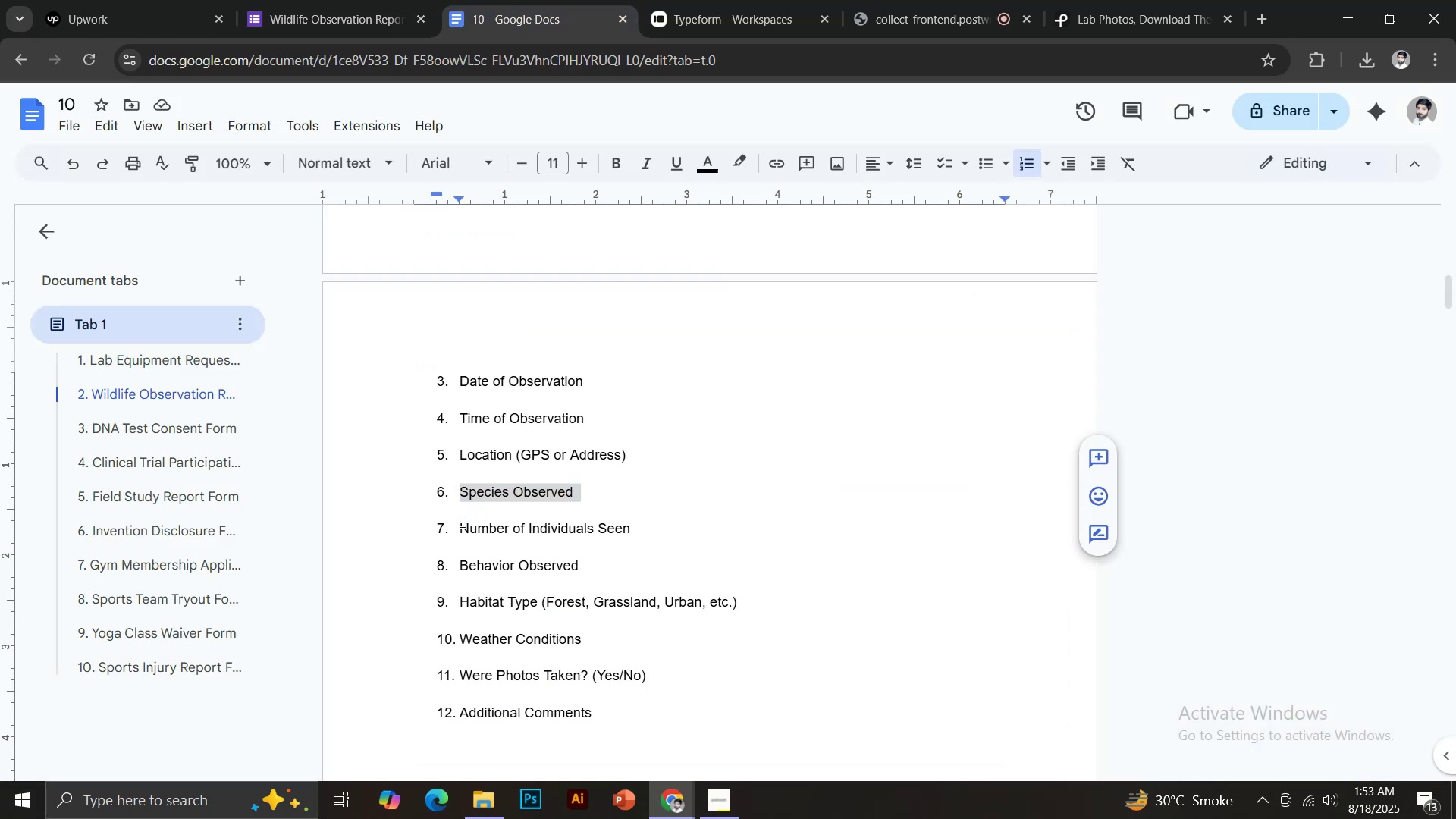 
left_click_drag(start_coordinate=[457, 525], to_coordinate=[634, 530])
 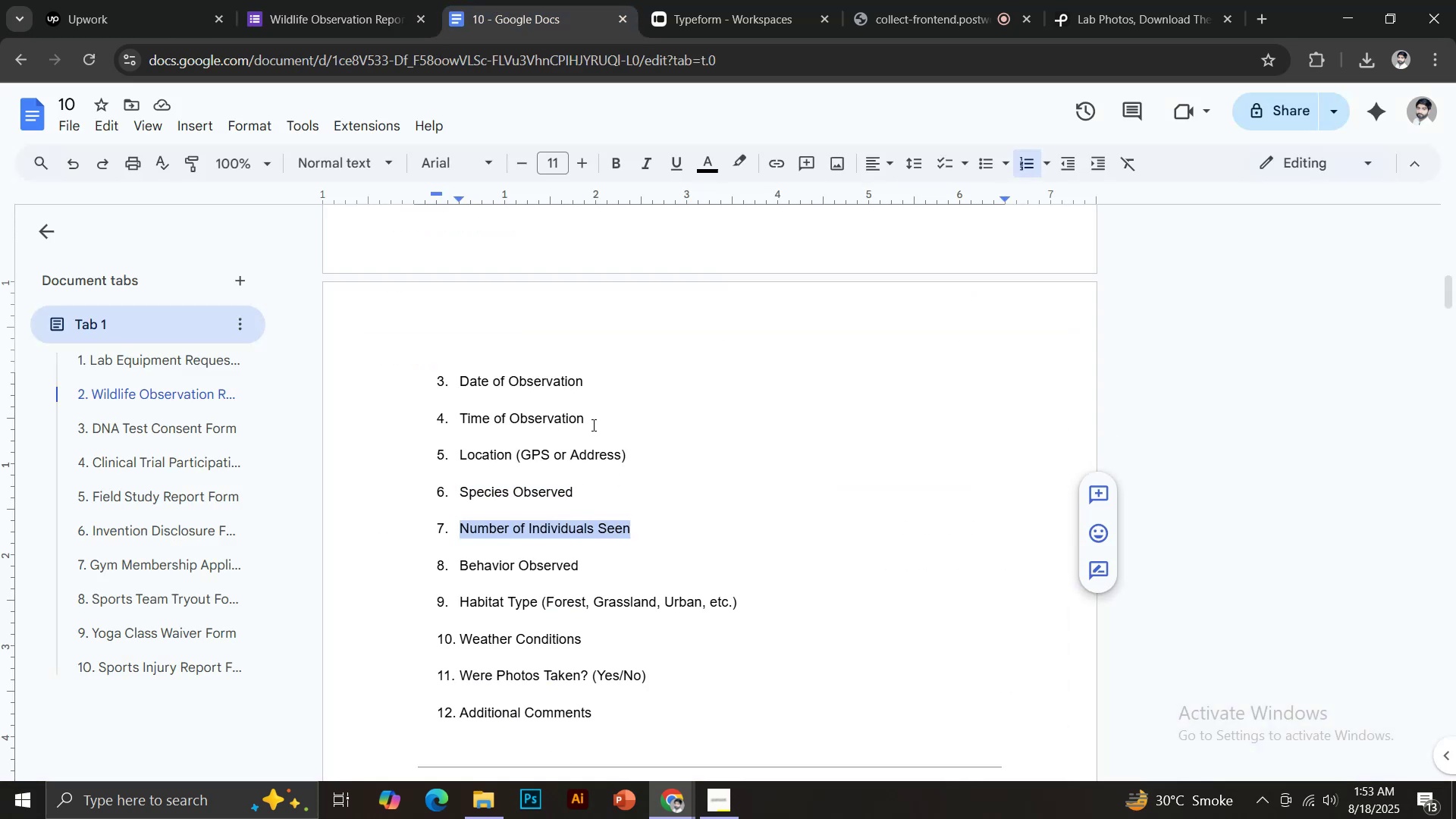 
key(Control+C)
 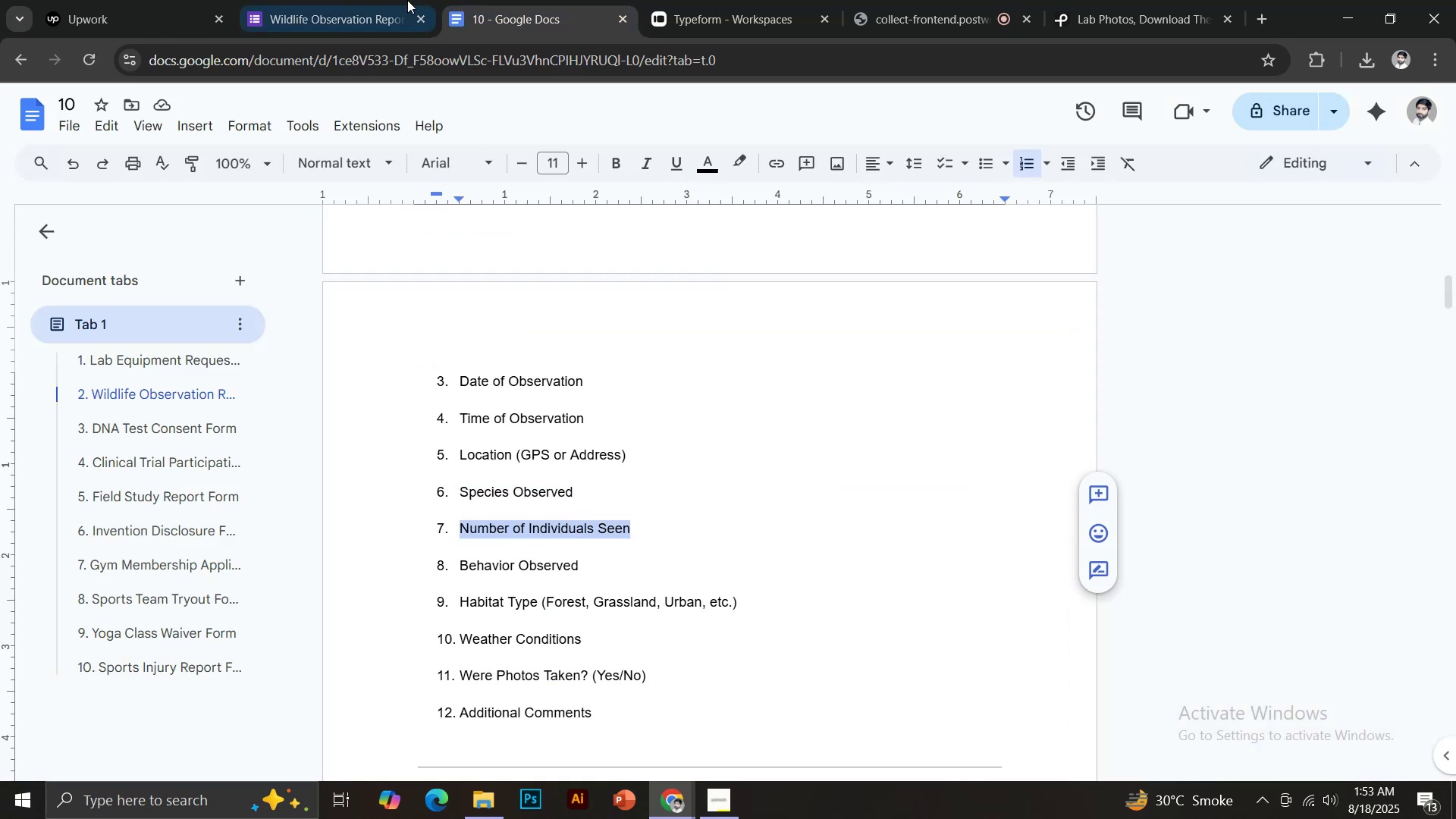 
left_click([384, 0])
 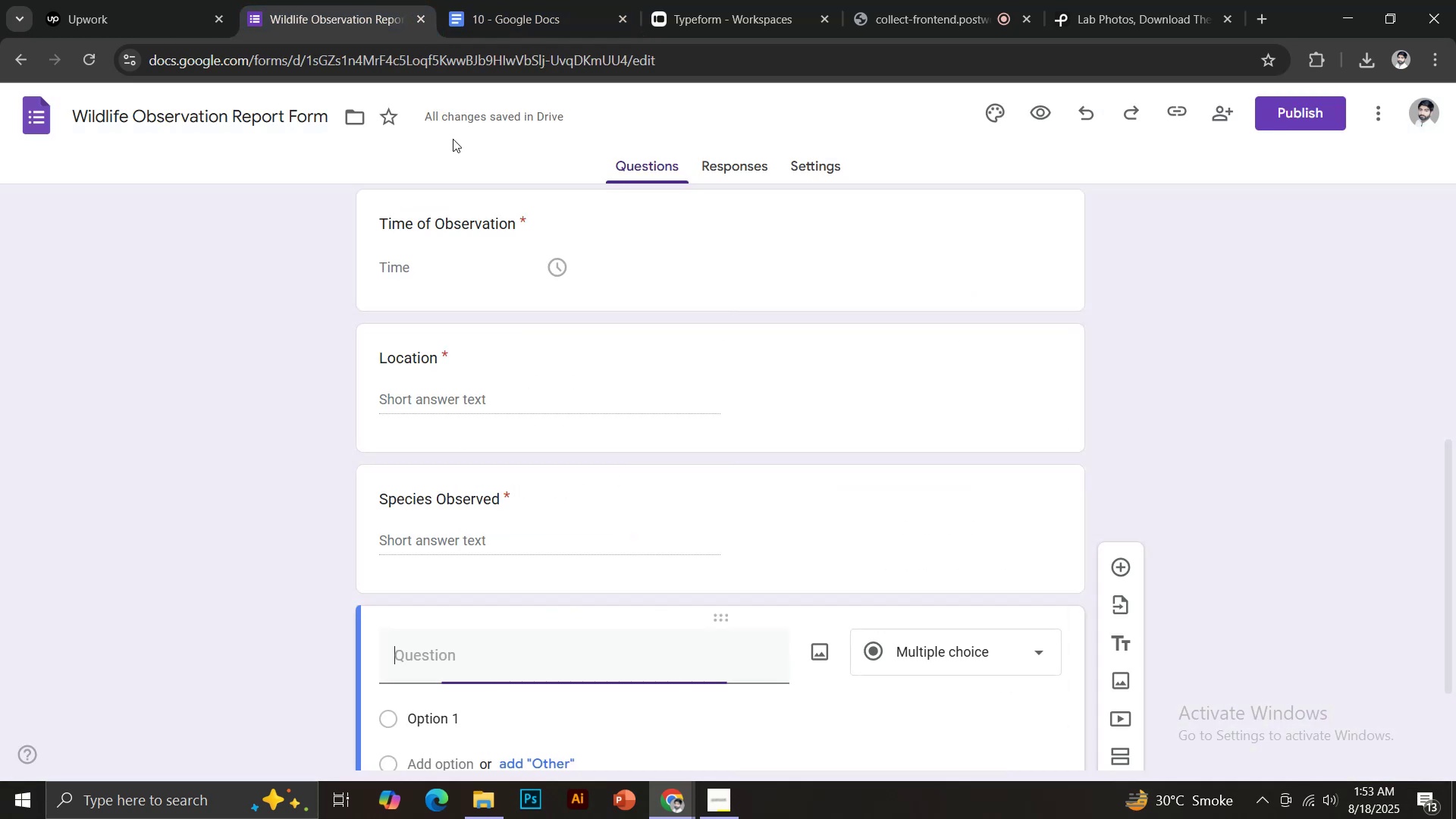 
key(Control+Shift+C)
 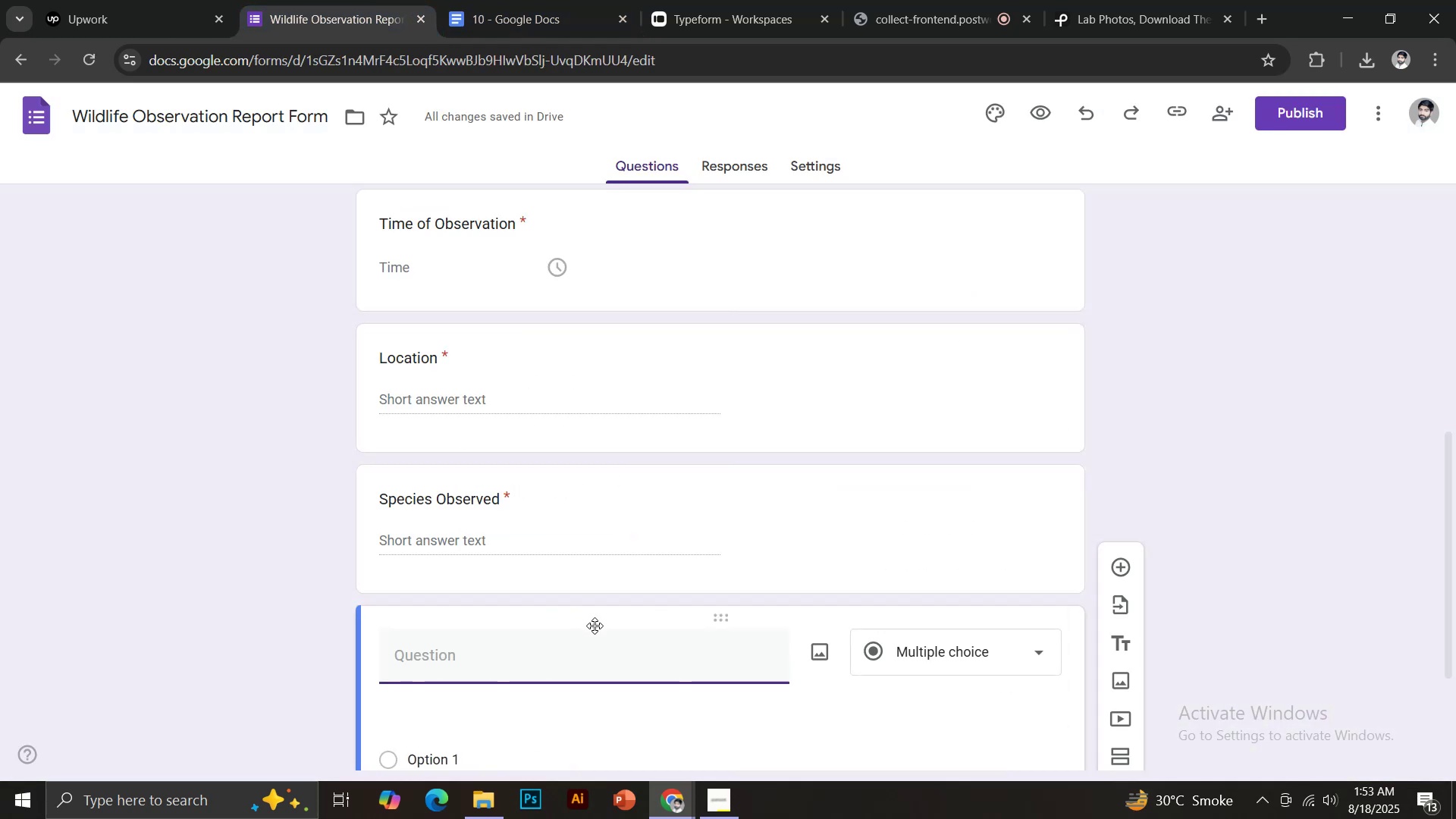 
key(Control+Shift+V)
 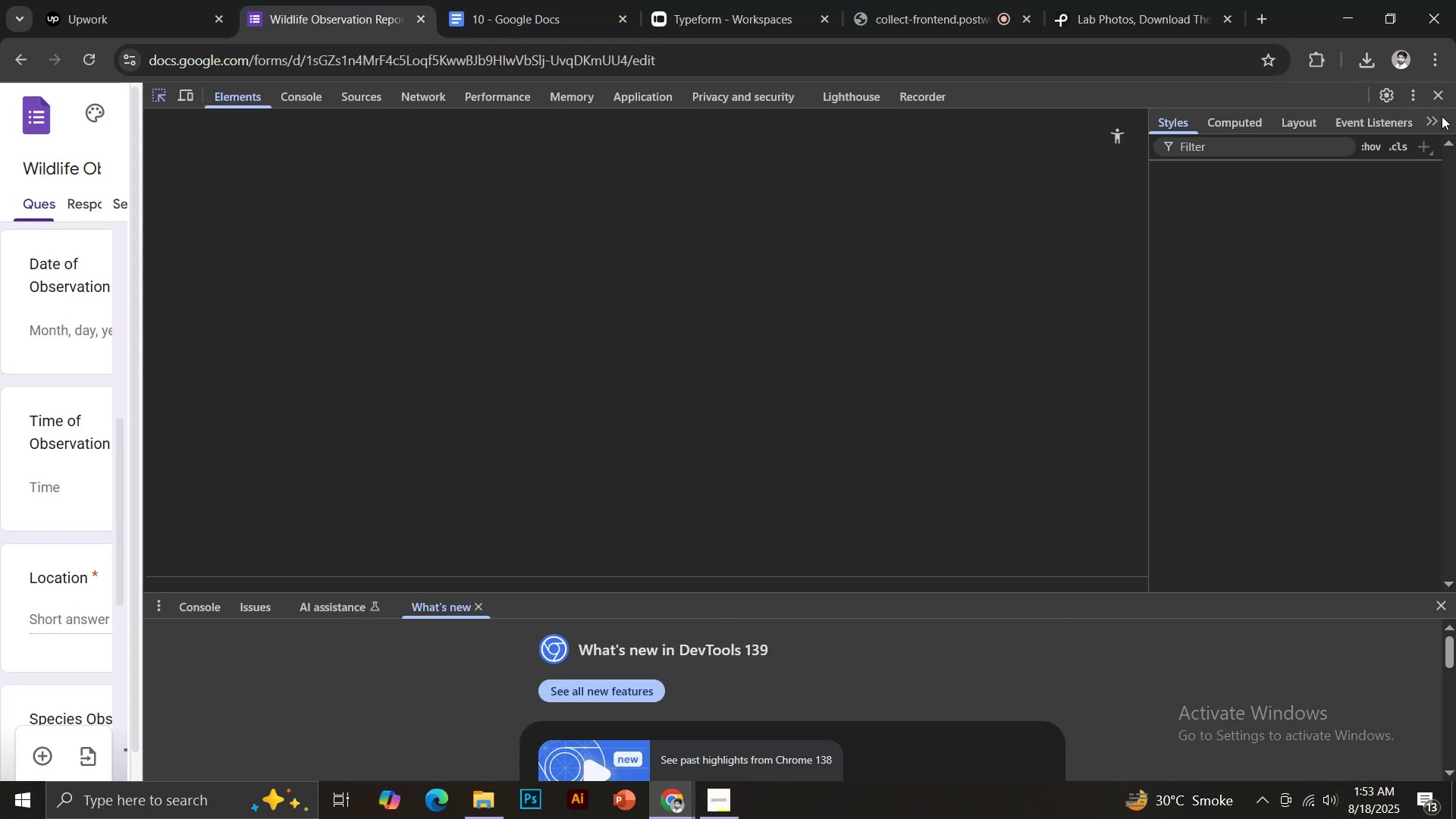 
left_click([1435, 97])
 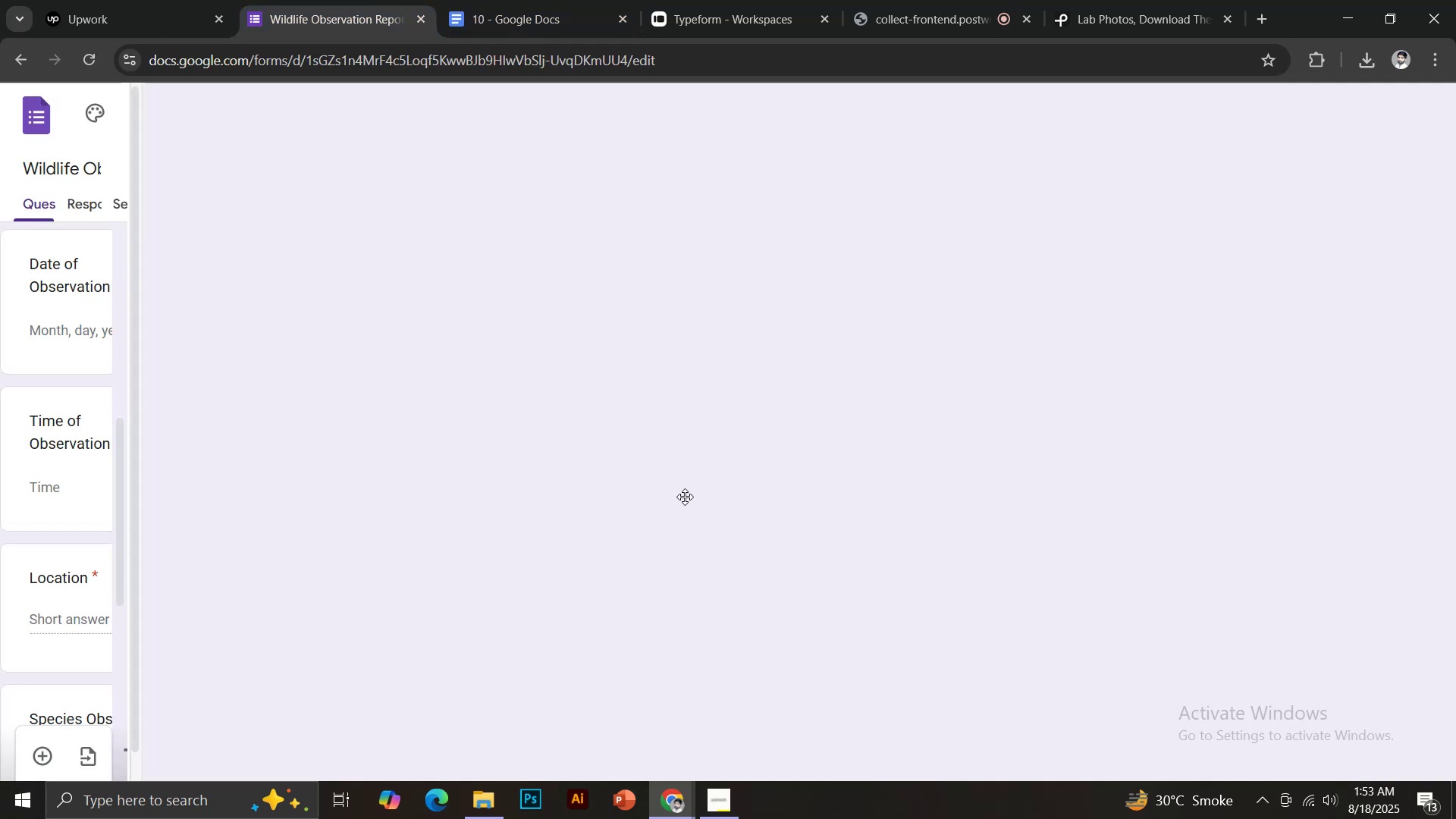 
key(Control+ControlLeft)
 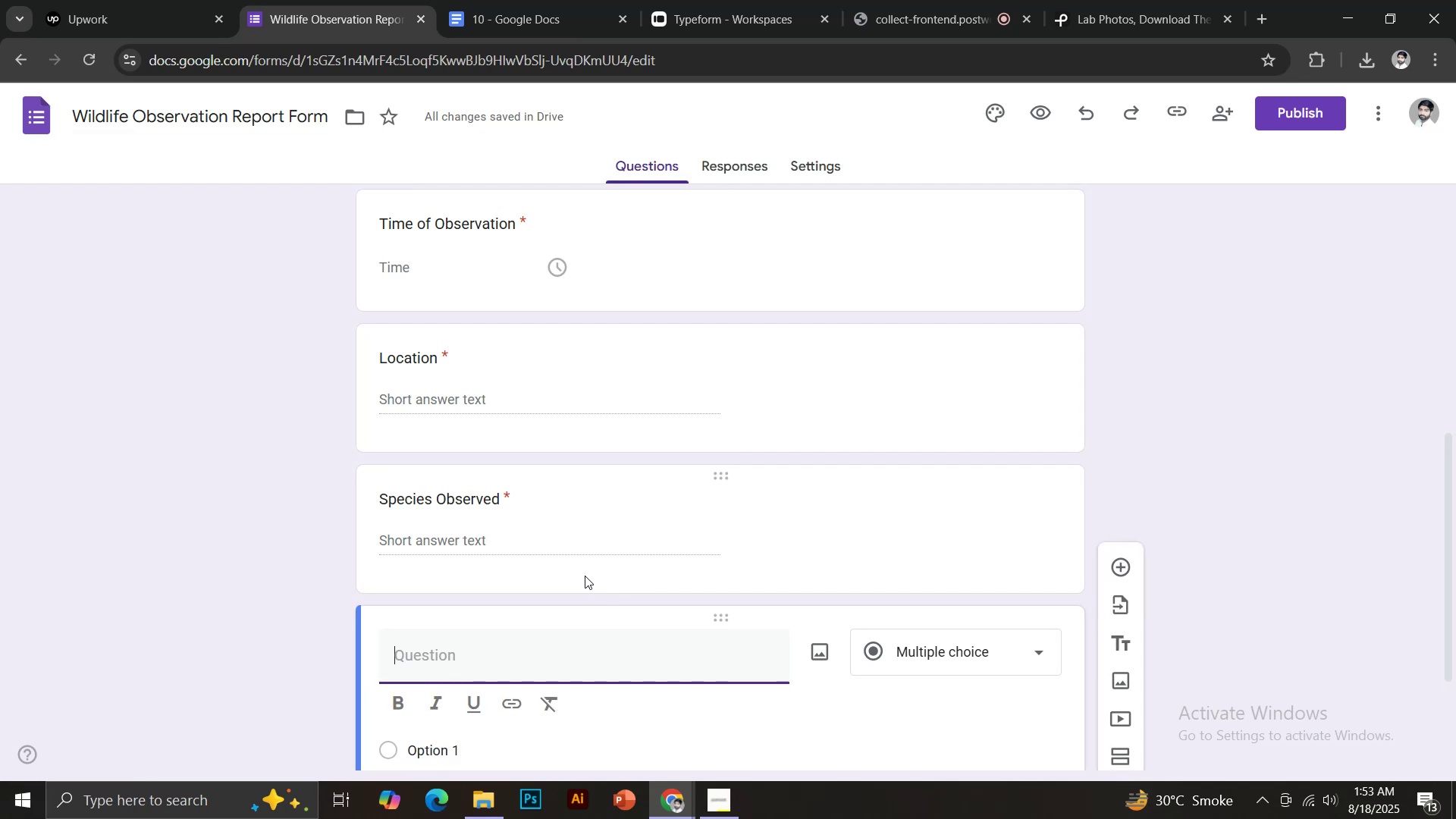 
key(Control+Shift+V)
 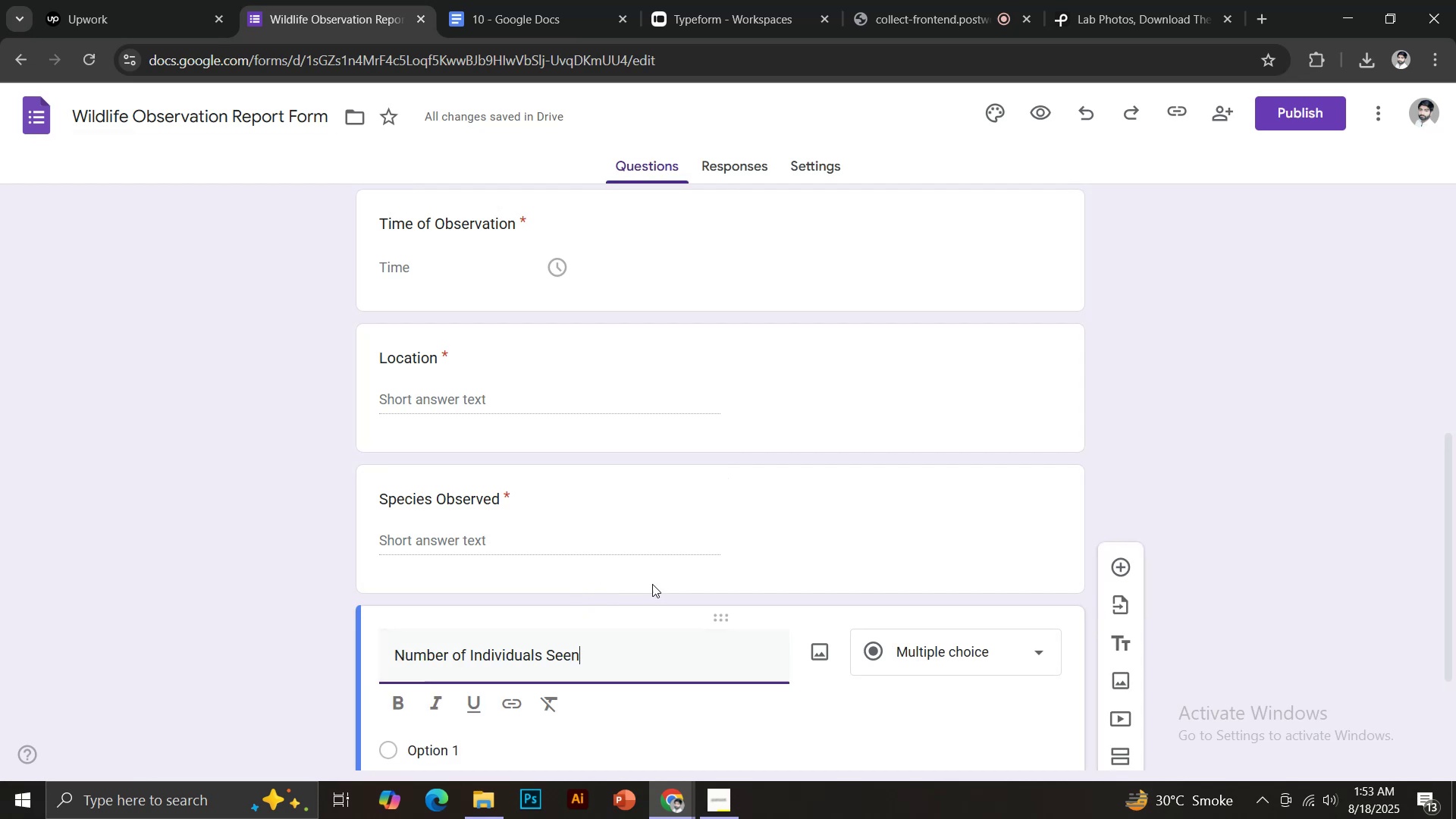 
scroll: coordinate [678, 544], scroll_direction: down, amount: 6.0
 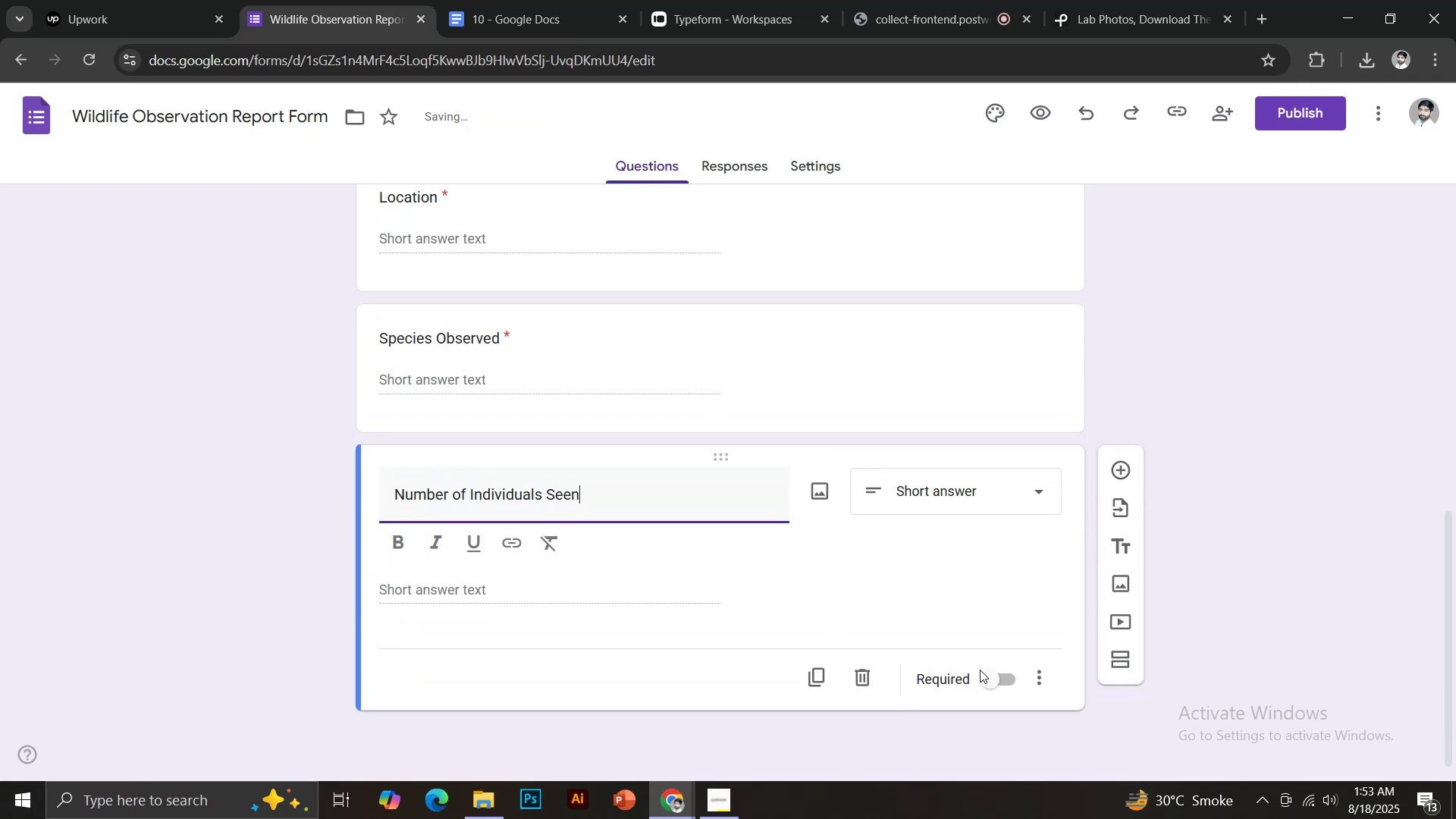 
left_click([995, 677])
 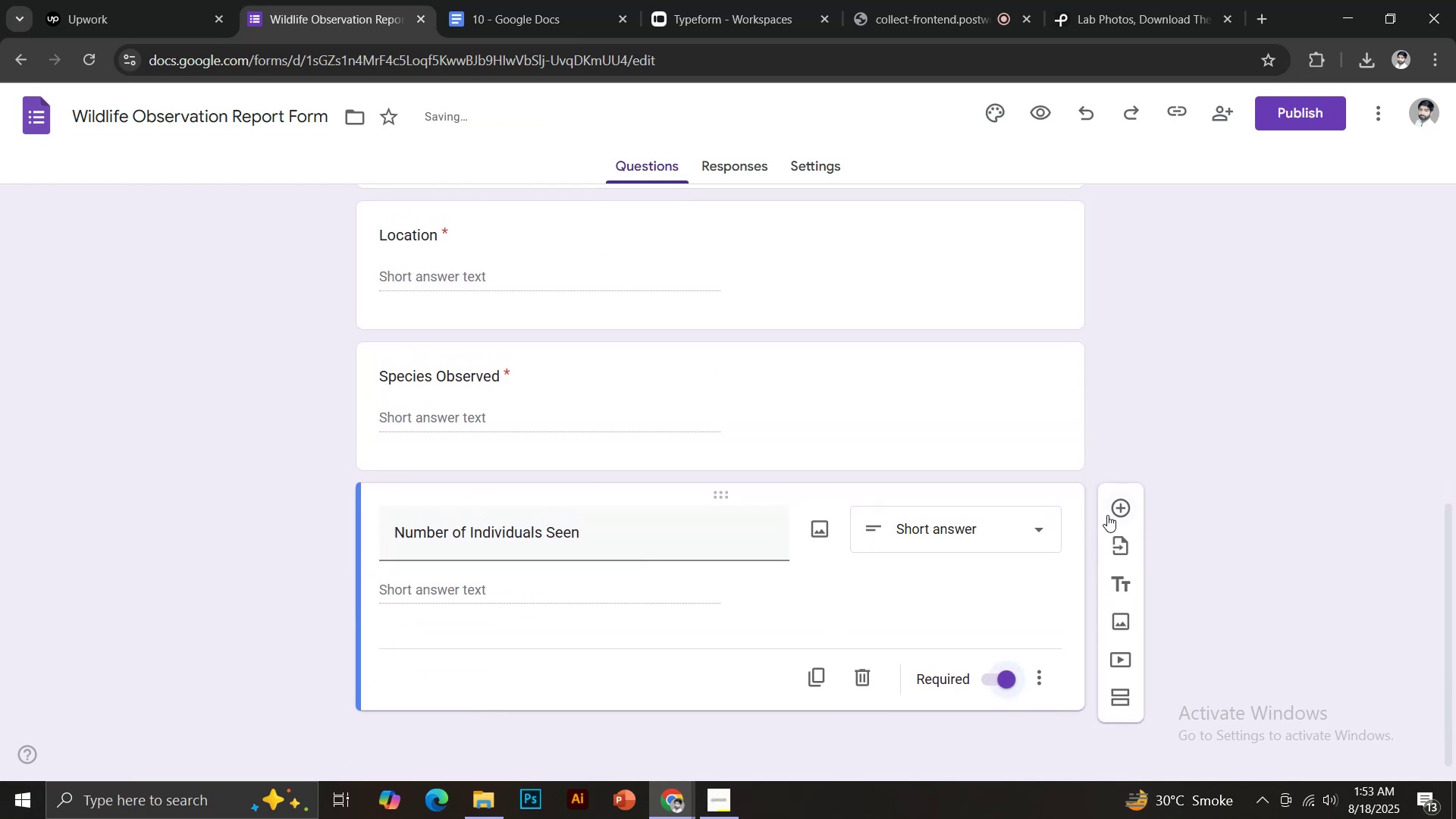 
left_click([1112, 512])
 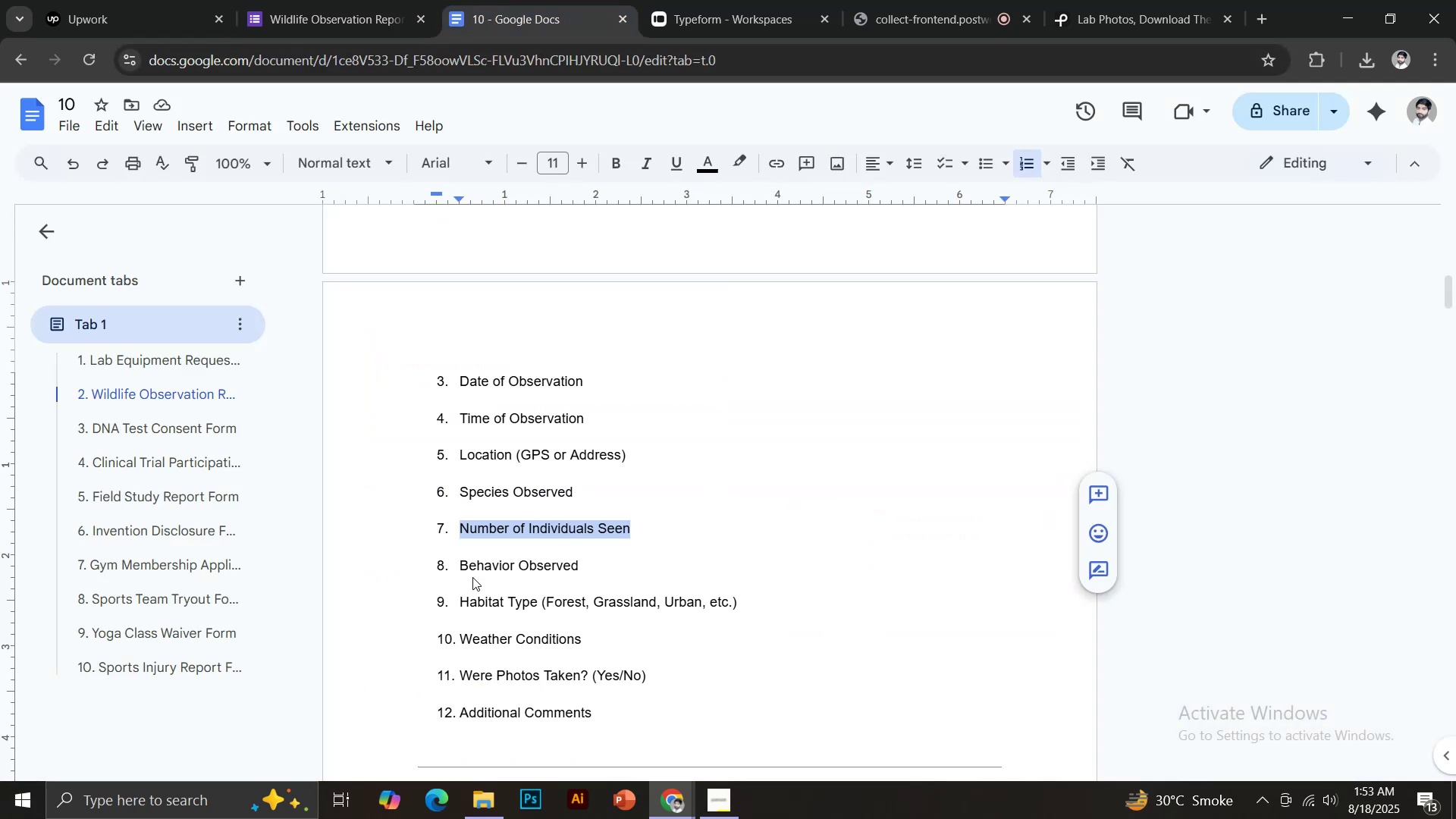 
left_click_drag(start_coordinate=[458, 563], to_coordinate=[582, 563])
 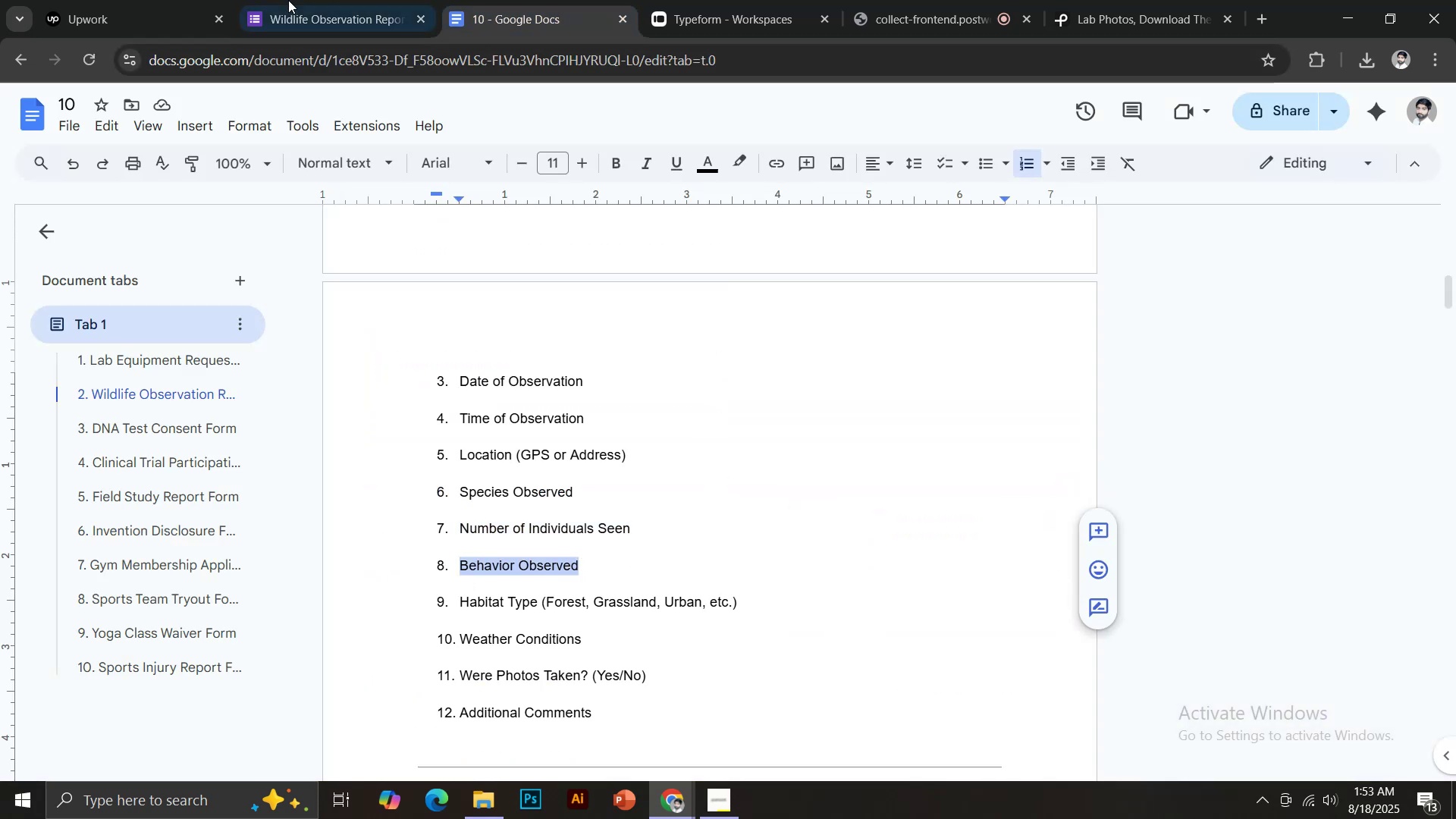 
hold_key(key=ControlLeft, duration=0.34)
 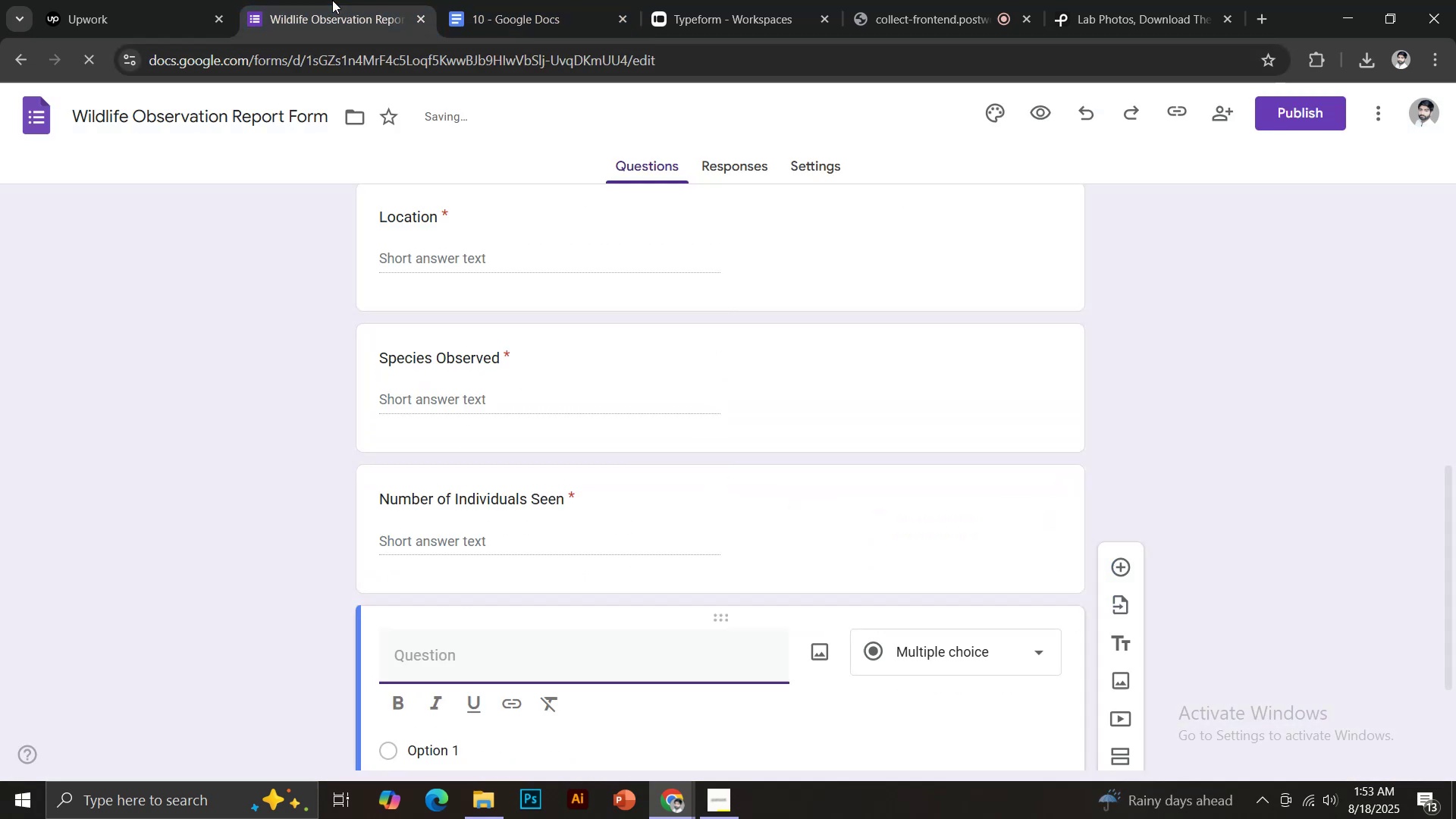 
hold_key(key=C, duration=10.62)
 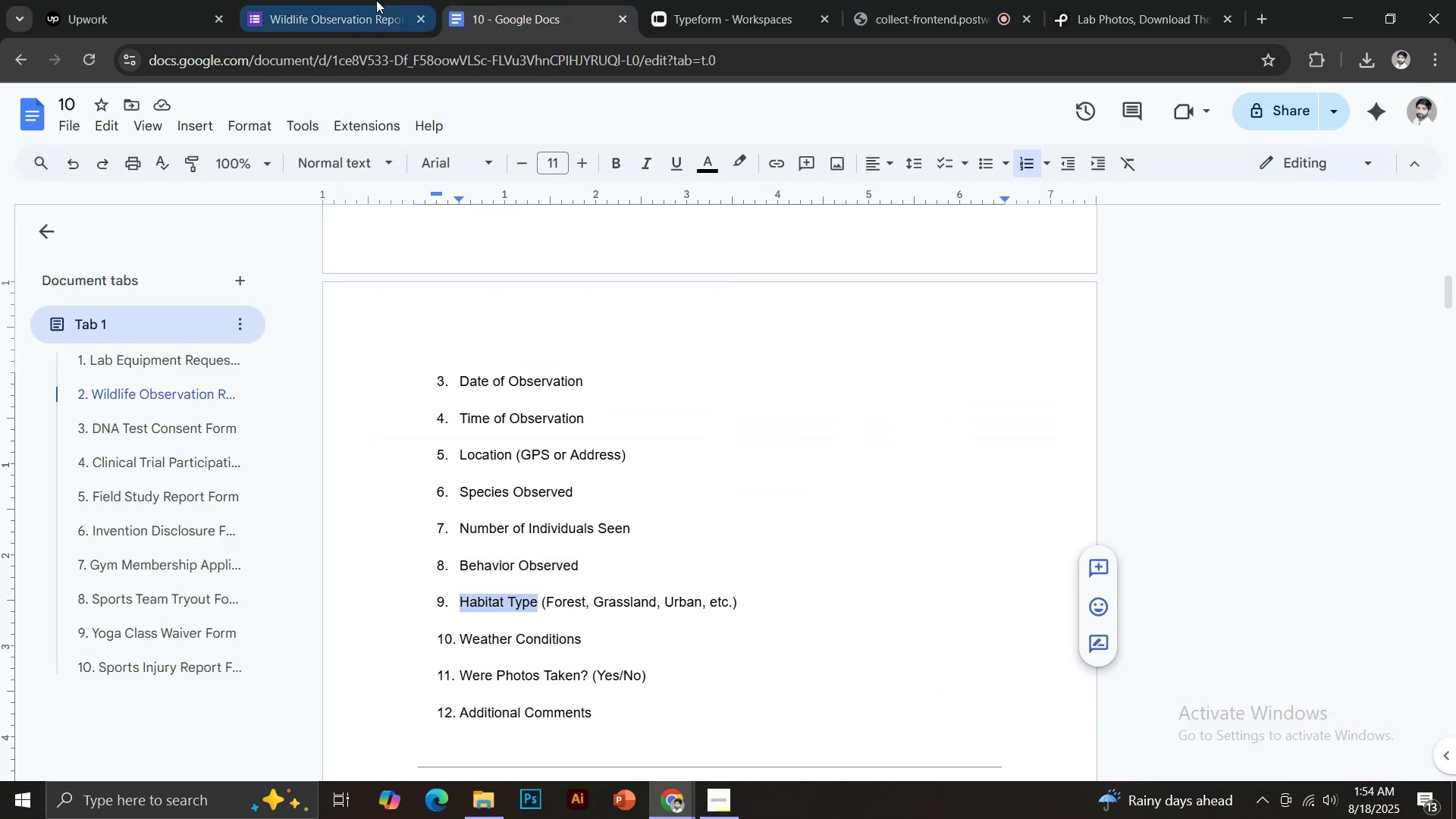 
left_click([332, 0])
 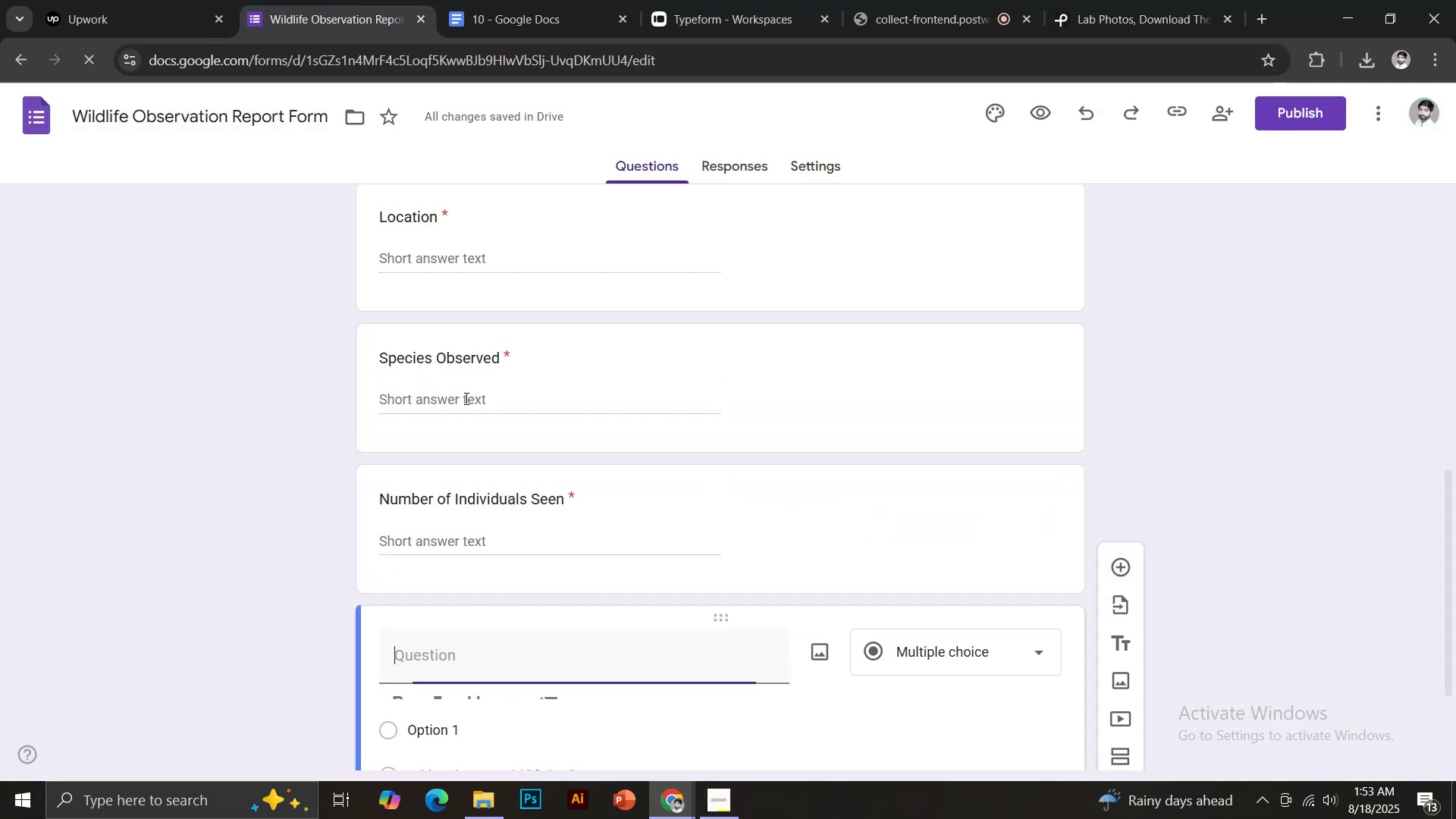 
key(Control+Shift+V)
 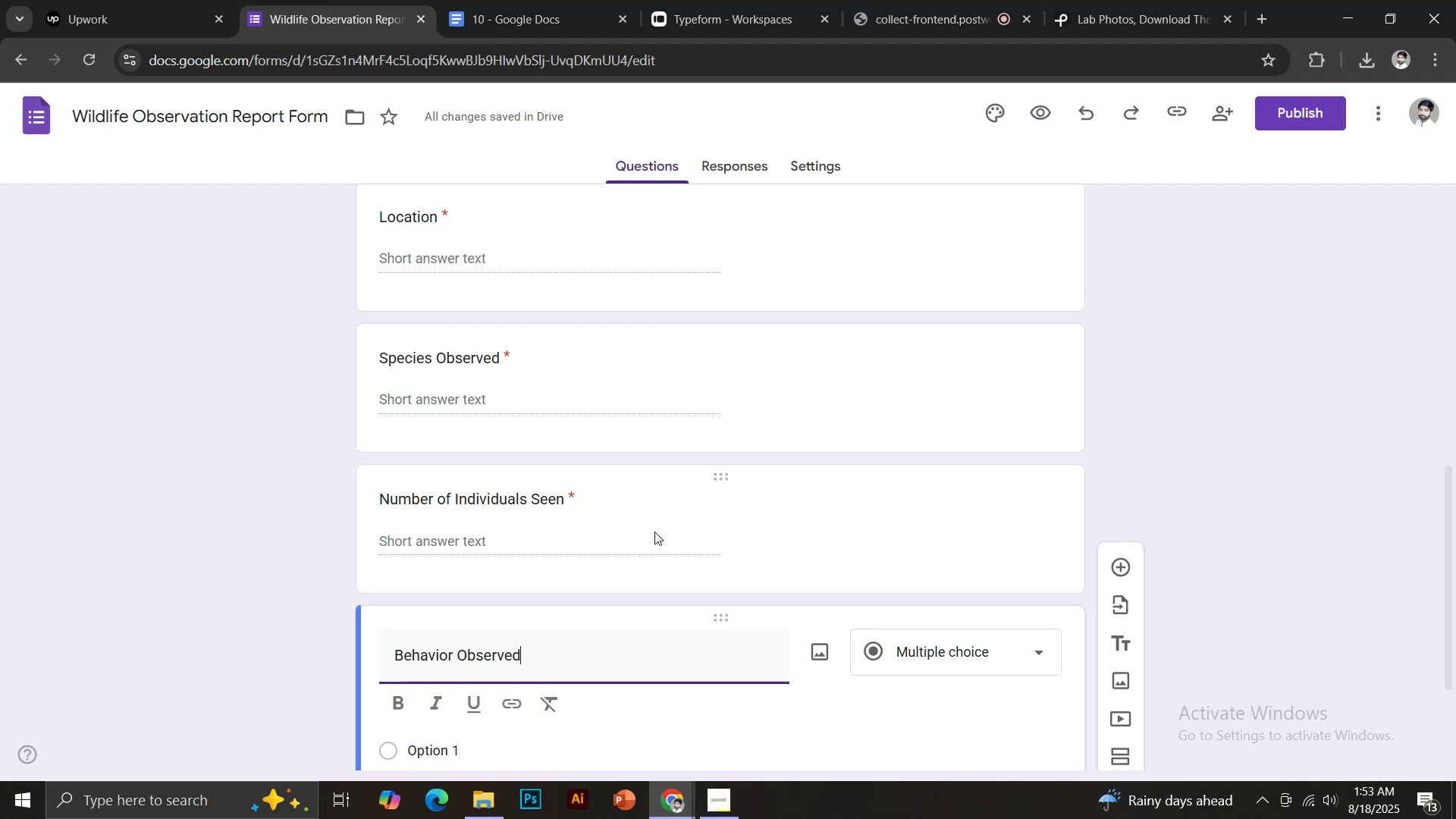 
scroll: coordinate [680, 502], scroll_direction: down, amount: 4.0
 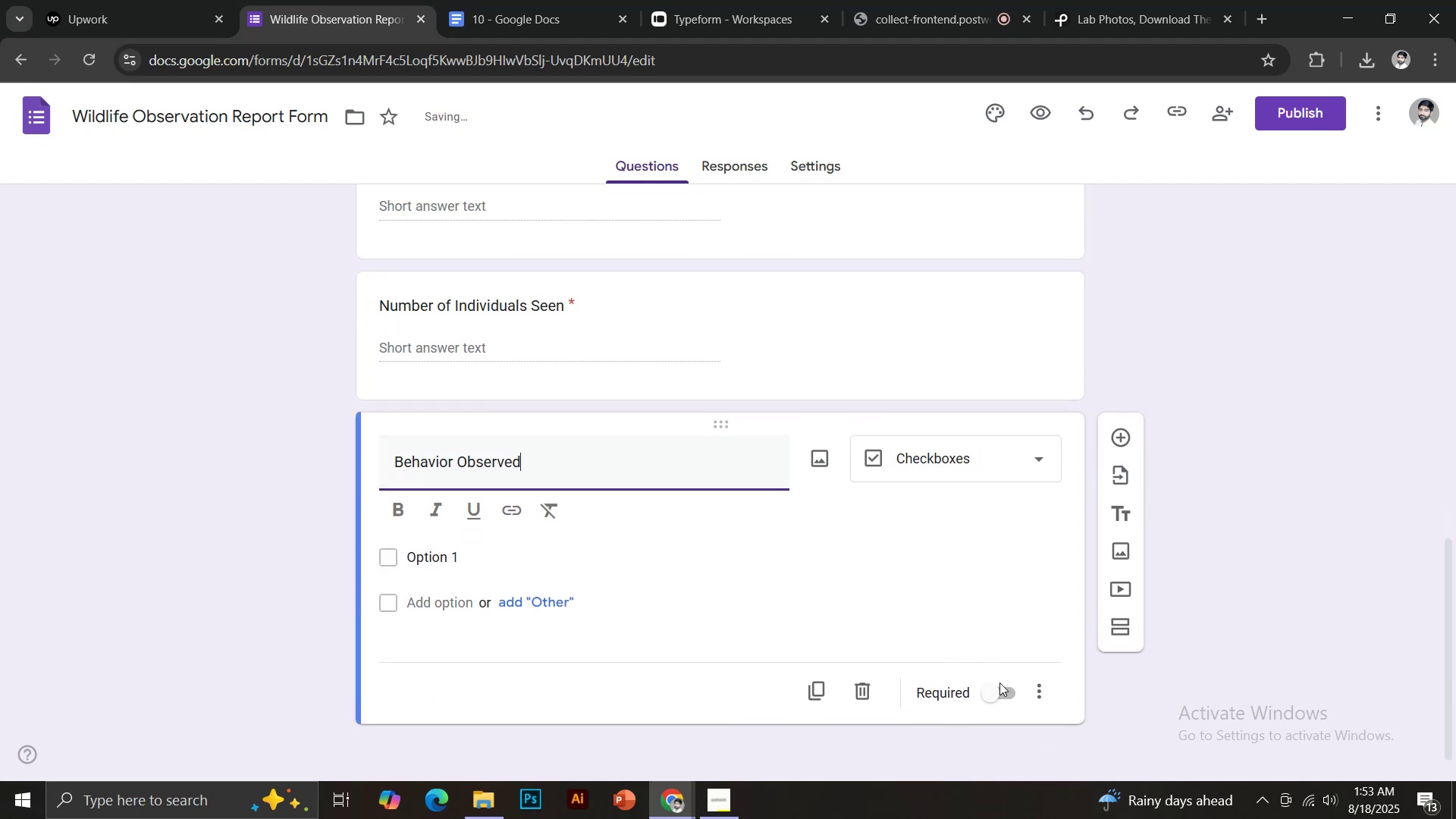 
left_click([999, 695])
 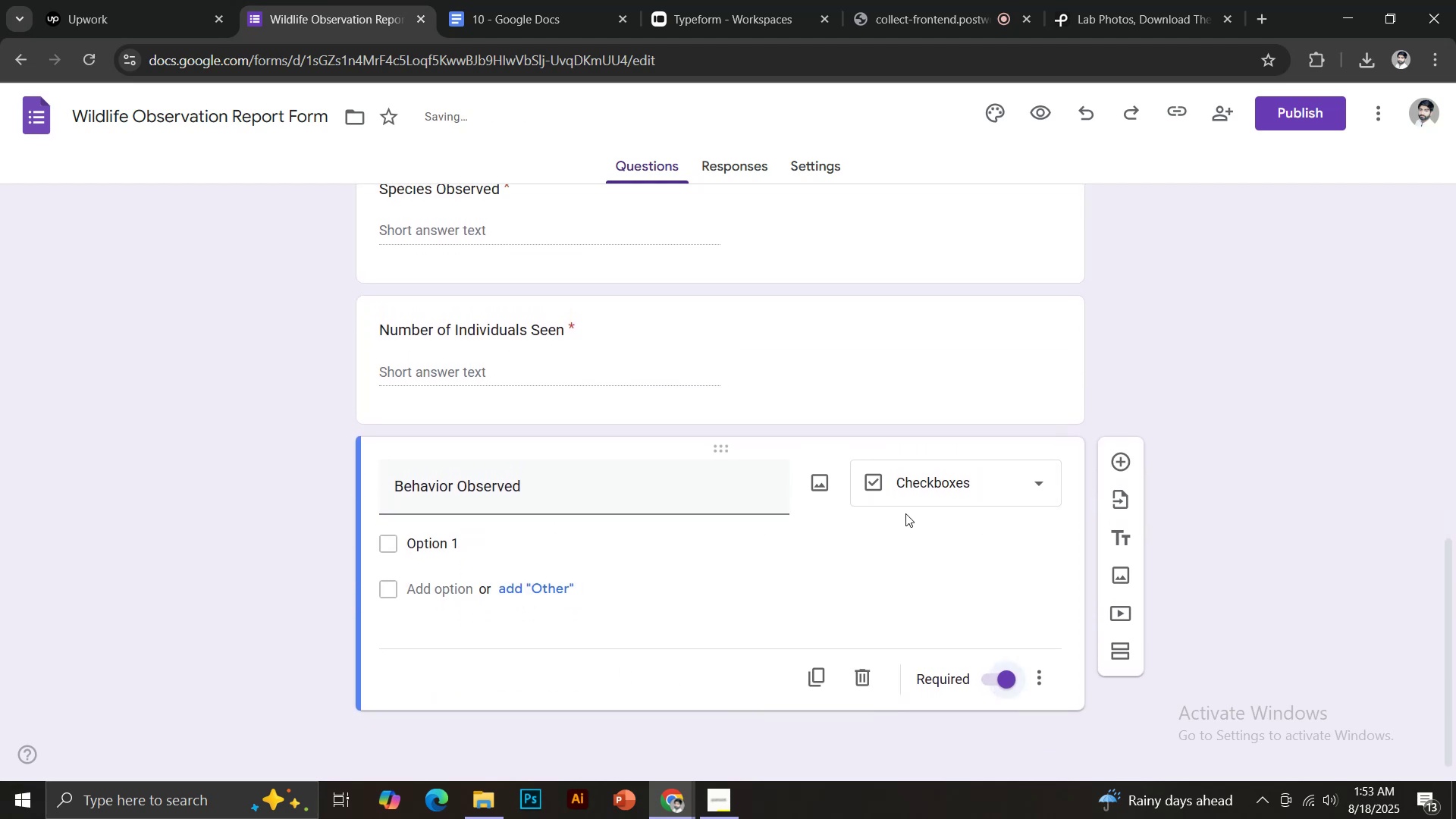 
left_click([905, 485])
 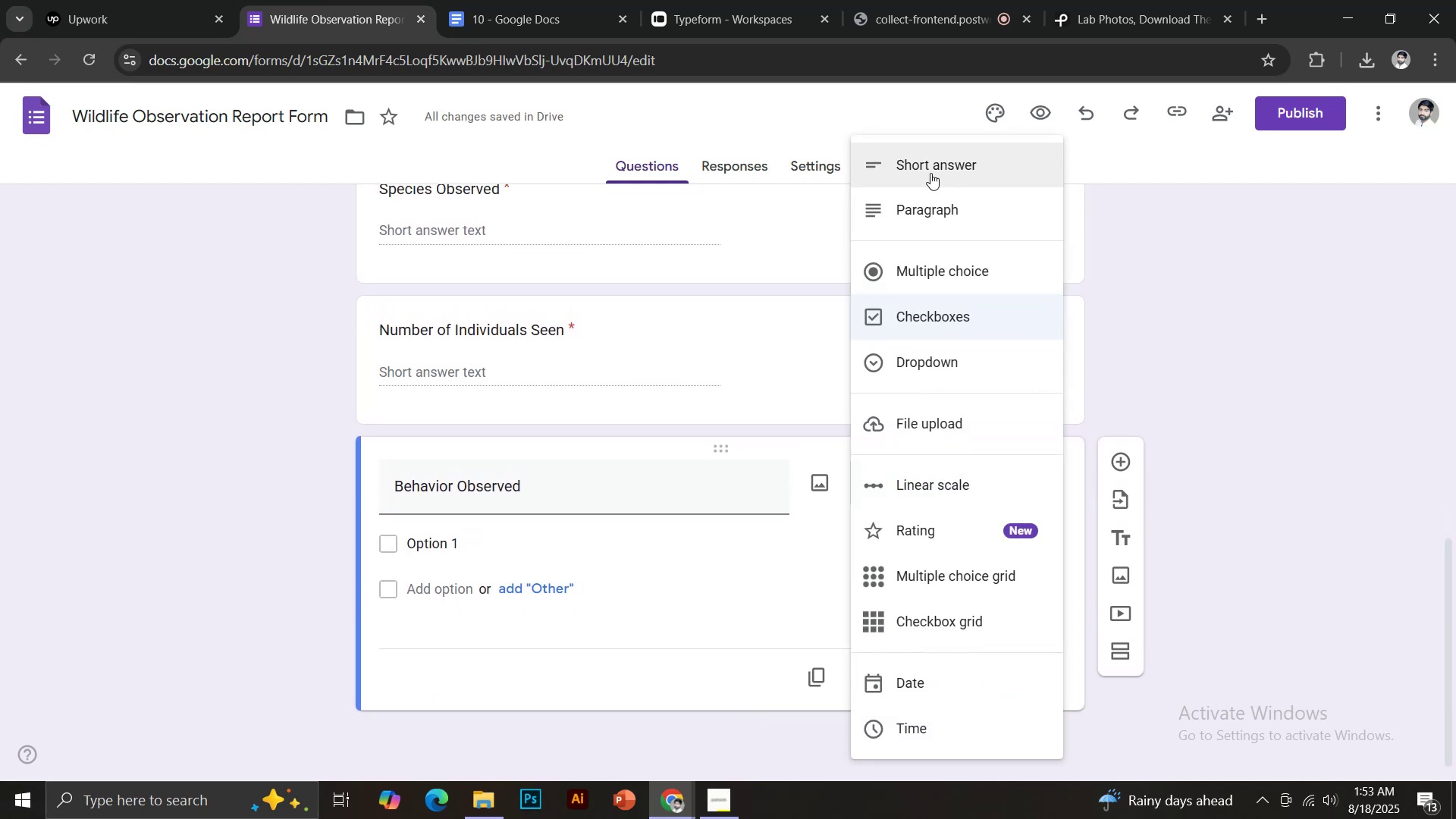 
left_click([928, 158])
 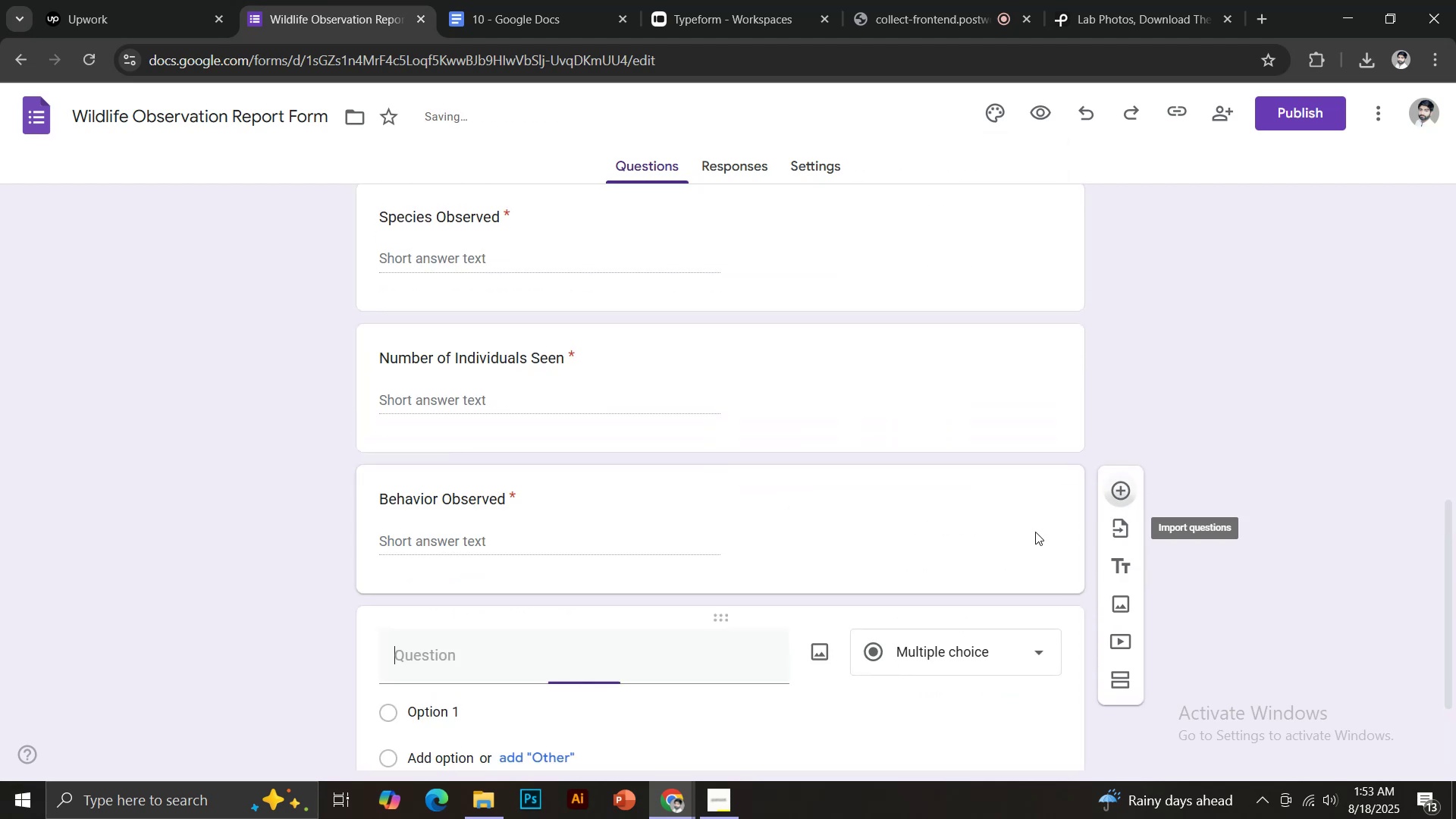 
left_click([489, 0])
 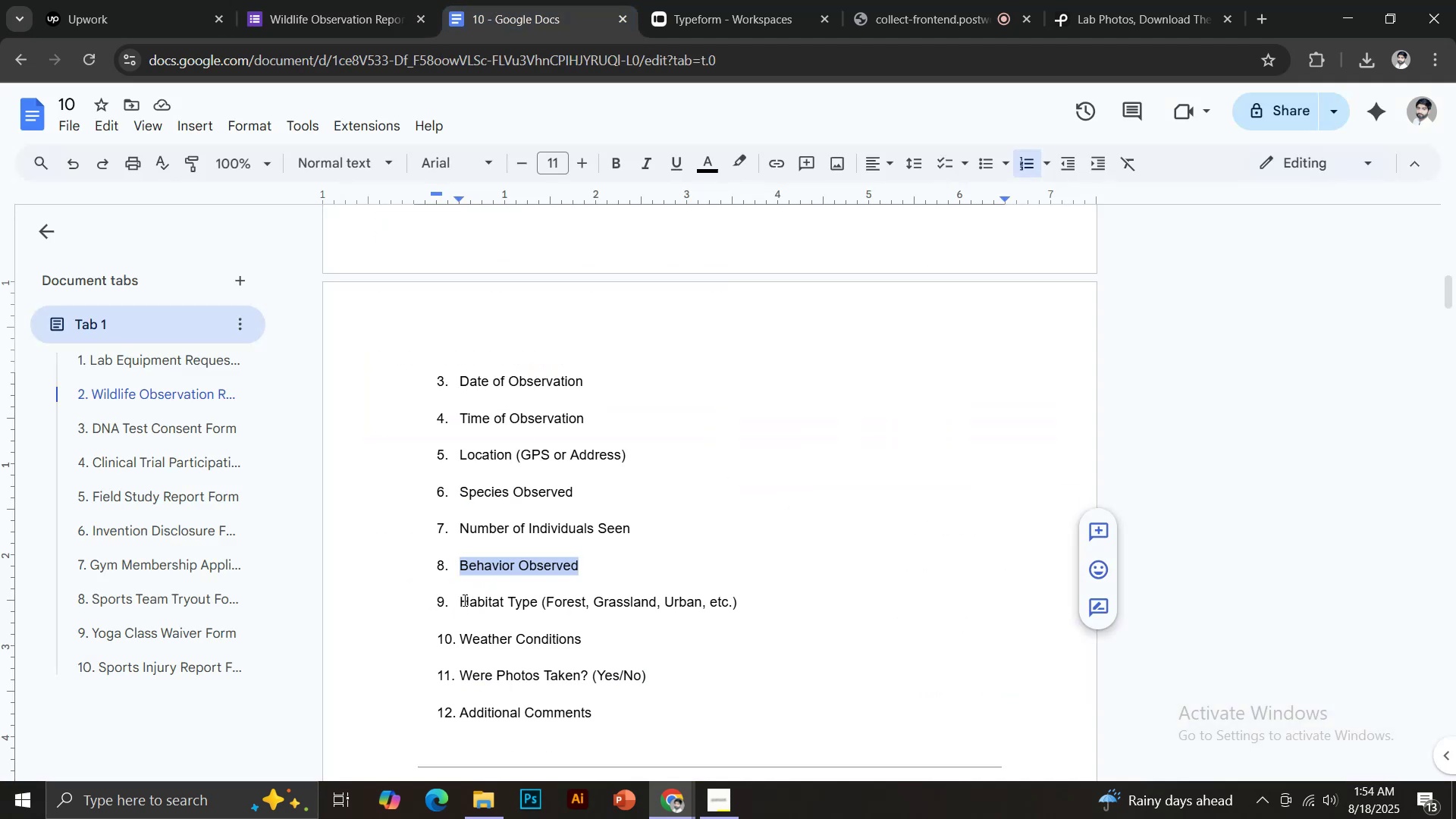 
left_click_drag(start_coordinate=[459, 605], to_coordinate=[538, 604])
 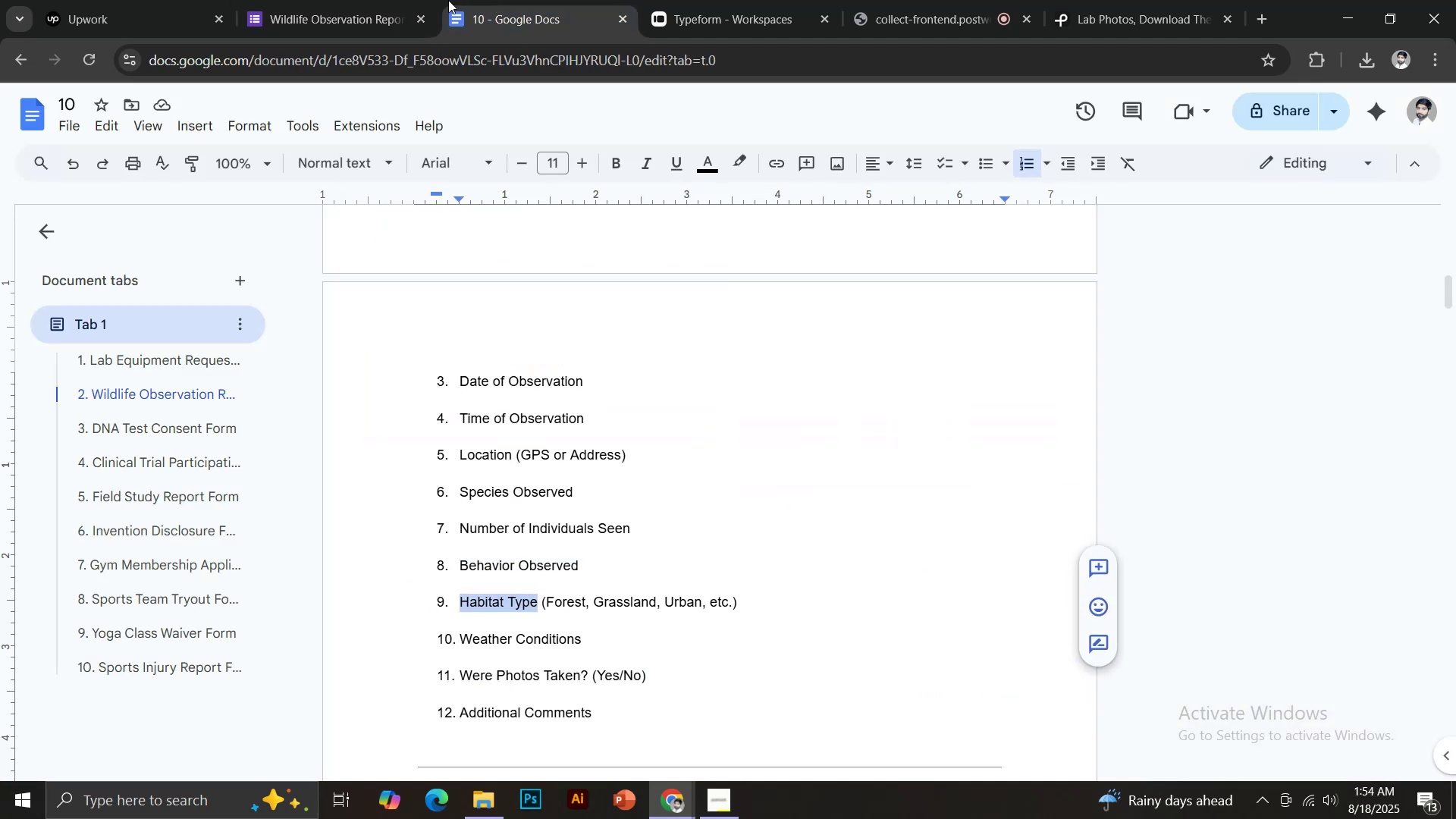 
hold_key(key=ControlLeft, duration=0.42)
 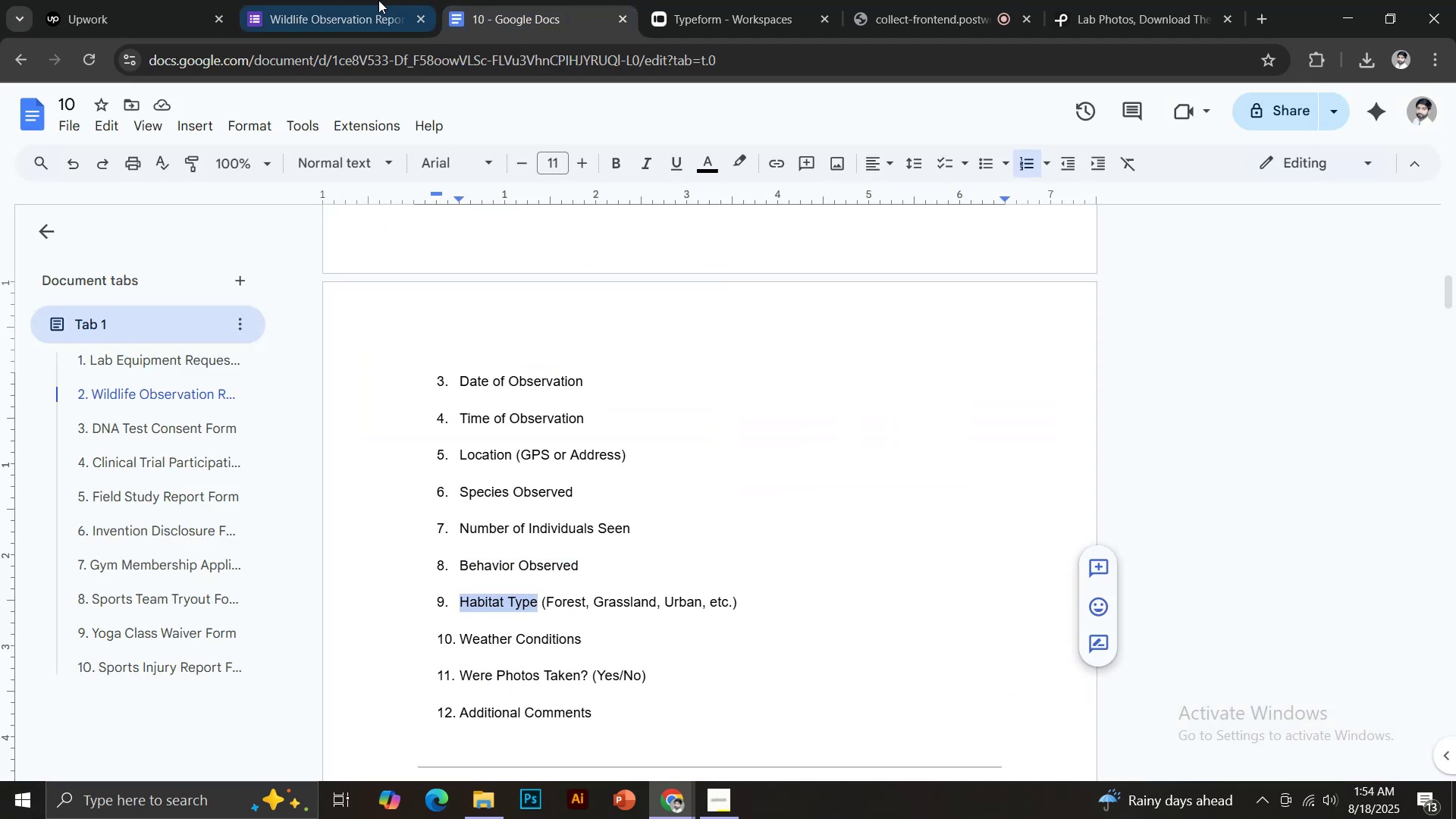 
left_click([375, 0])
 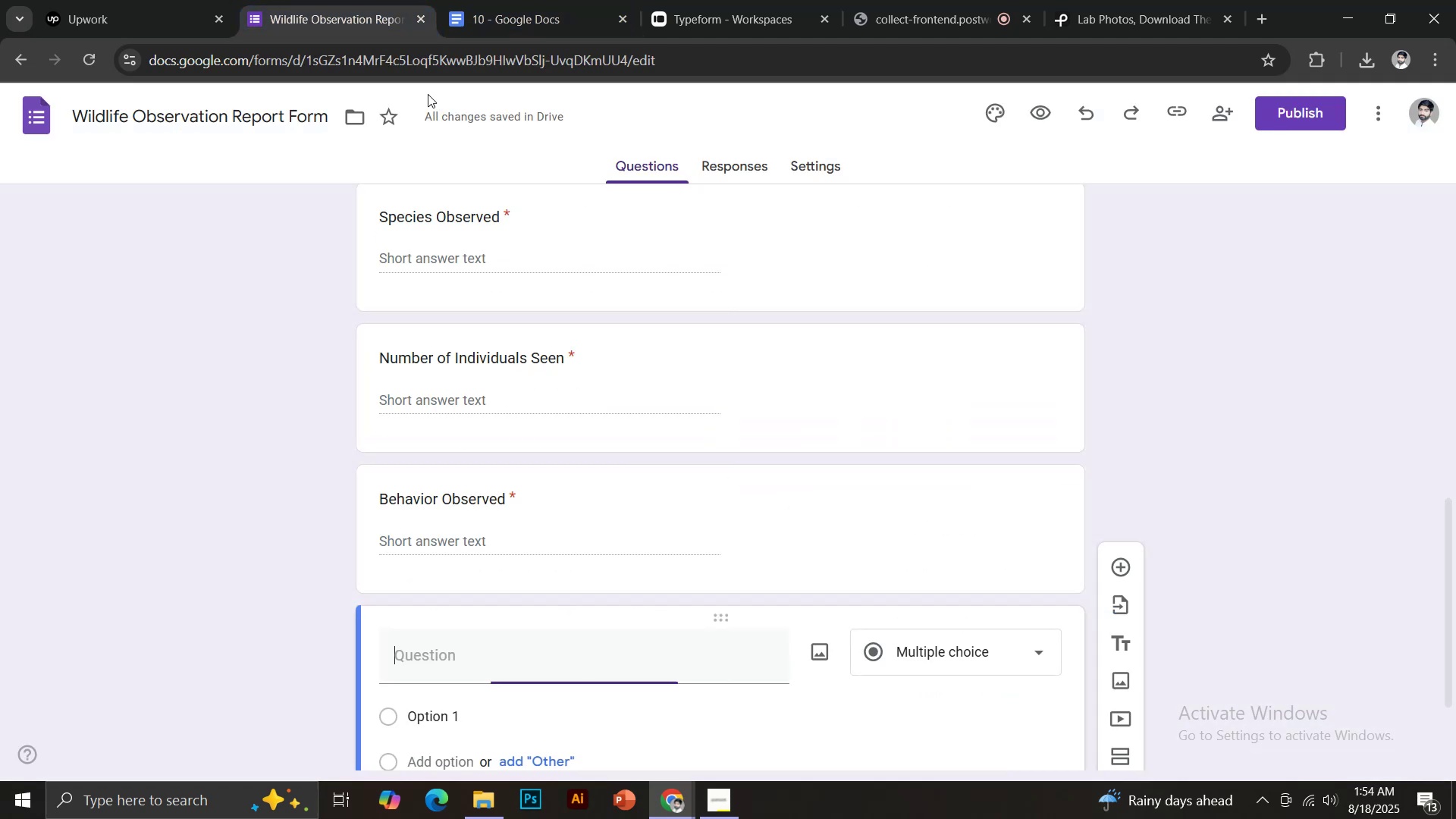 
key(Control+Shift+V)
 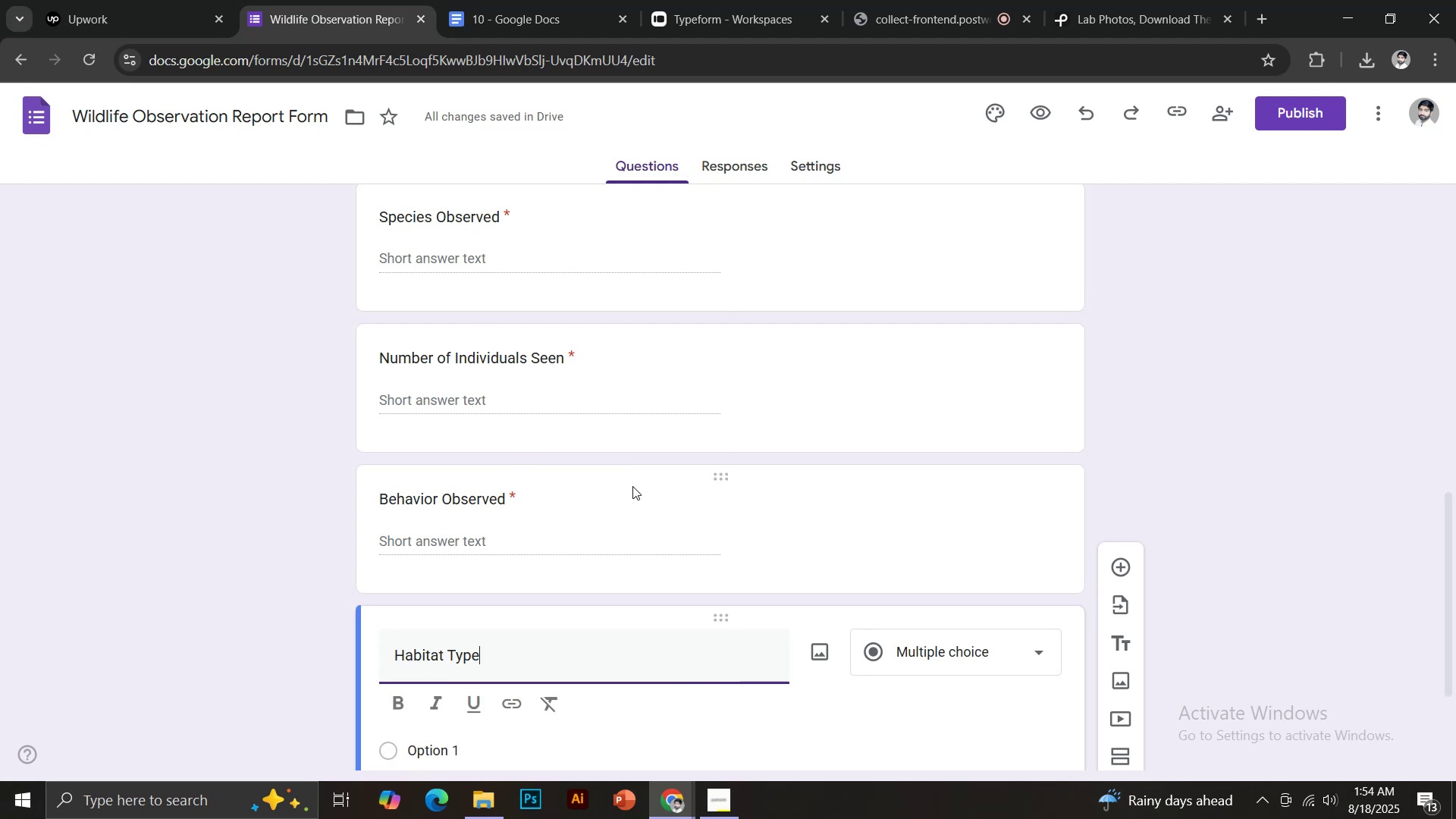 
scroll: coordinate [656, 446], scroll_direction: down, amount: 4.0
 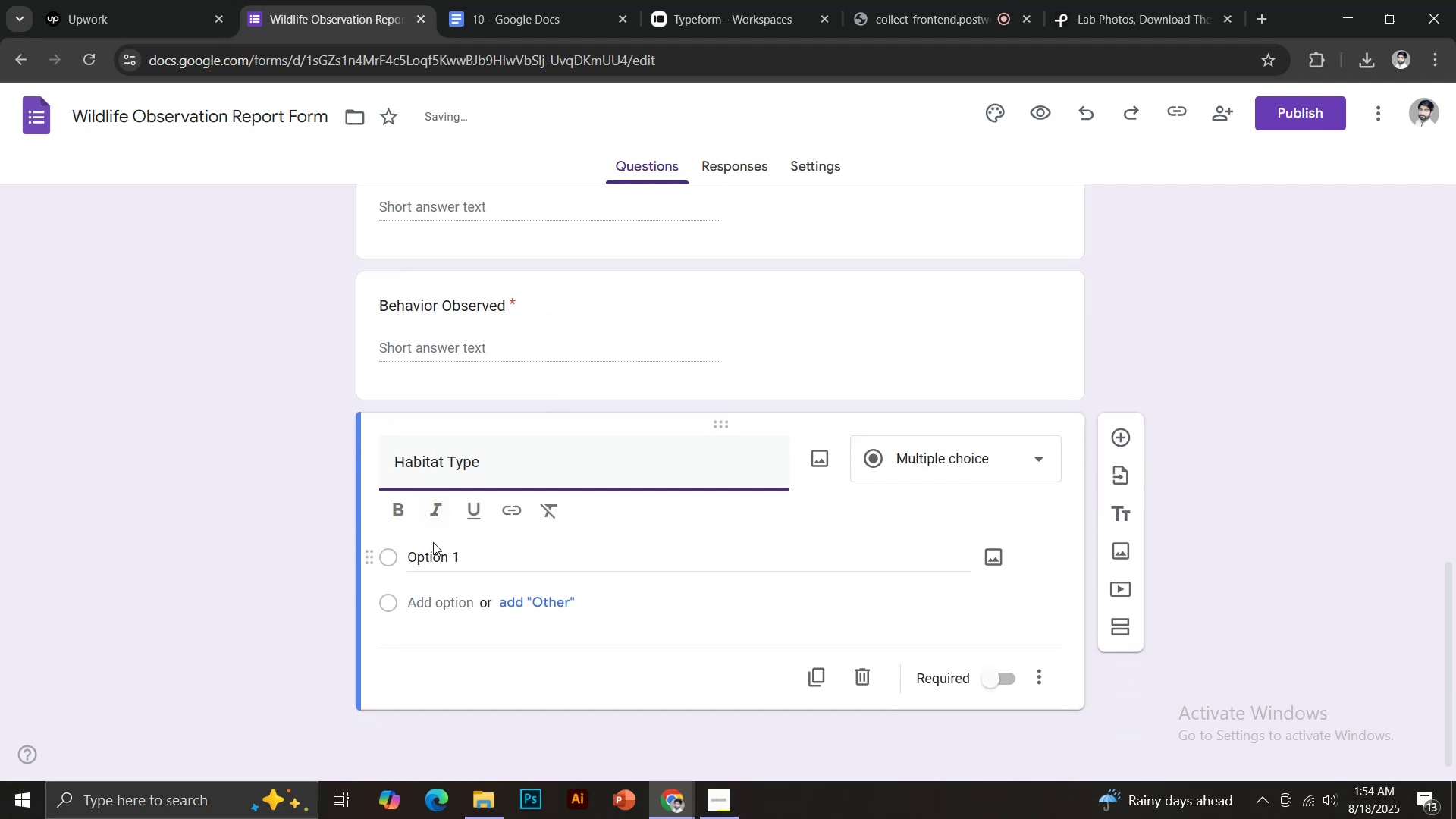 
left_click([433, 548])
 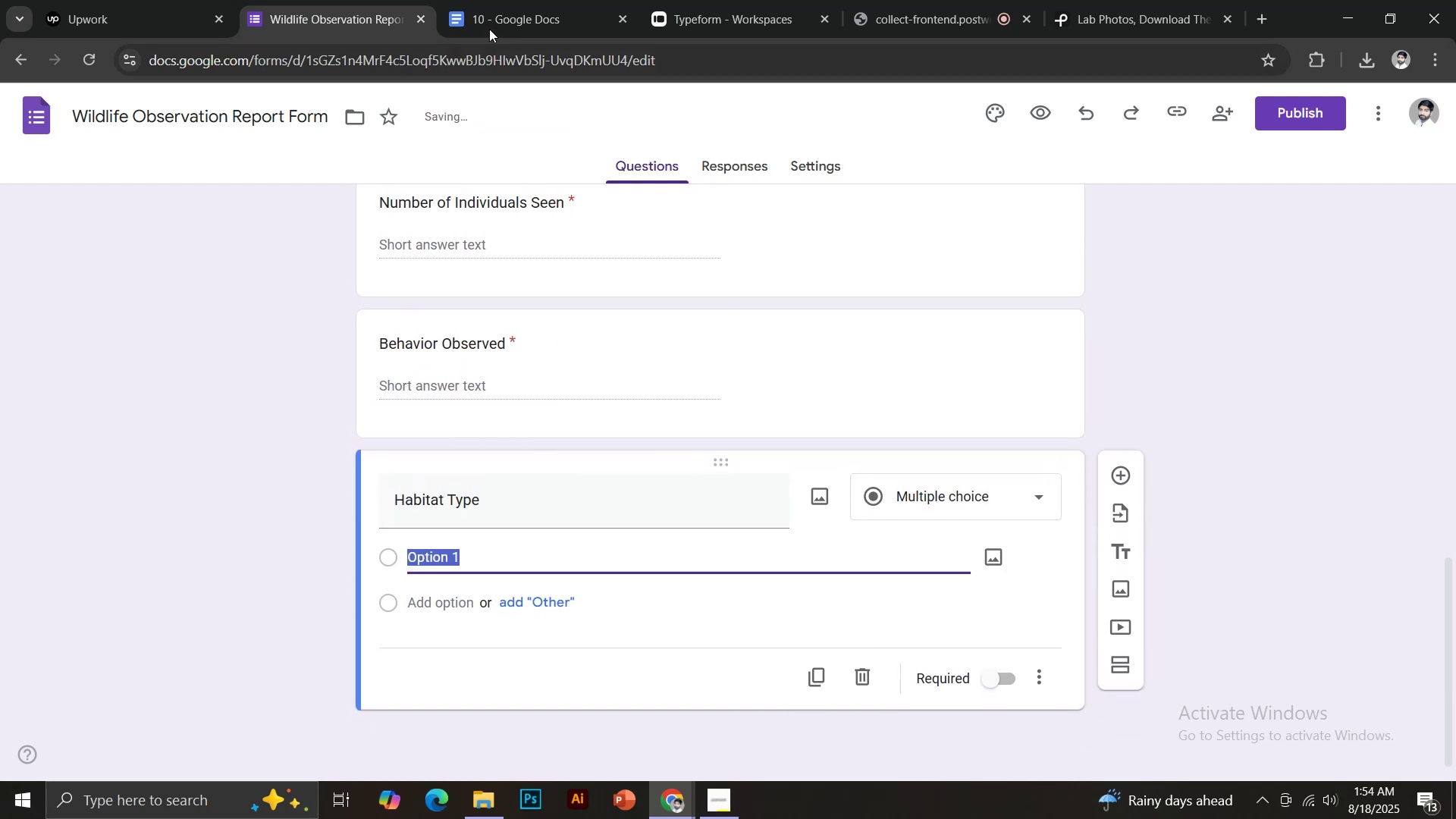 
left_click([489, 0])
 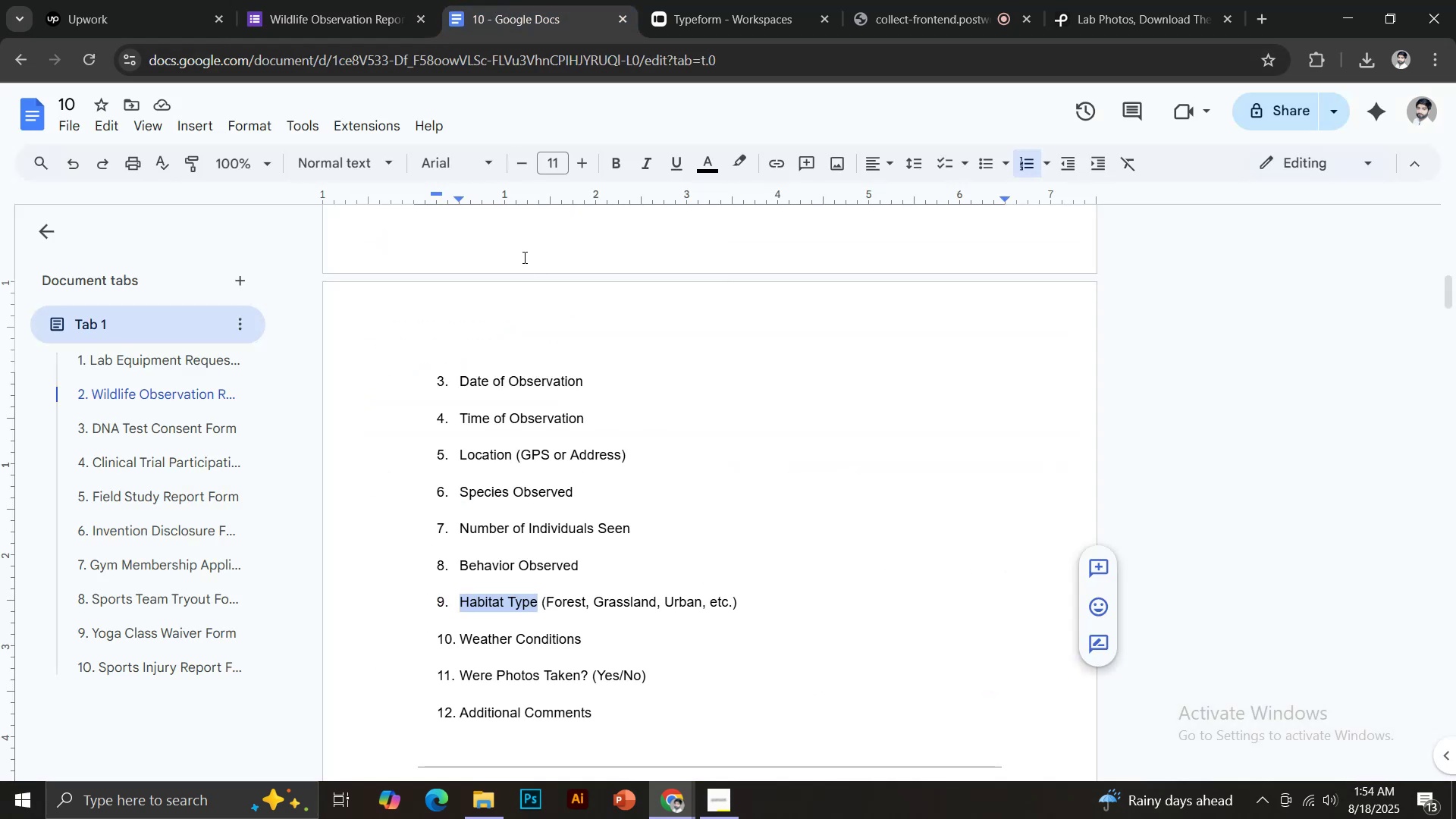 
left_click([372, 0])
 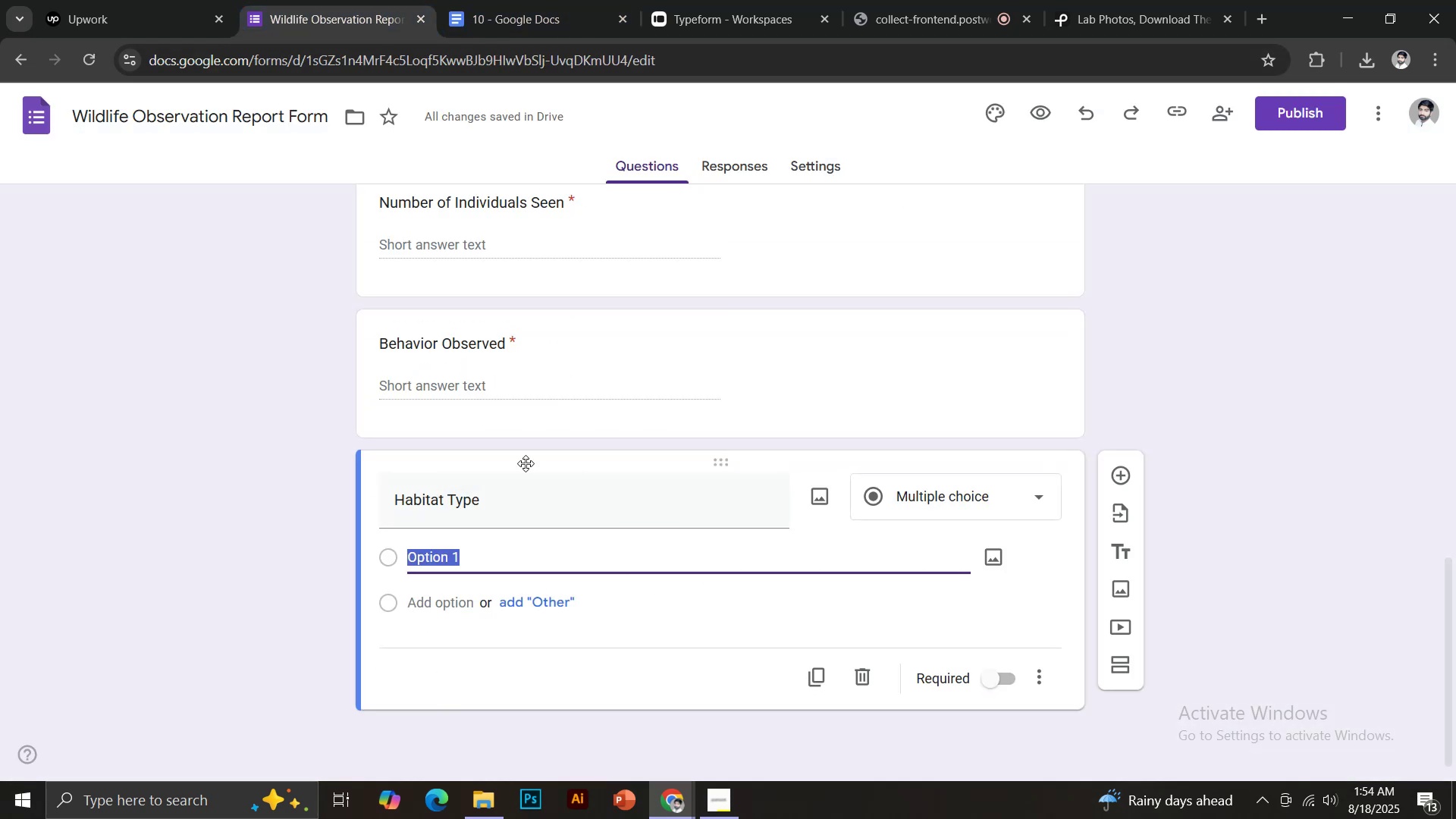 
type(Forst)
key(Backspace)
key(Backspace)
type(est)
 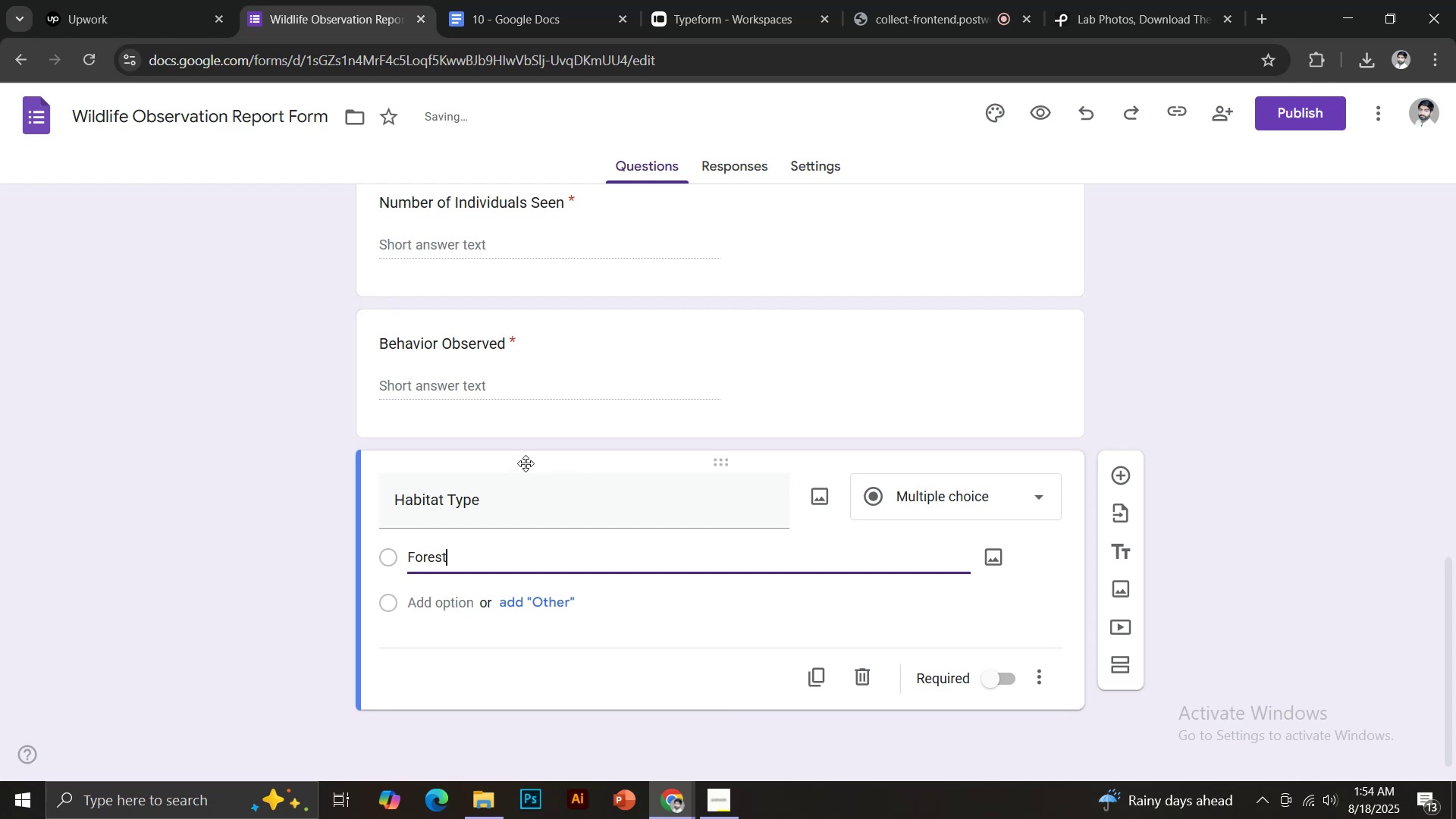 
key(Enter)
 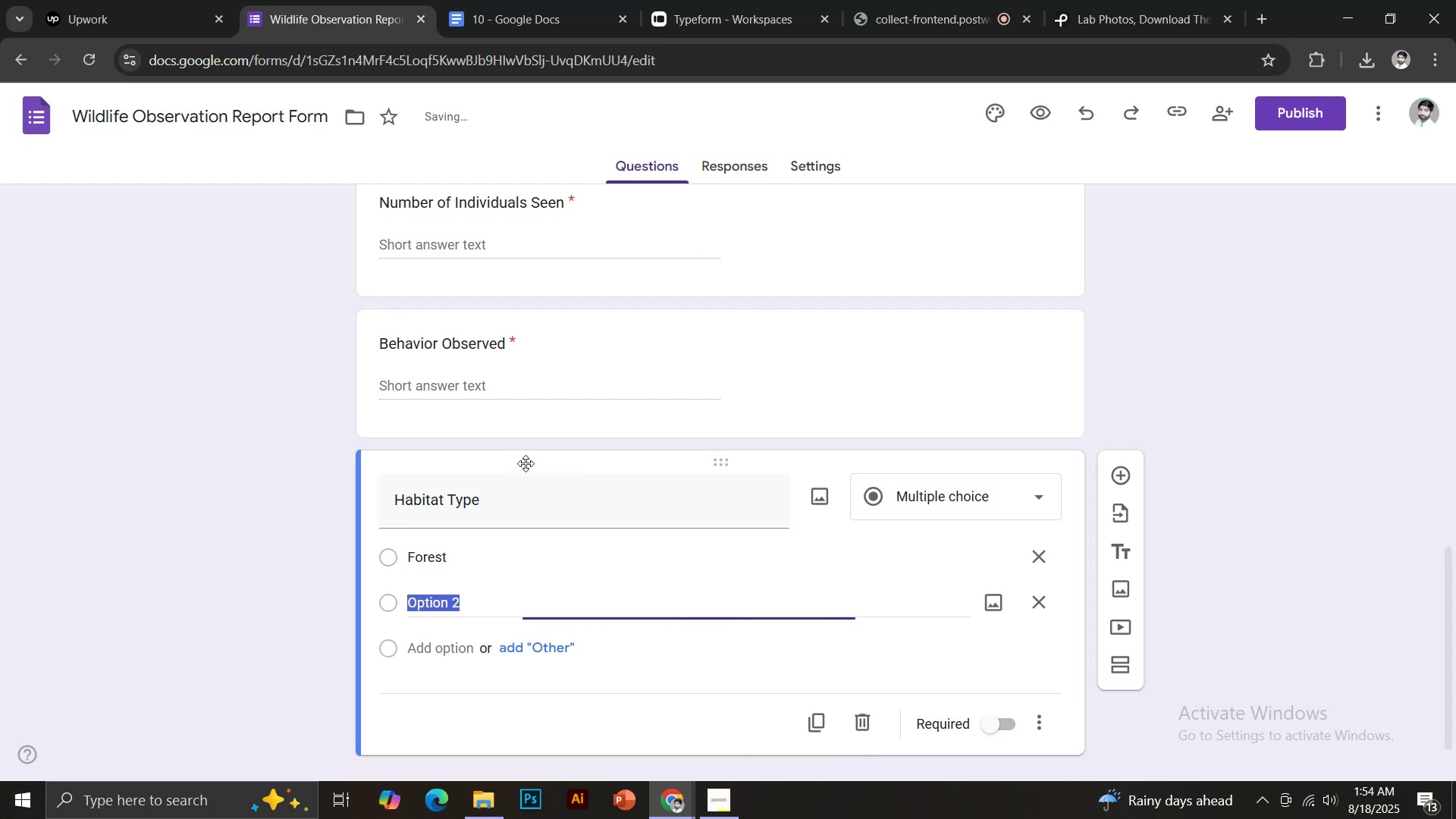 
type(Grassland)
 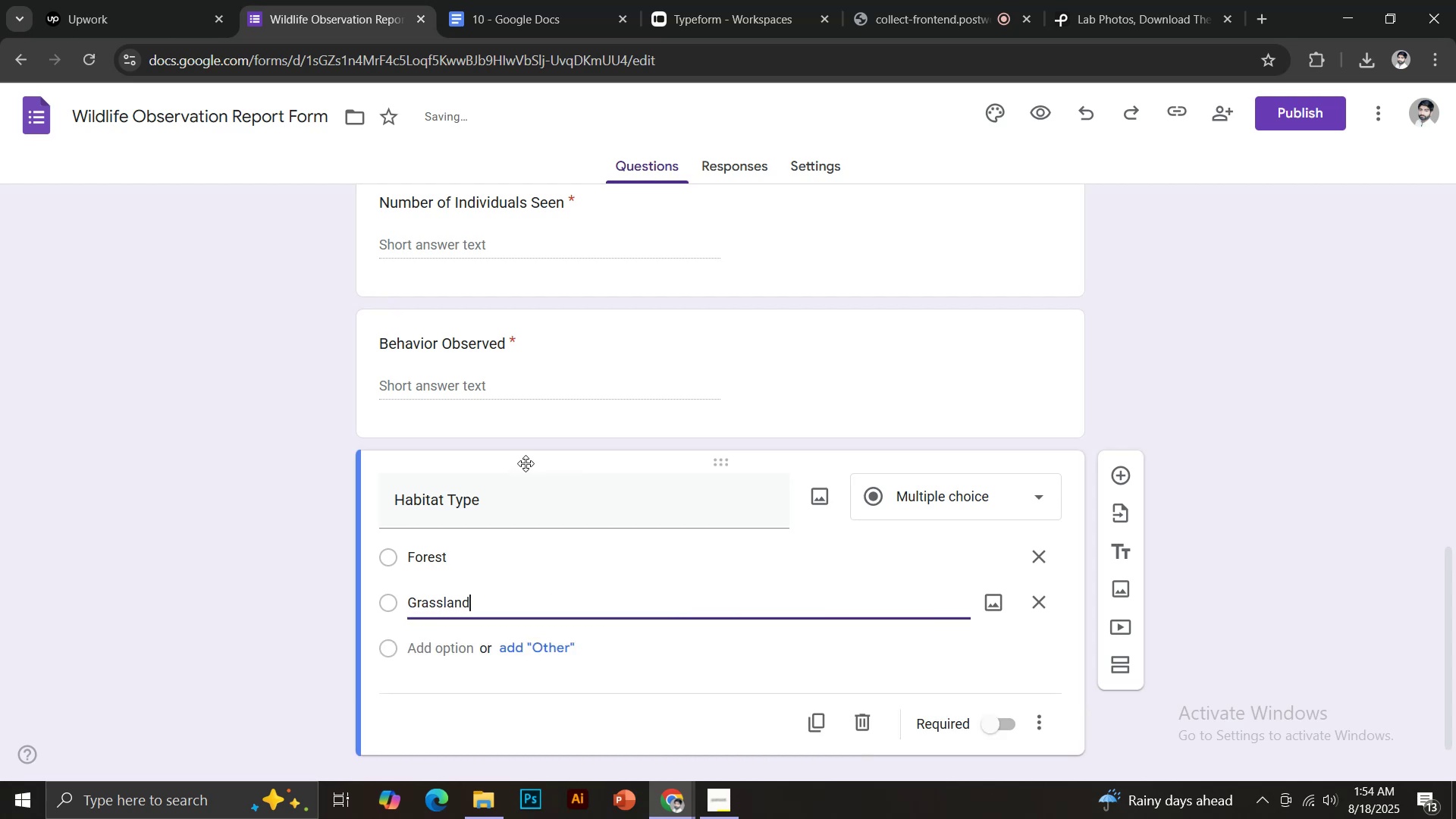 
key(Enter)
 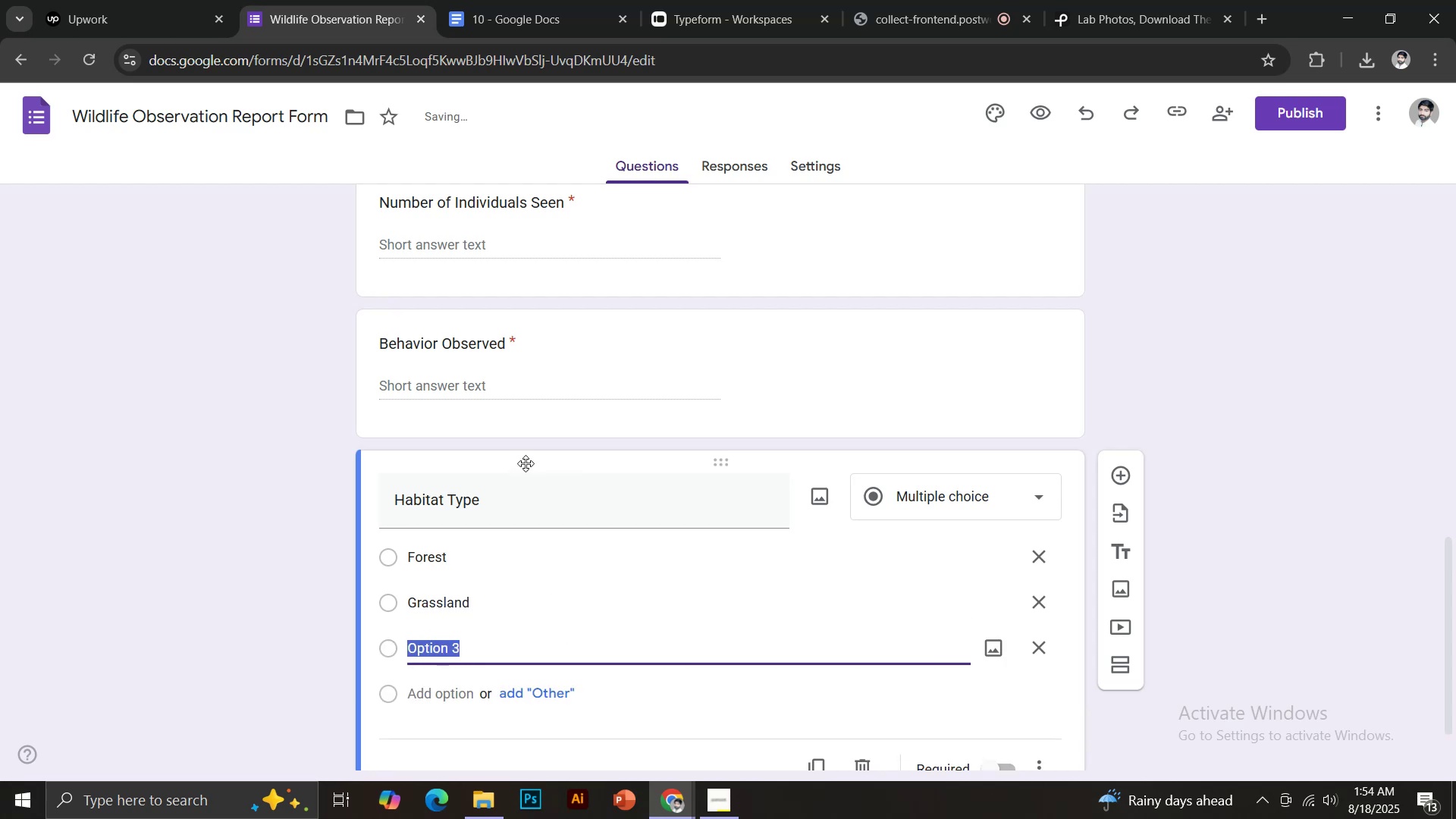 
type(H)
key(Backspace)
type(Urban)
 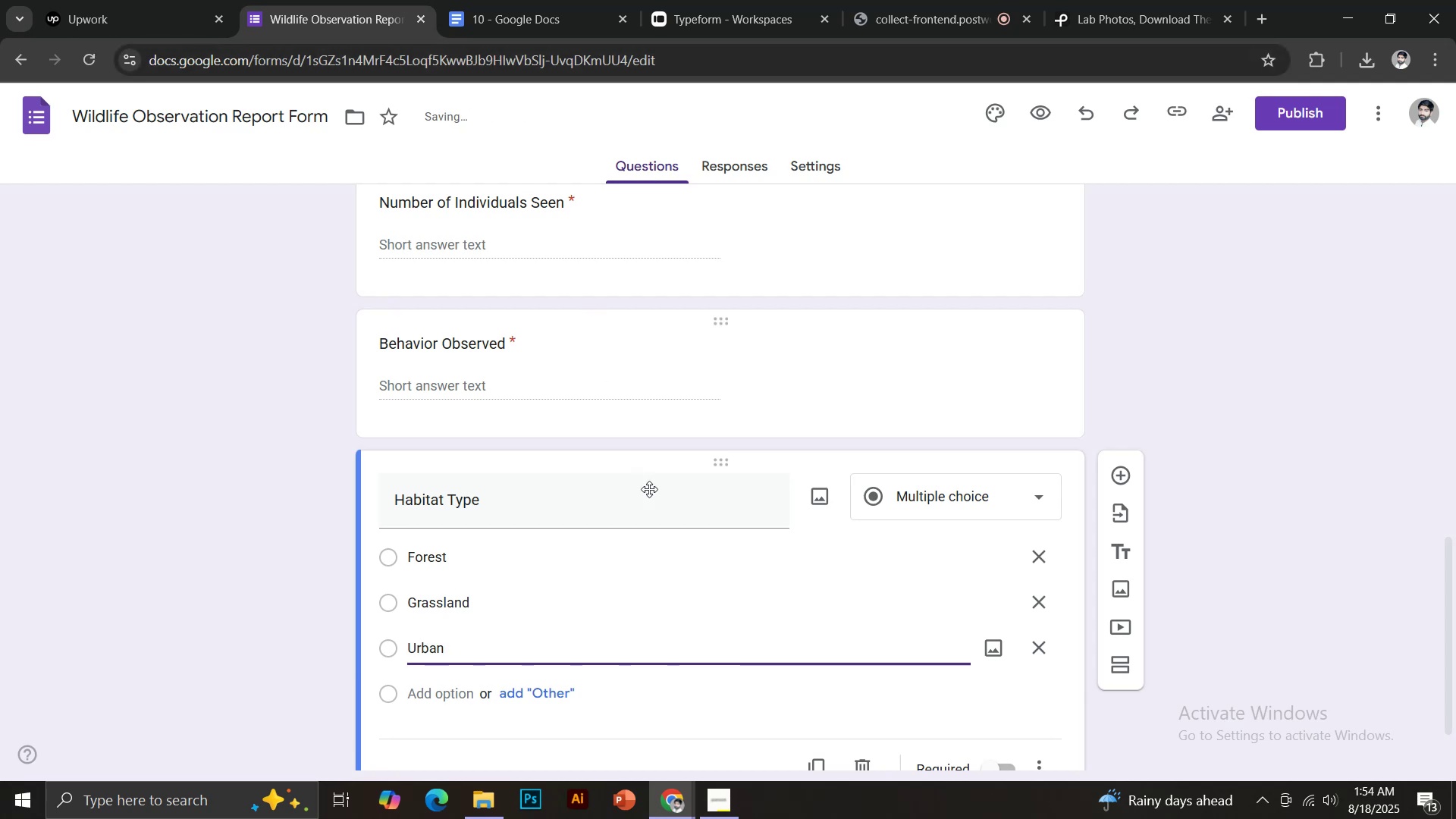 
left_click([519, 692])
 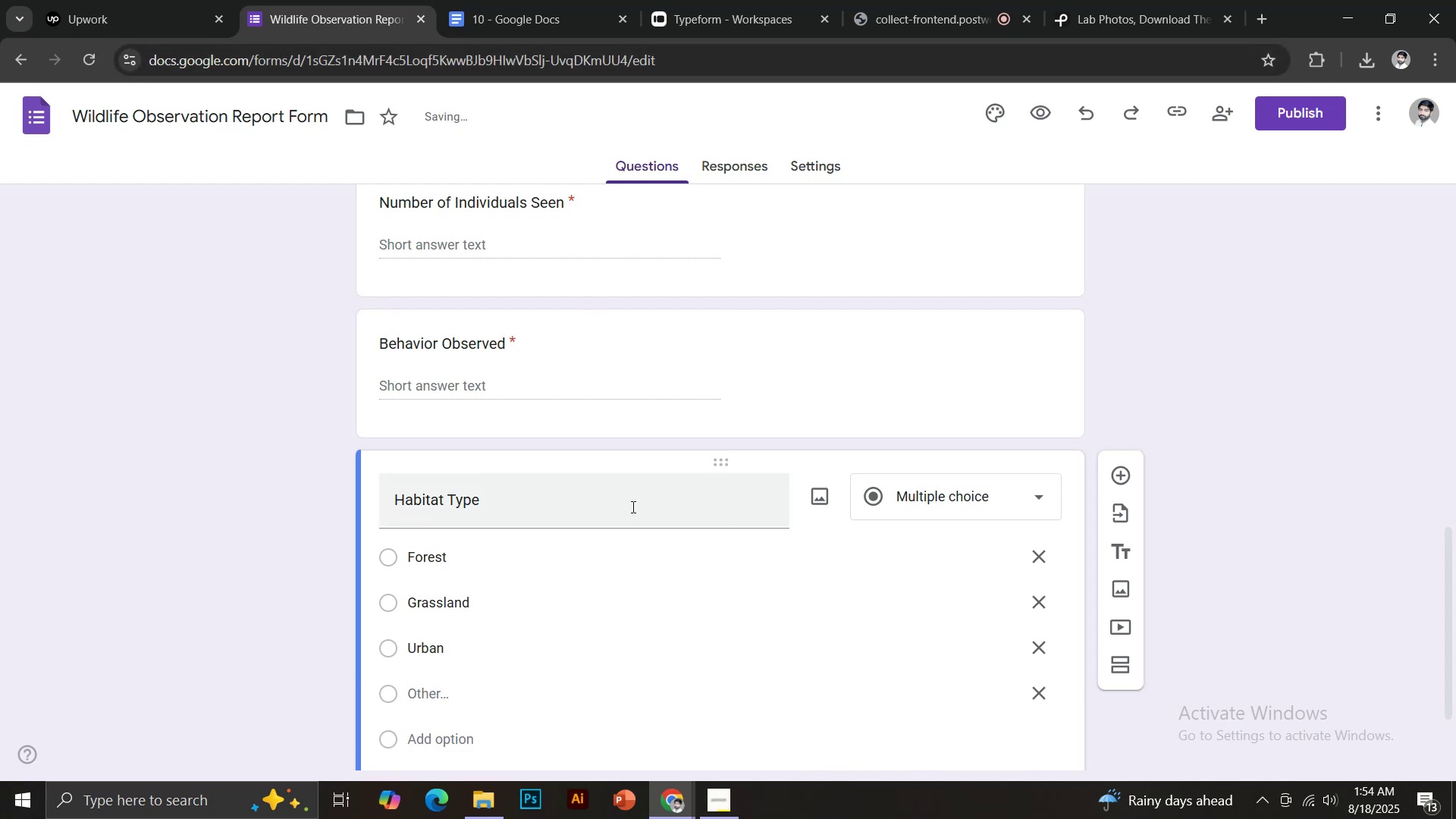 
scroll: coordinate [633, 506], scroll_direction: down, amount: 2.0
 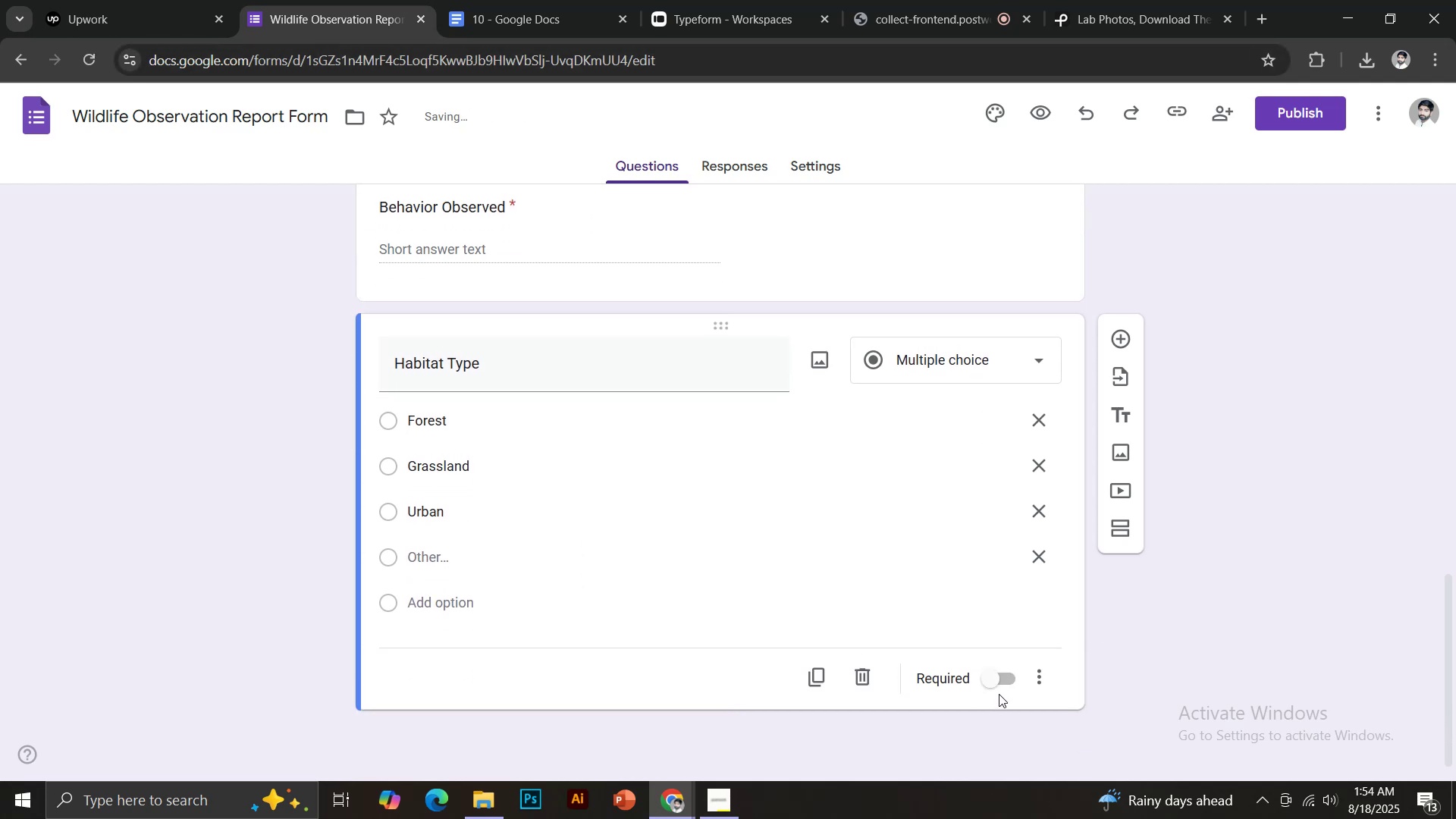 
left_click([996, 688])
 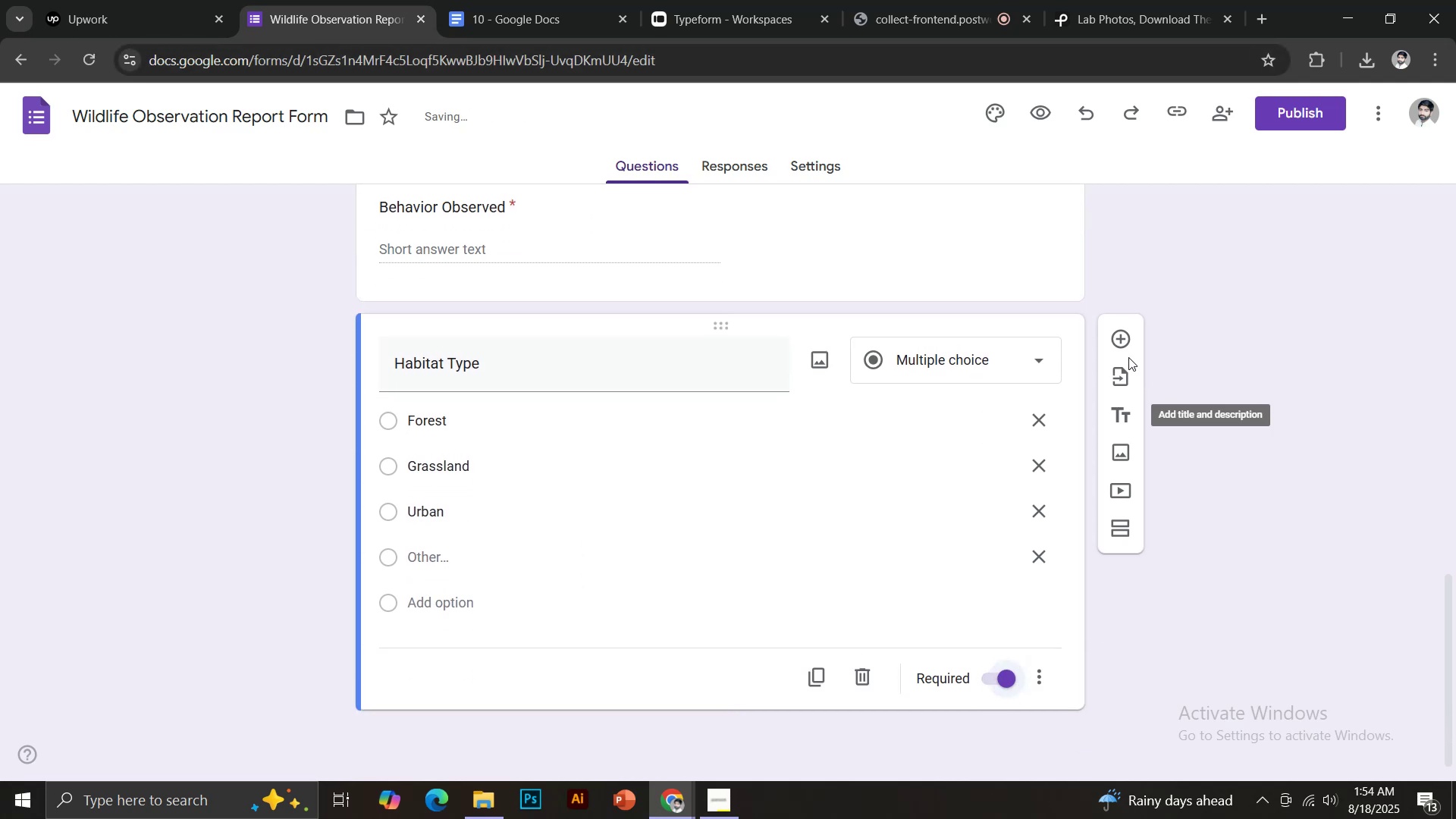 
left_click([1117, 339])
 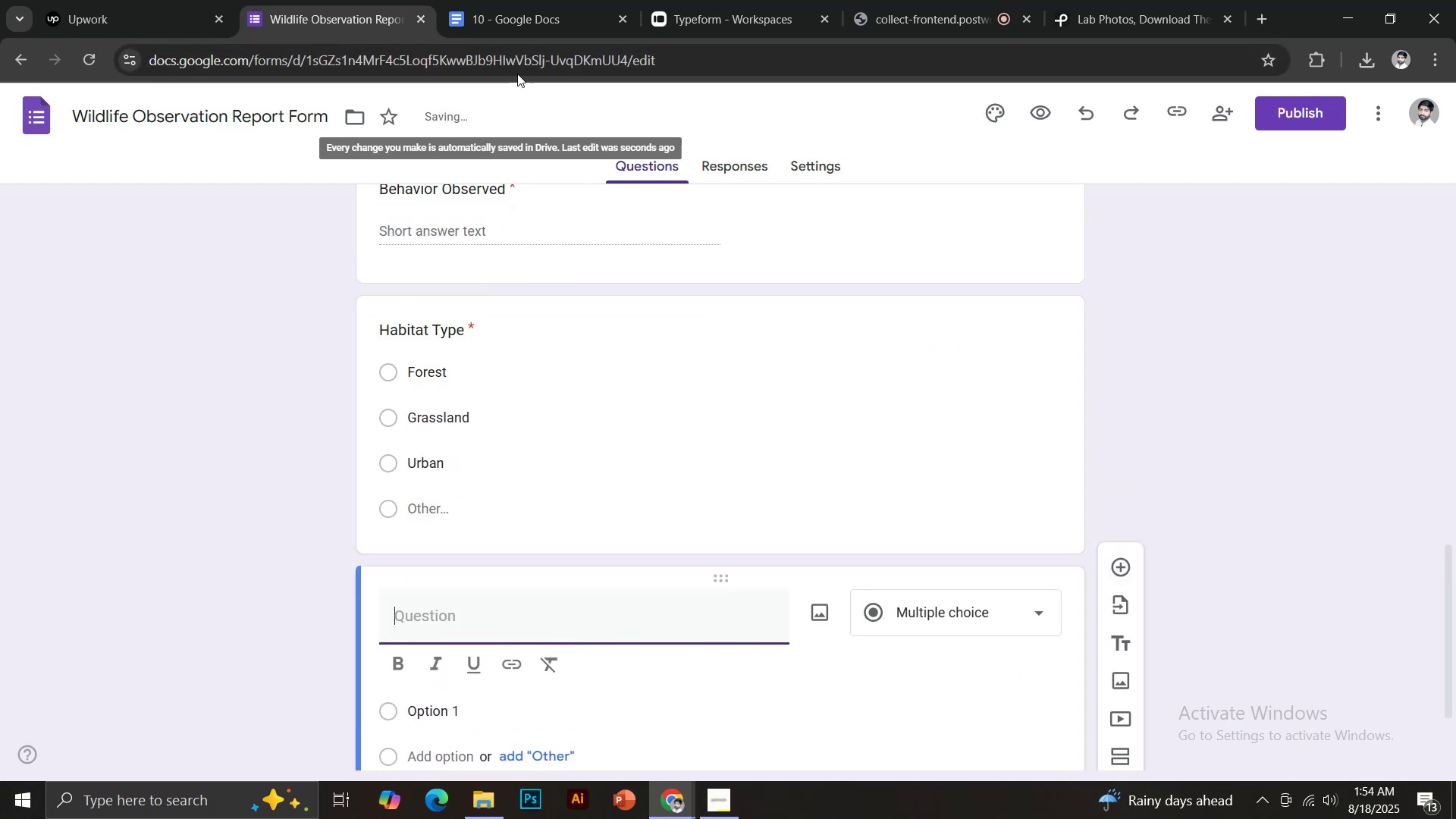 
left_click([517, 0])
 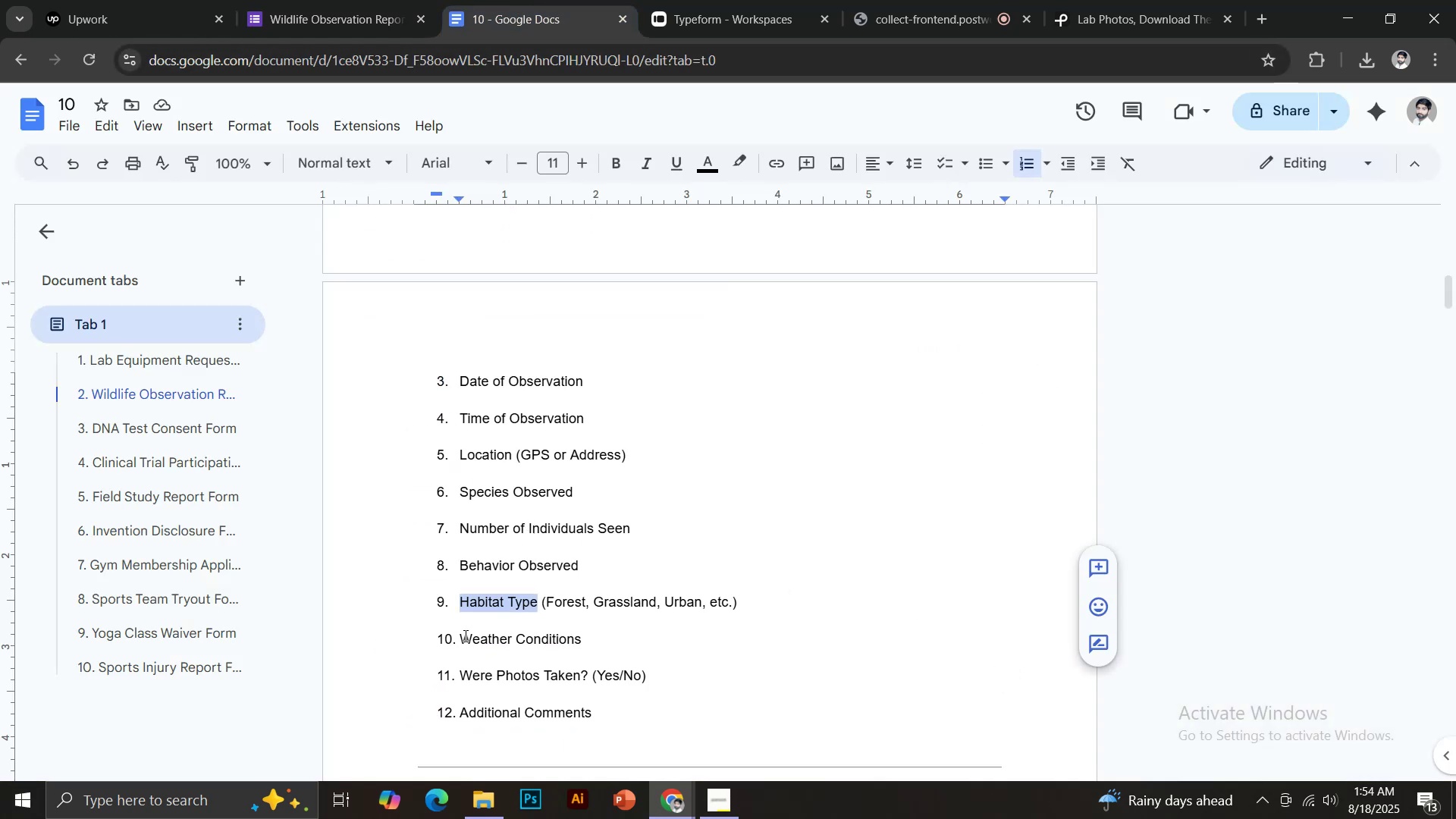 
left_click_drag(start_coordinate=[460, 639], to_coordinate=[592, 645])
 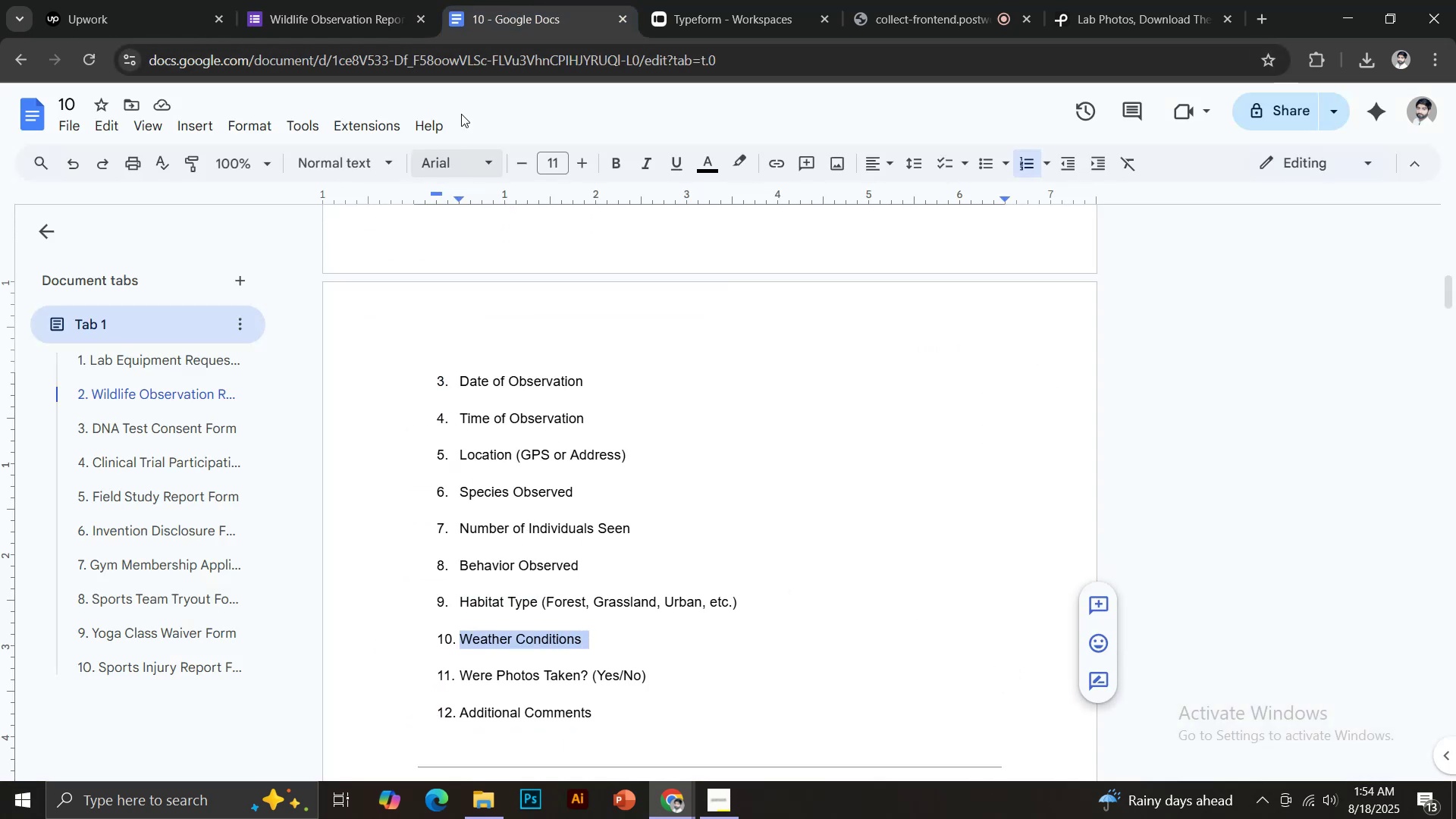 
key(Control+C)
 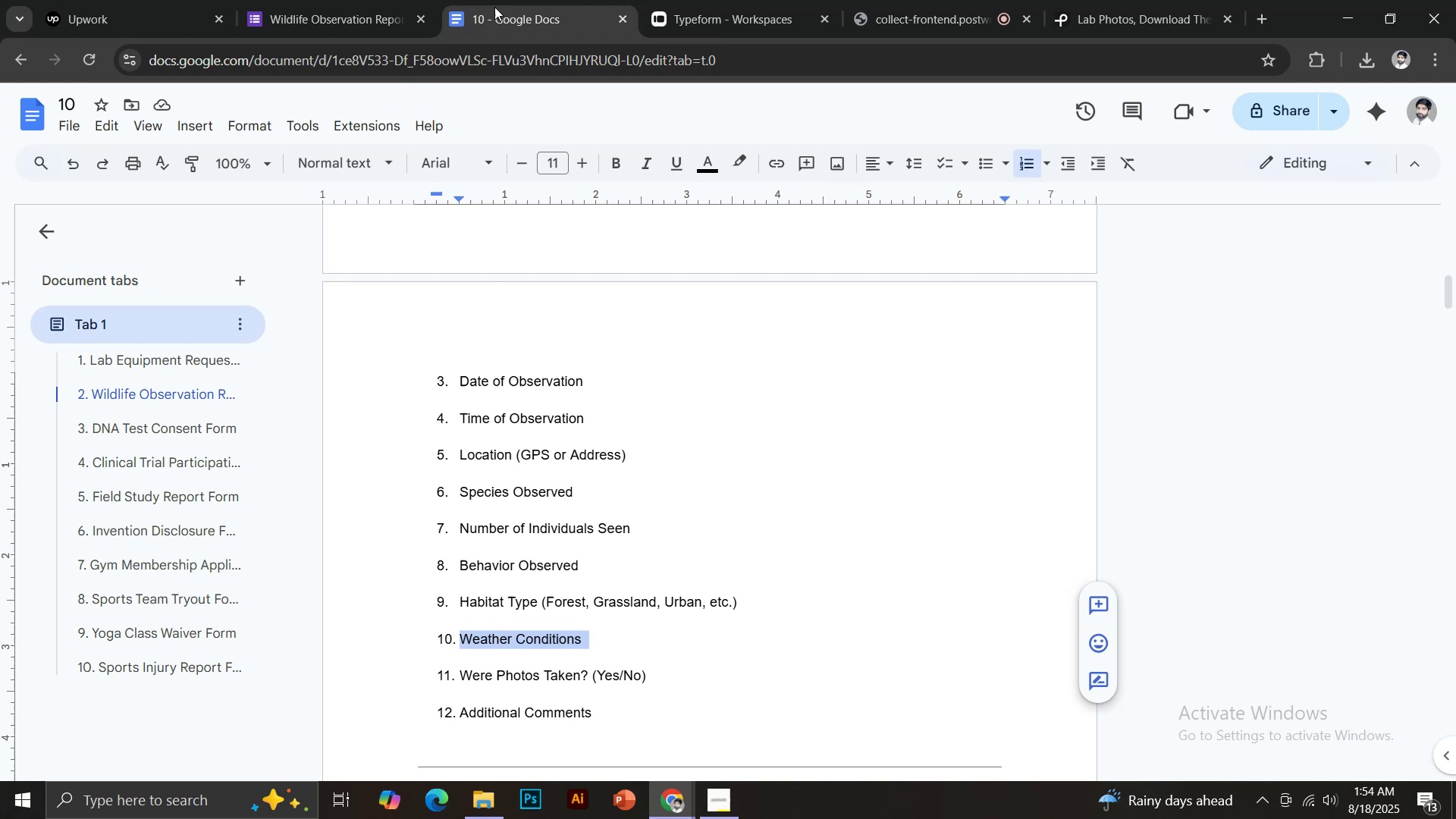 
left_click([356, 0])
 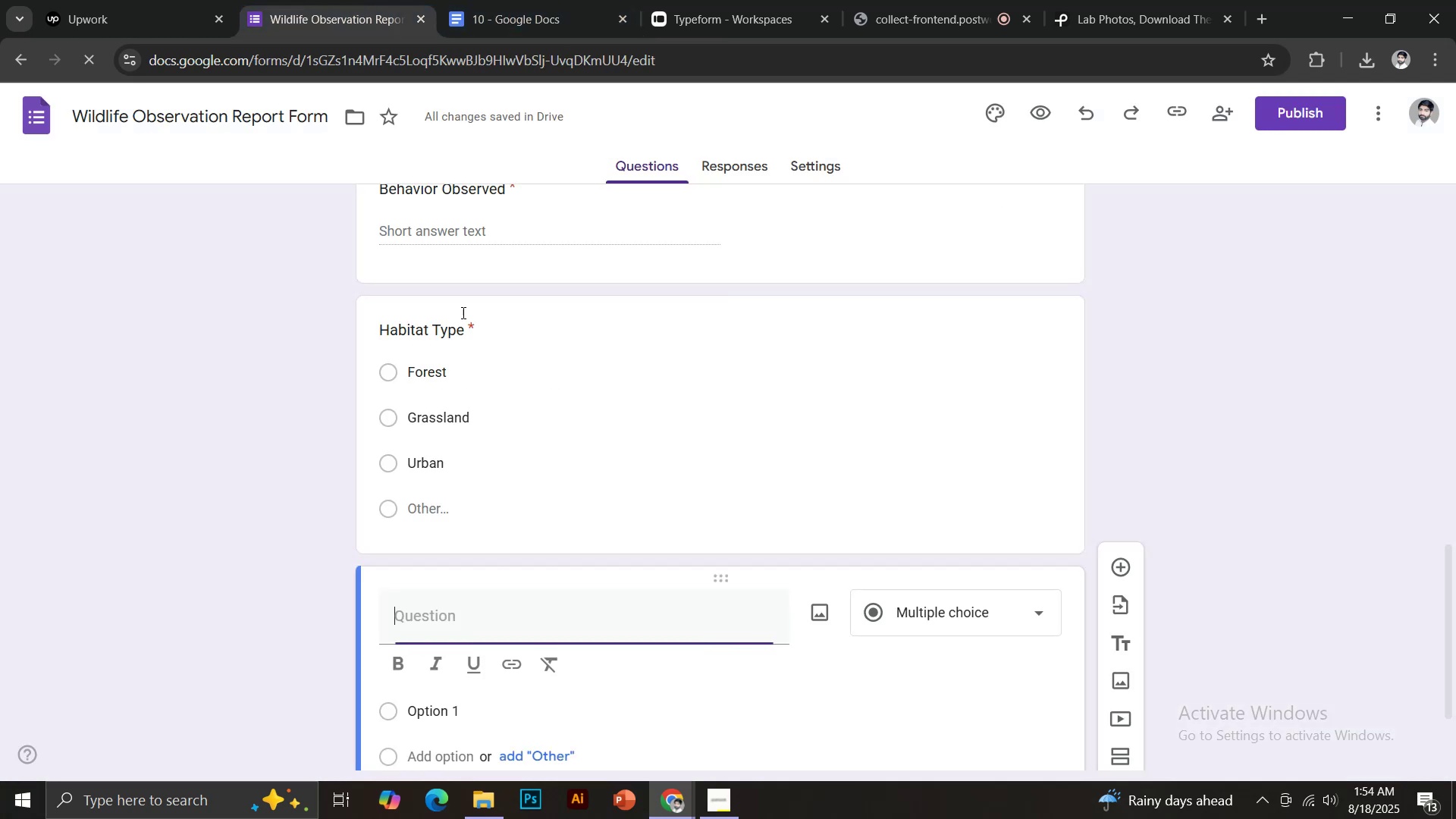 
key(Control+Shift+V)
 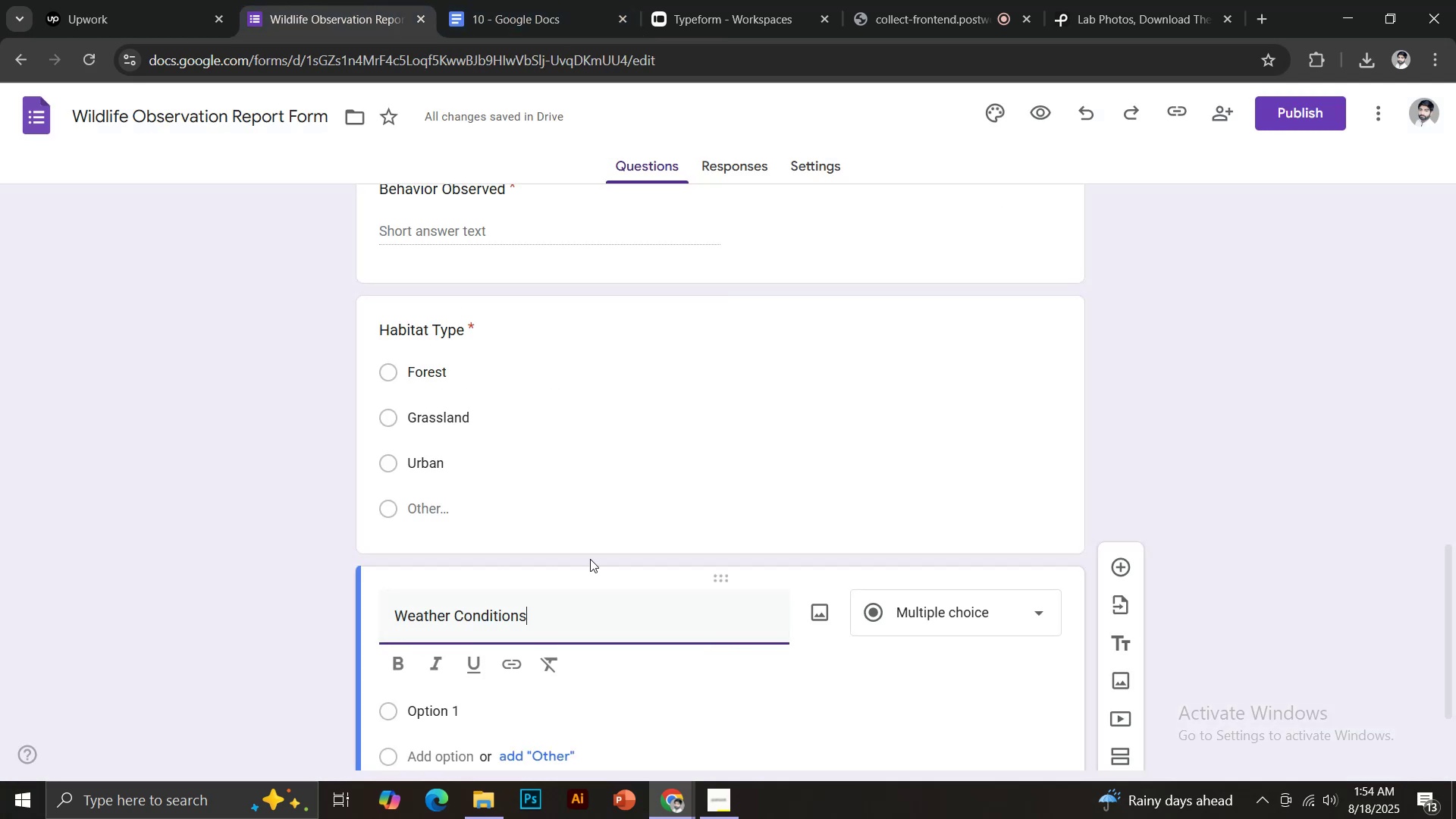 
scroll: coordinate [595, 560], scroll_direction: down, amount: 3.0
 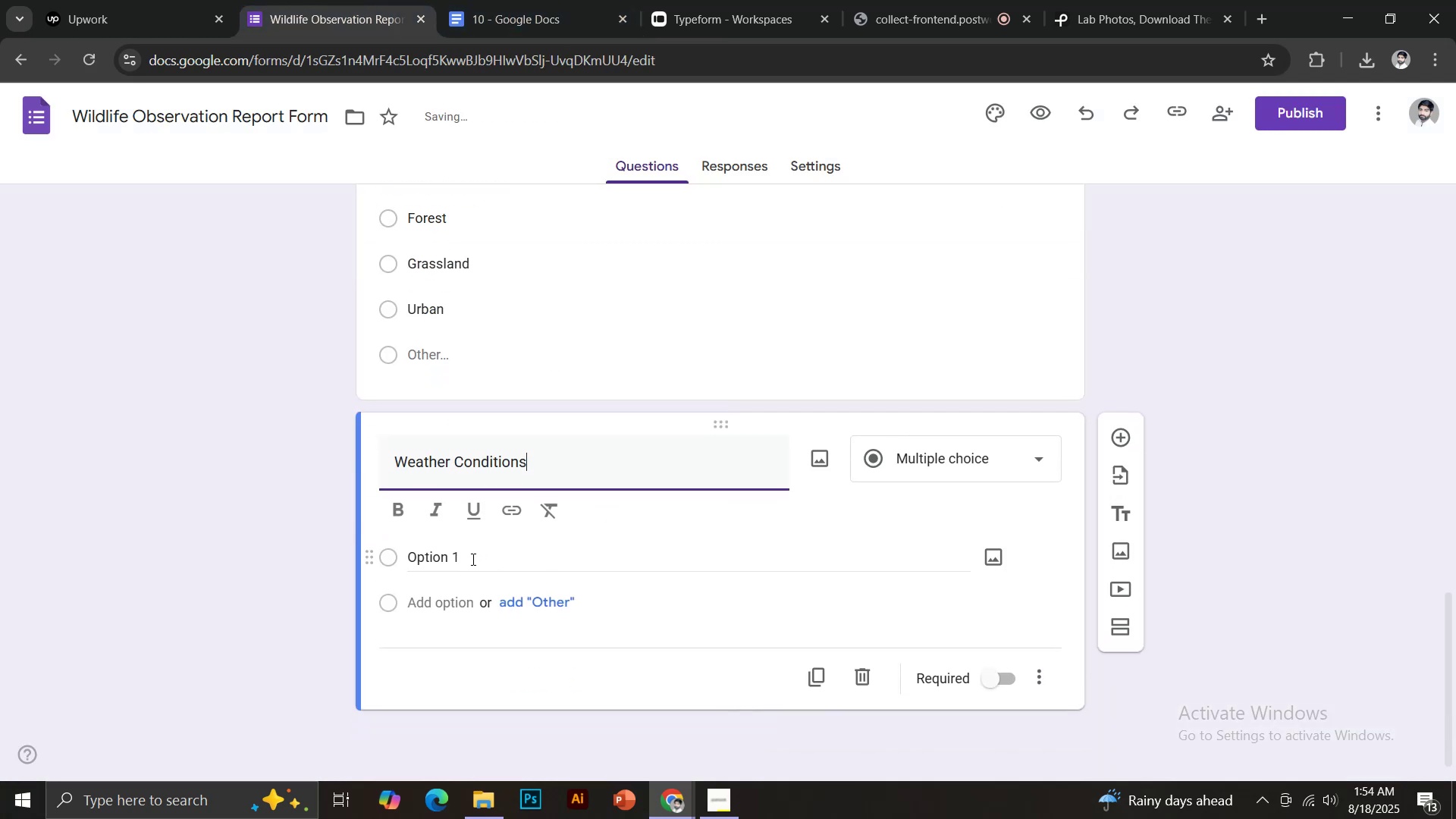 
left_click([461, 559])
 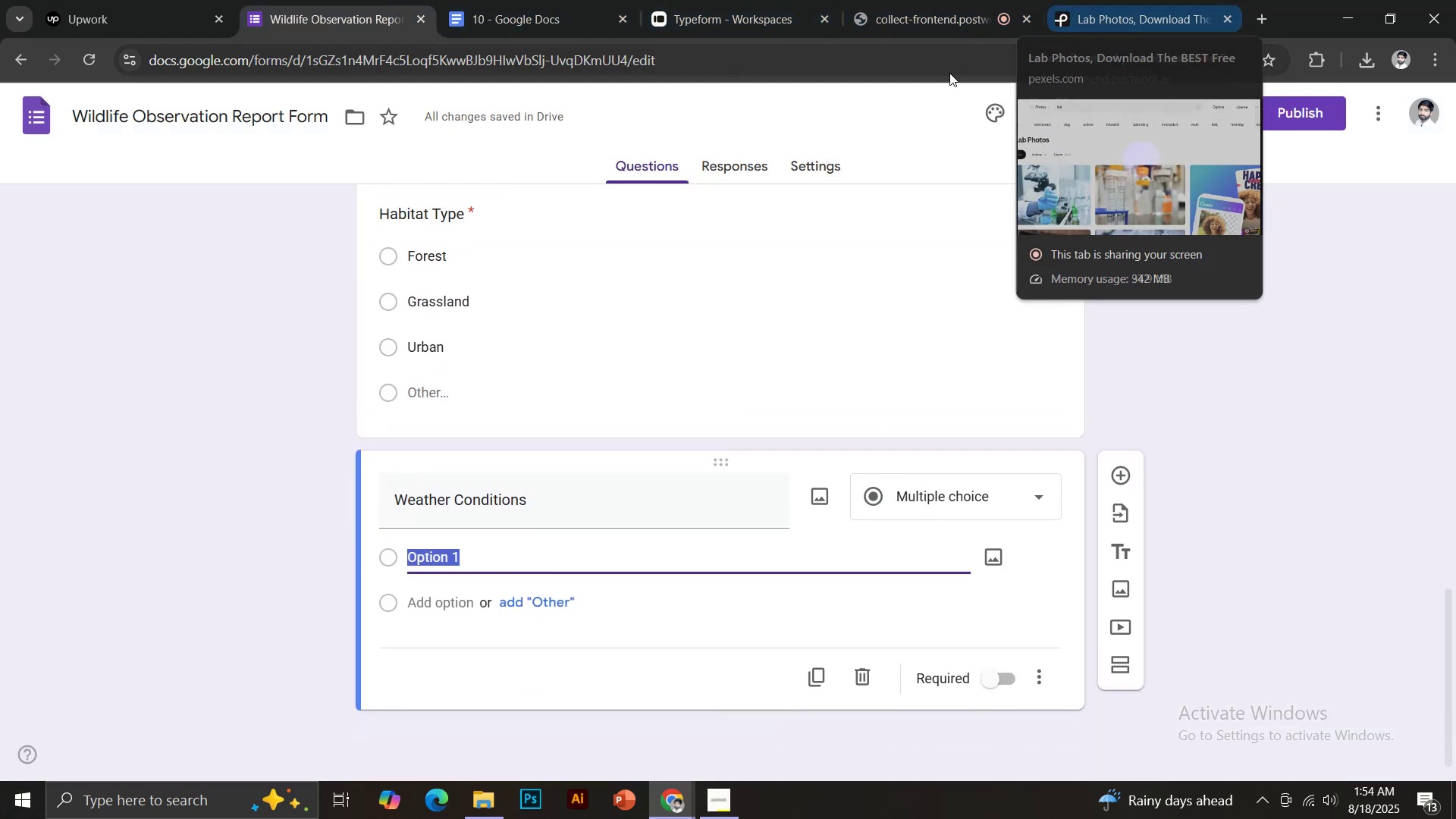 
left_click([582, 0])
 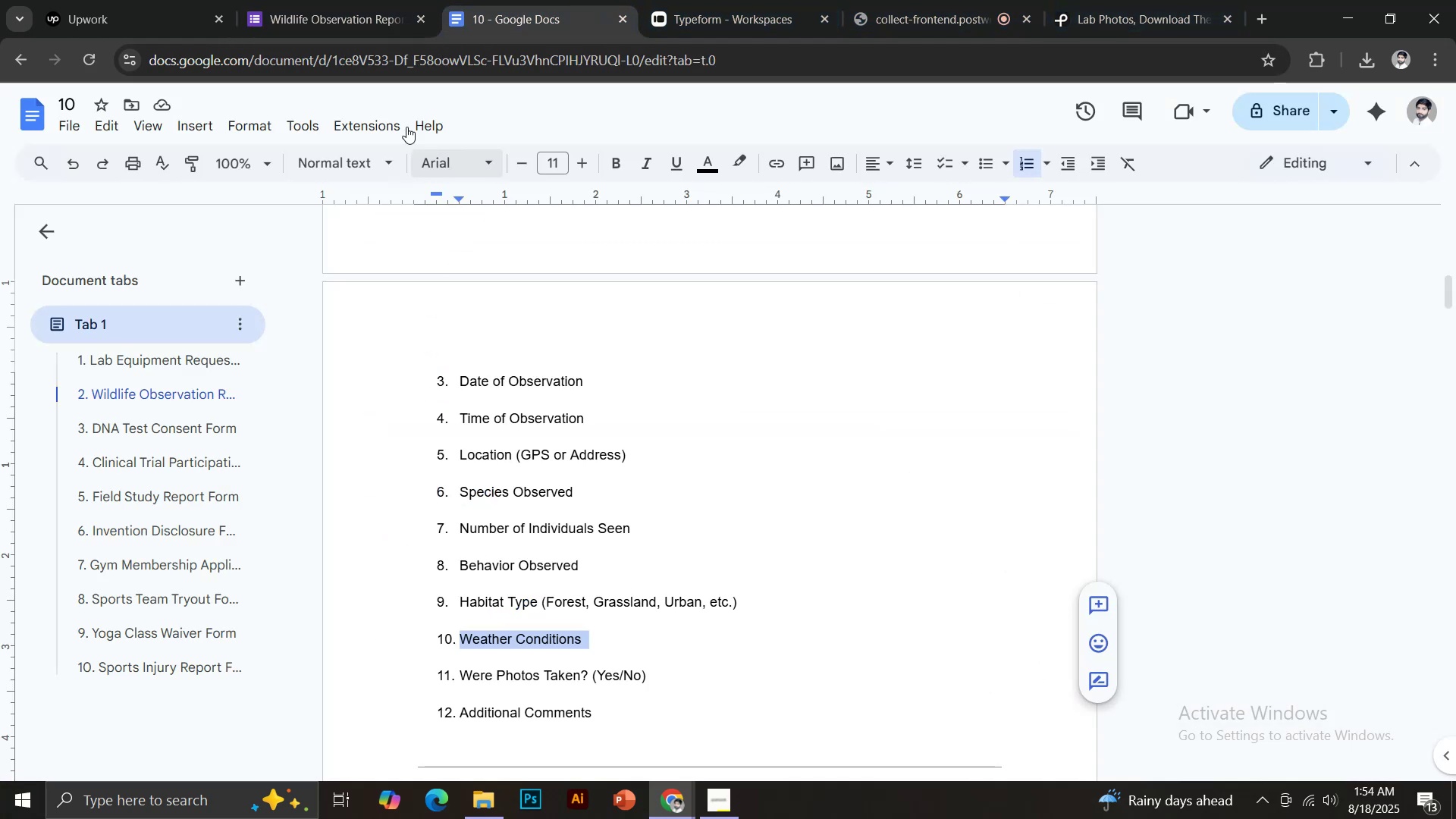 
left_click([297, 0])
 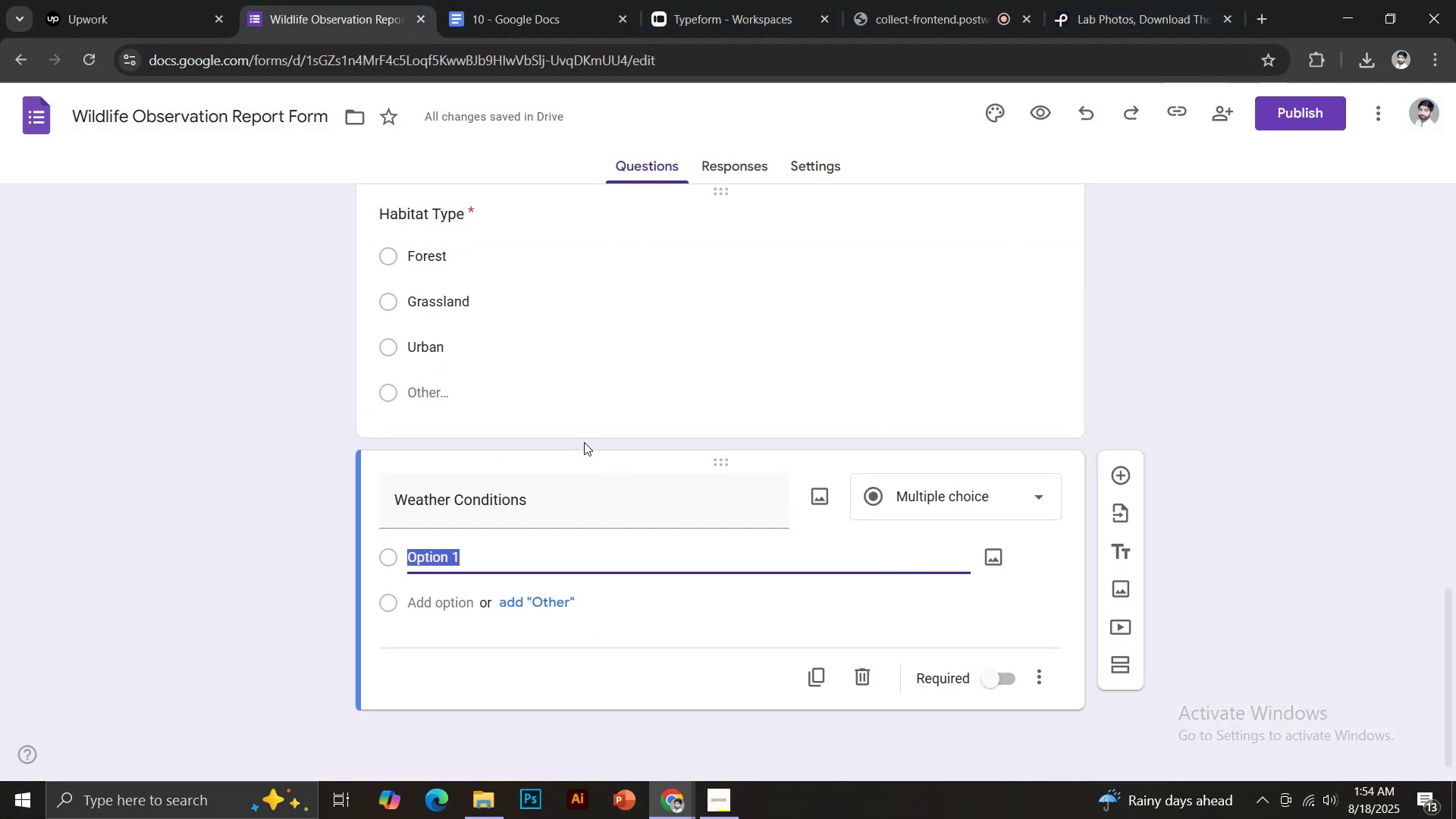 
scroll: coordinate [585, 443], scroll_direction: down, amount: 1.0
 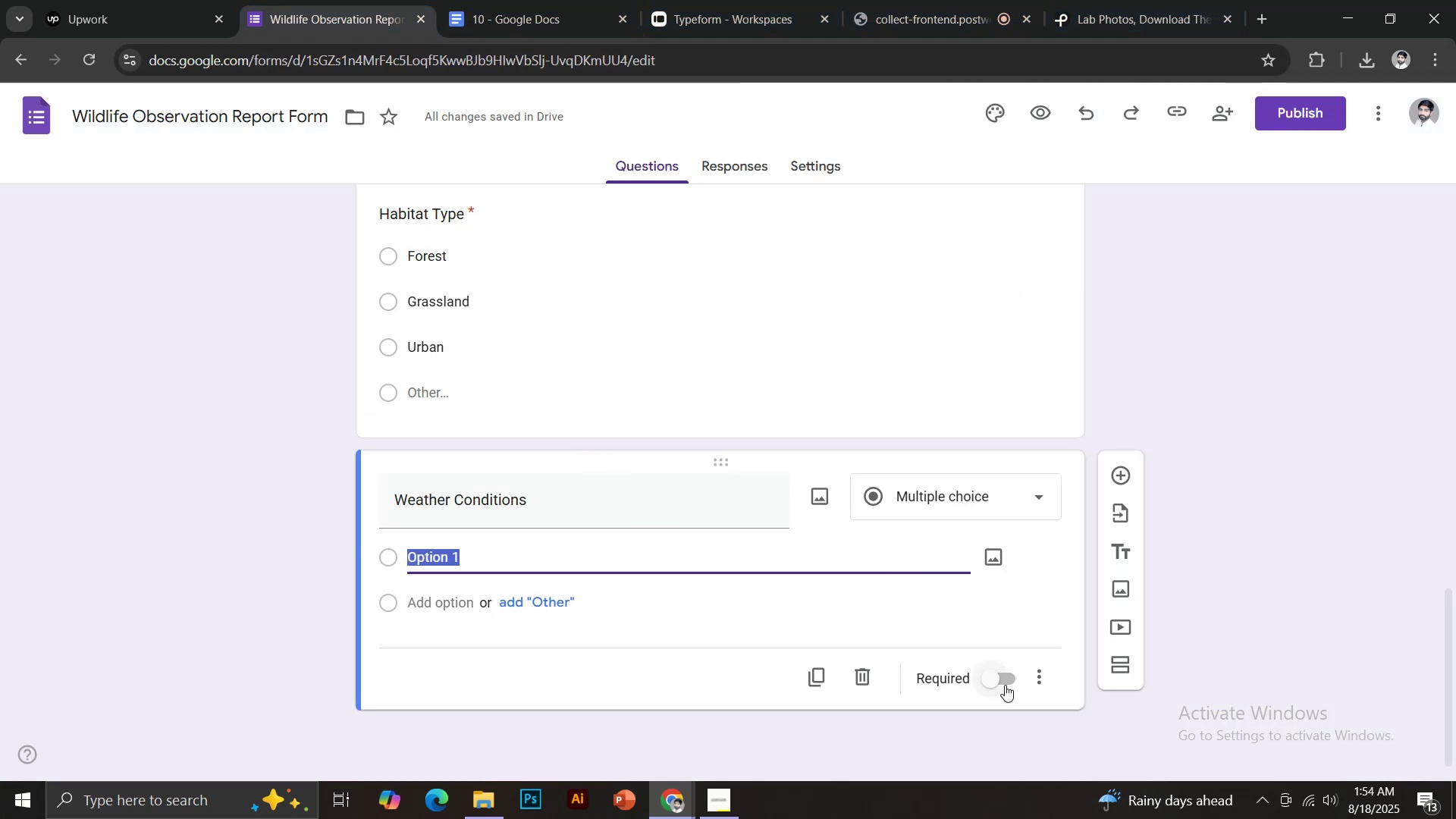 
left_click([1004, 679])
 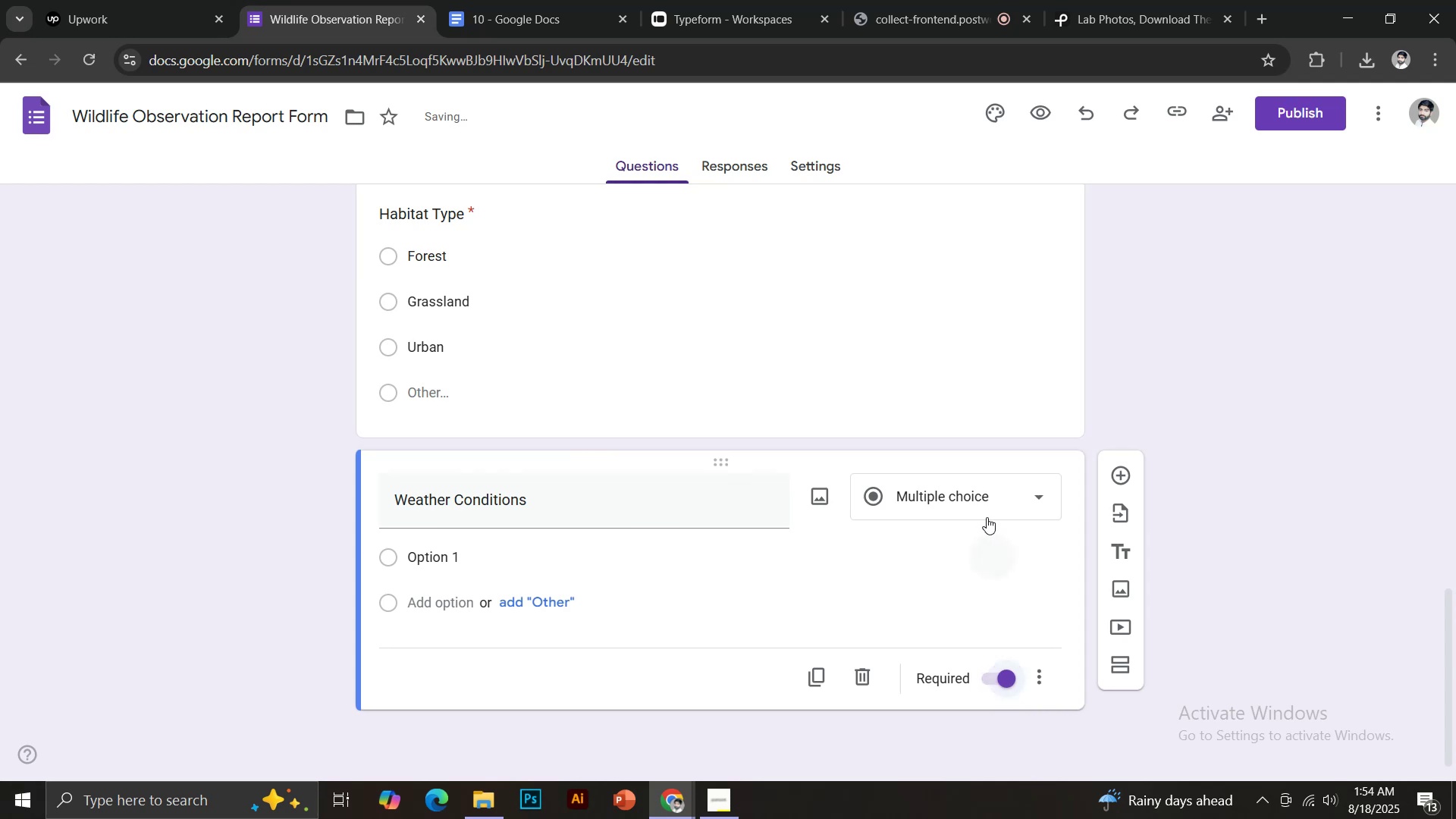 
left_click([978, 504])
 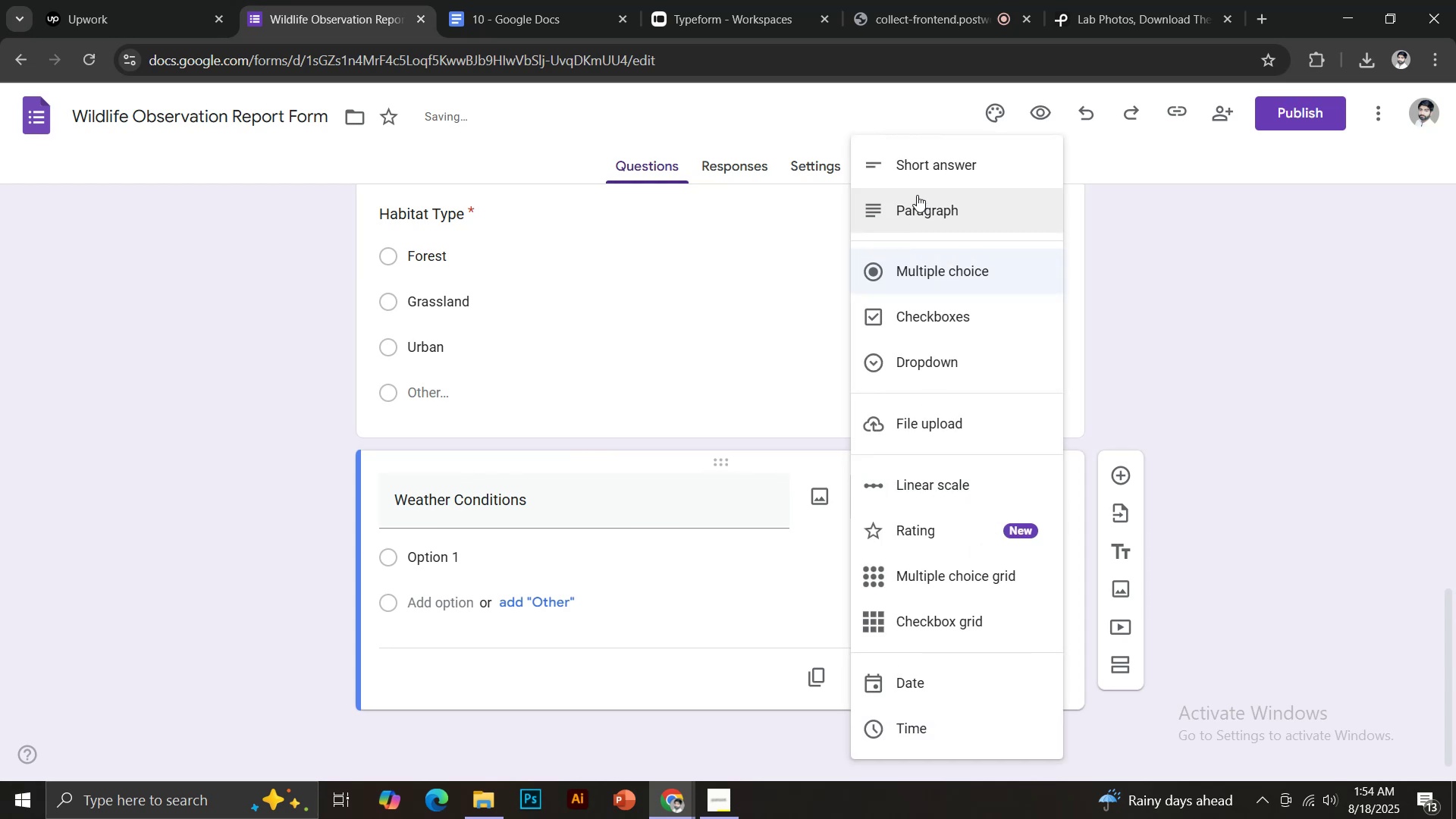 
left_click([917, 166])
 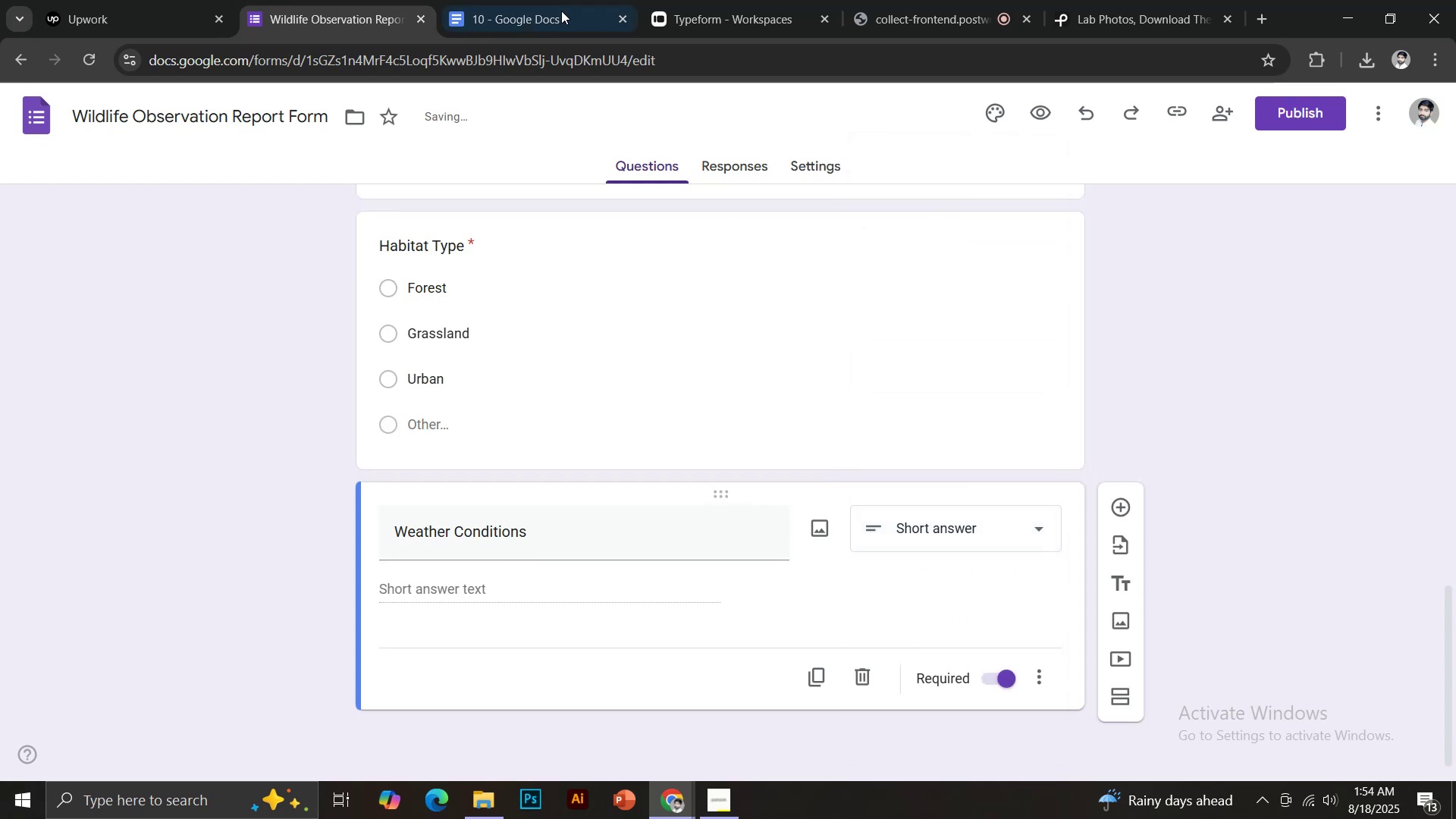 
left_click([533, 0])
 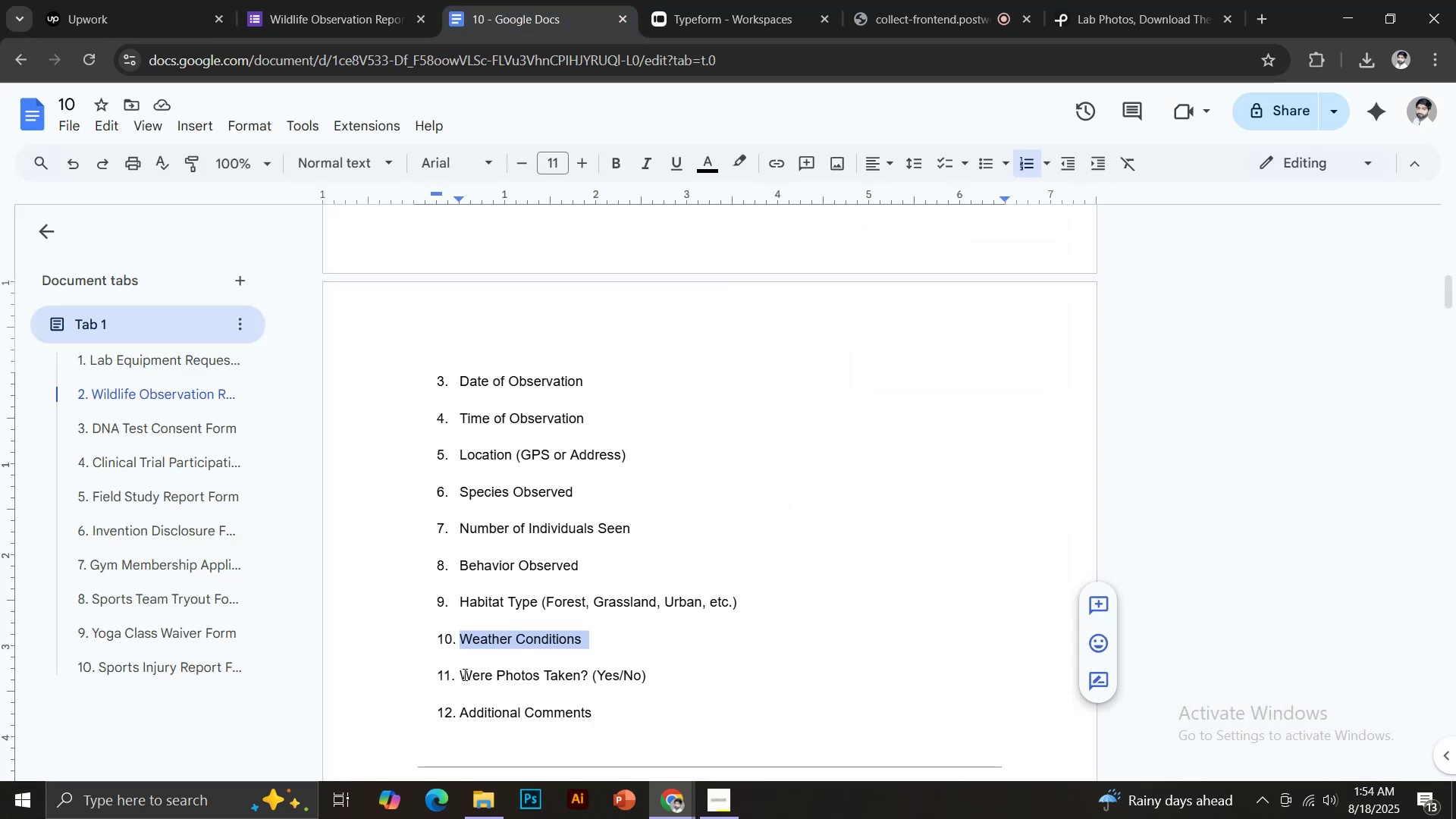 
left_click_drag(start_coordinate=[463, 675], to_coordinate=[589, 673])
 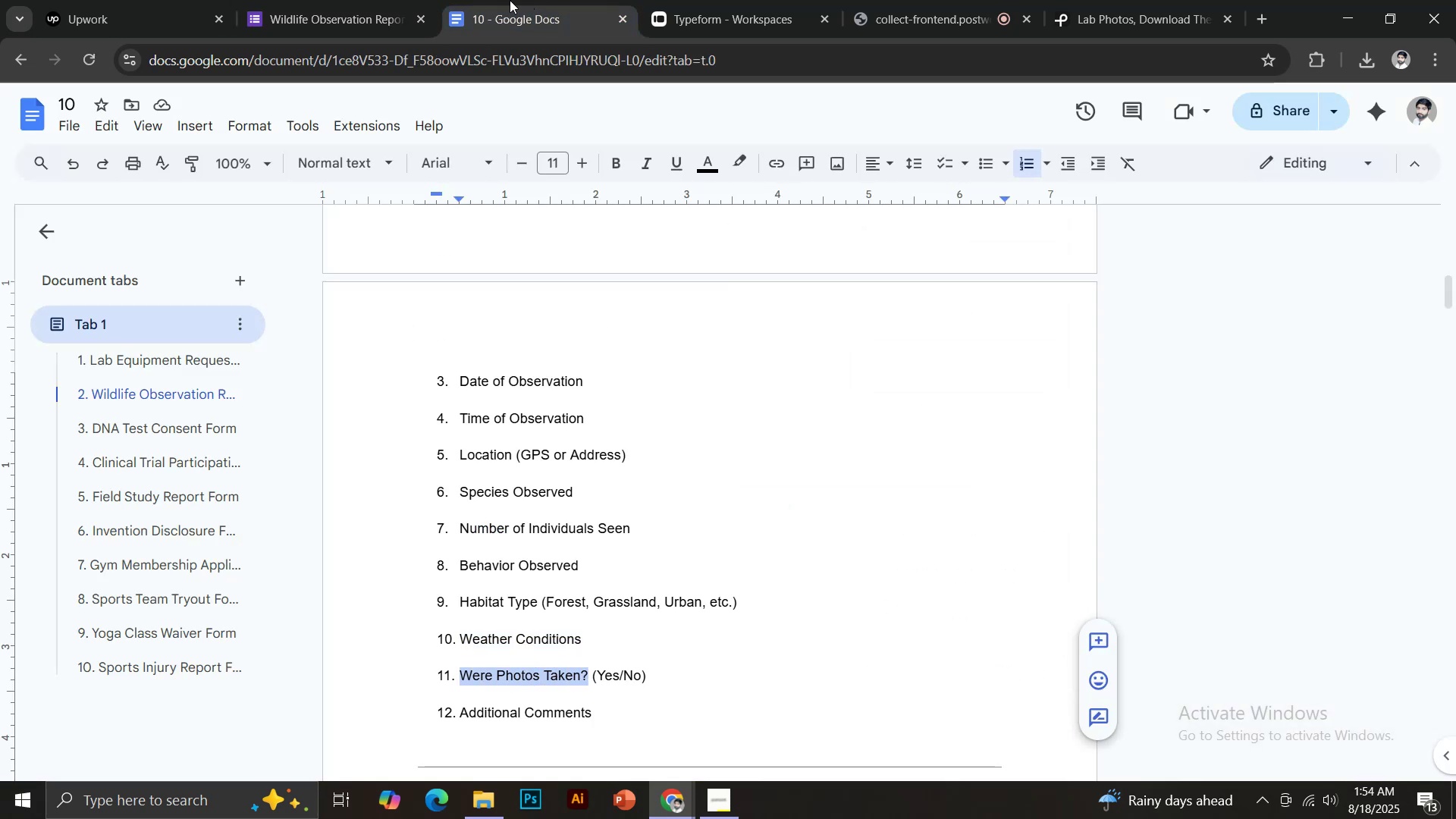 
key(Control+C)
 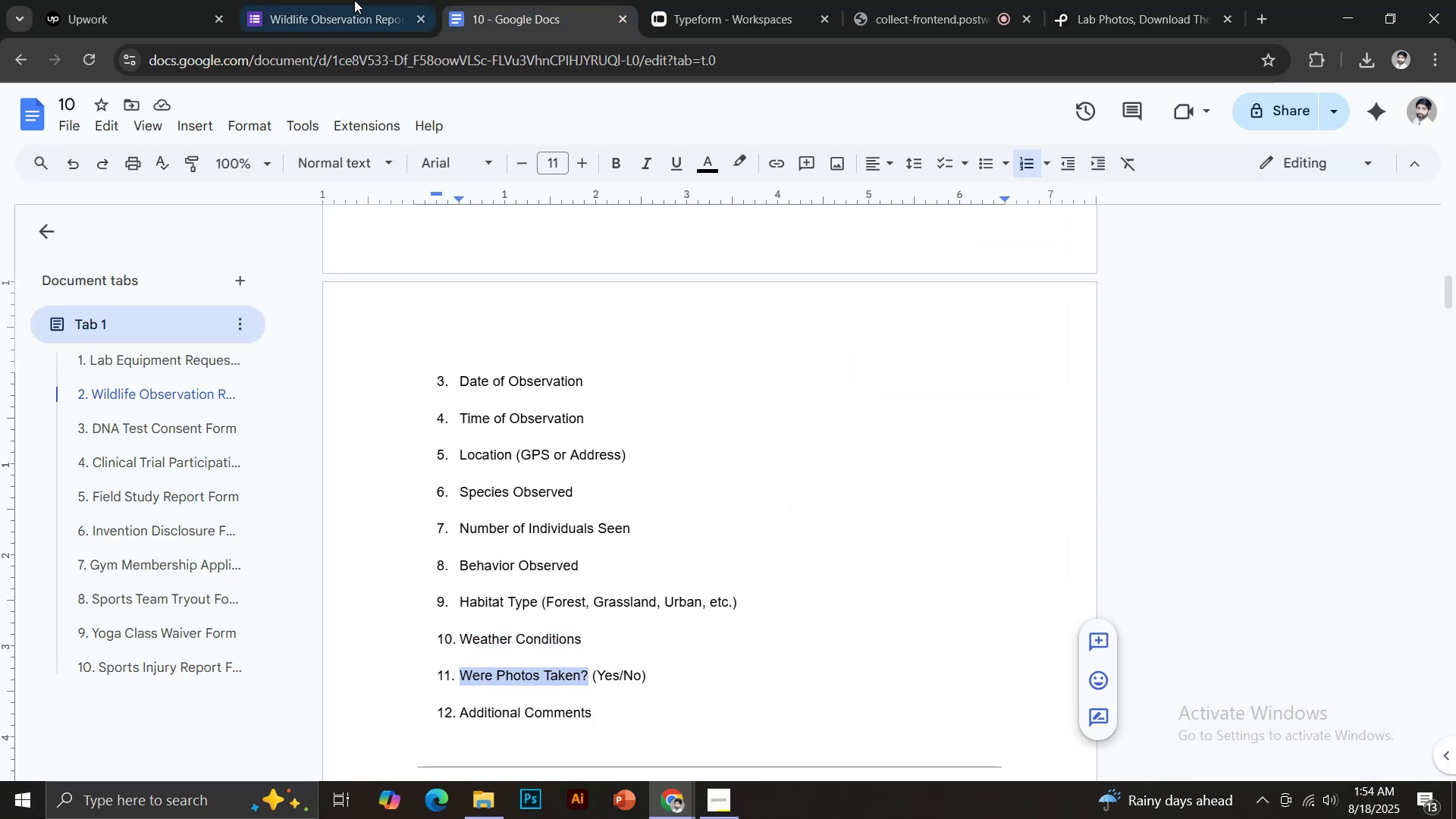 
hold_key(key=ControlLeft, duration=0.42)
 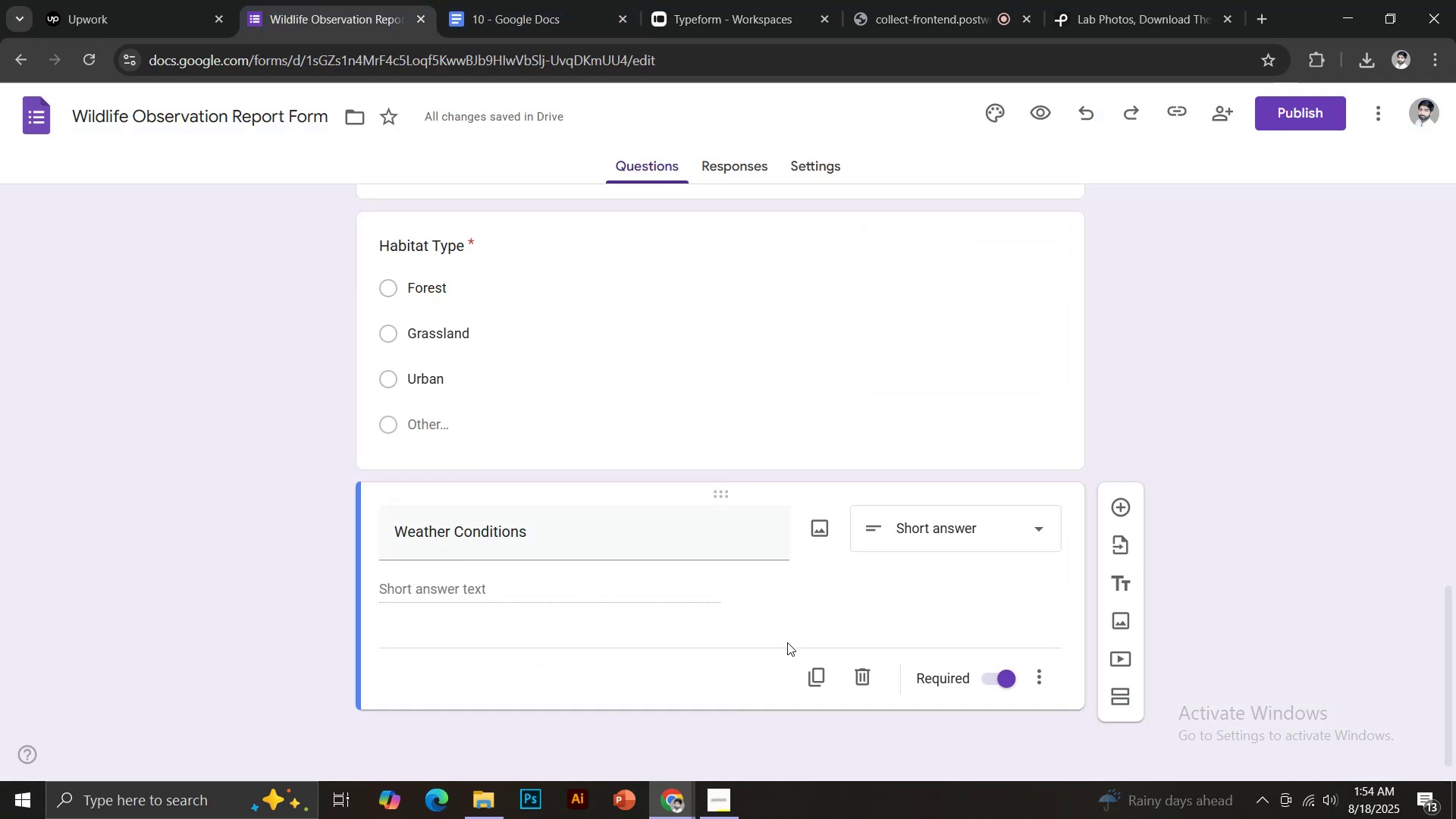 
key(Control+Shift+ShiftLeft)
 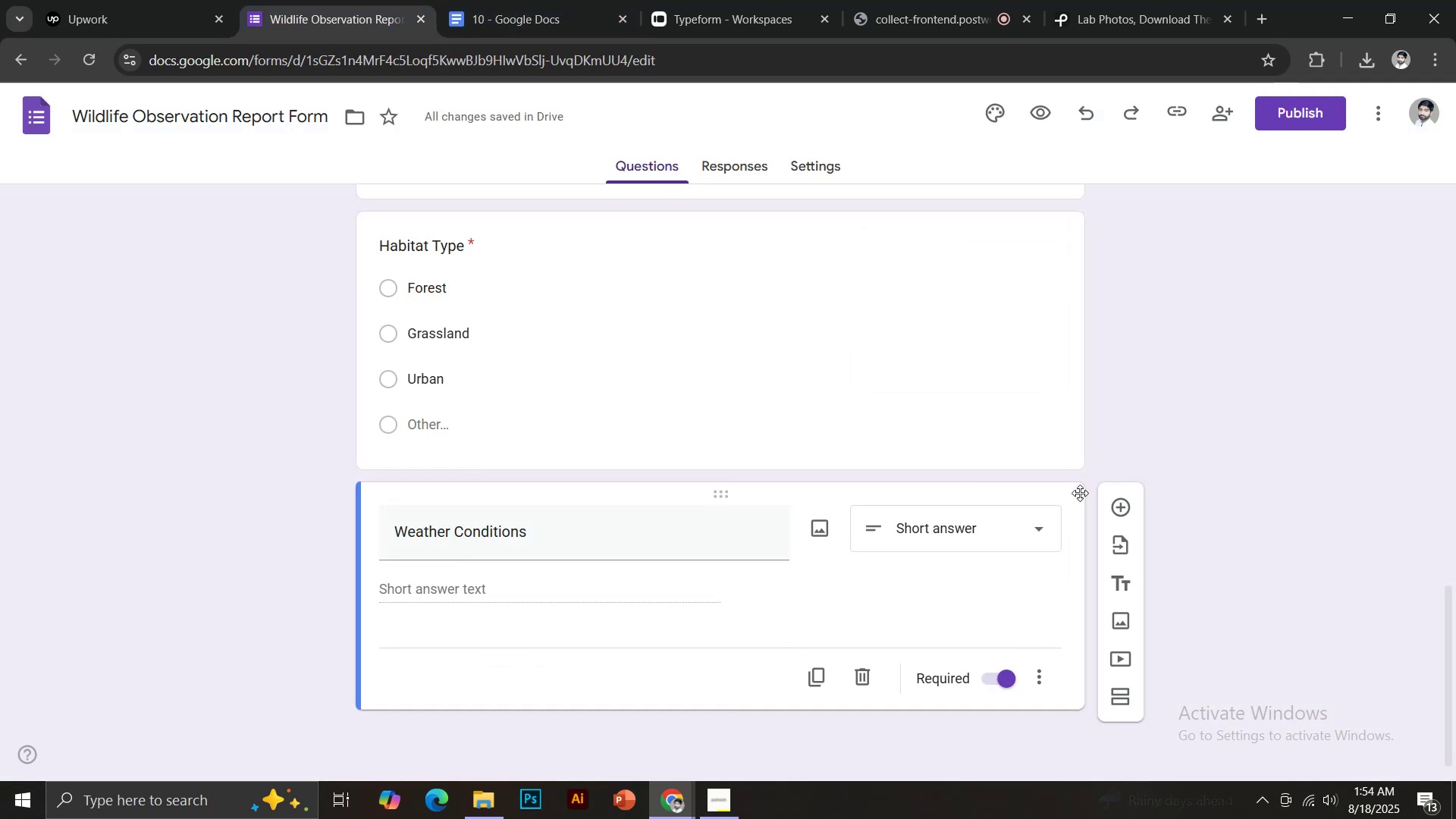 
left_click([1122, 504])
 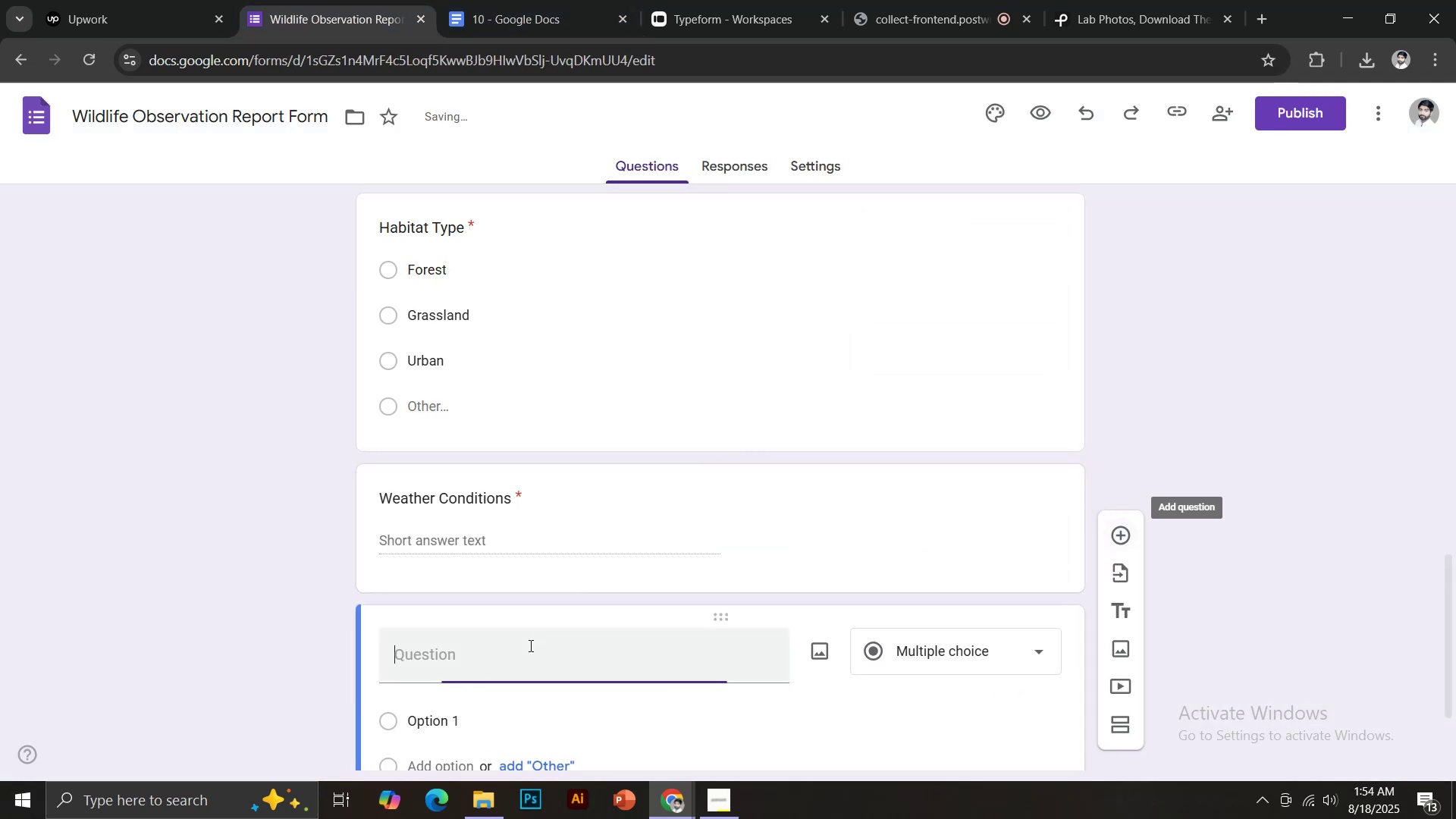 
key(Control+Shift+V)
 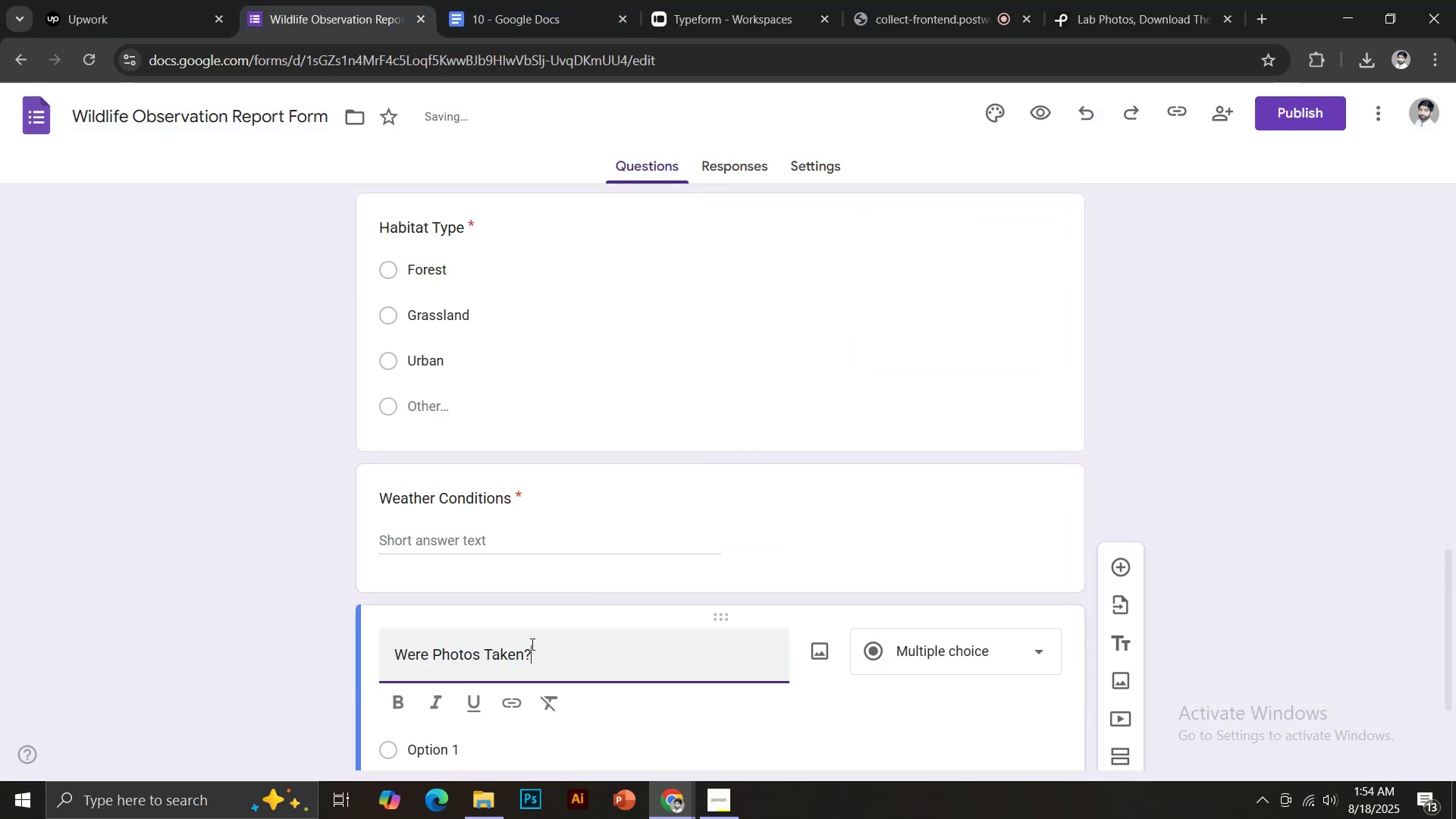 
scroll: coordinate [601, 591], scroll_direction: down, amount: 5.0
 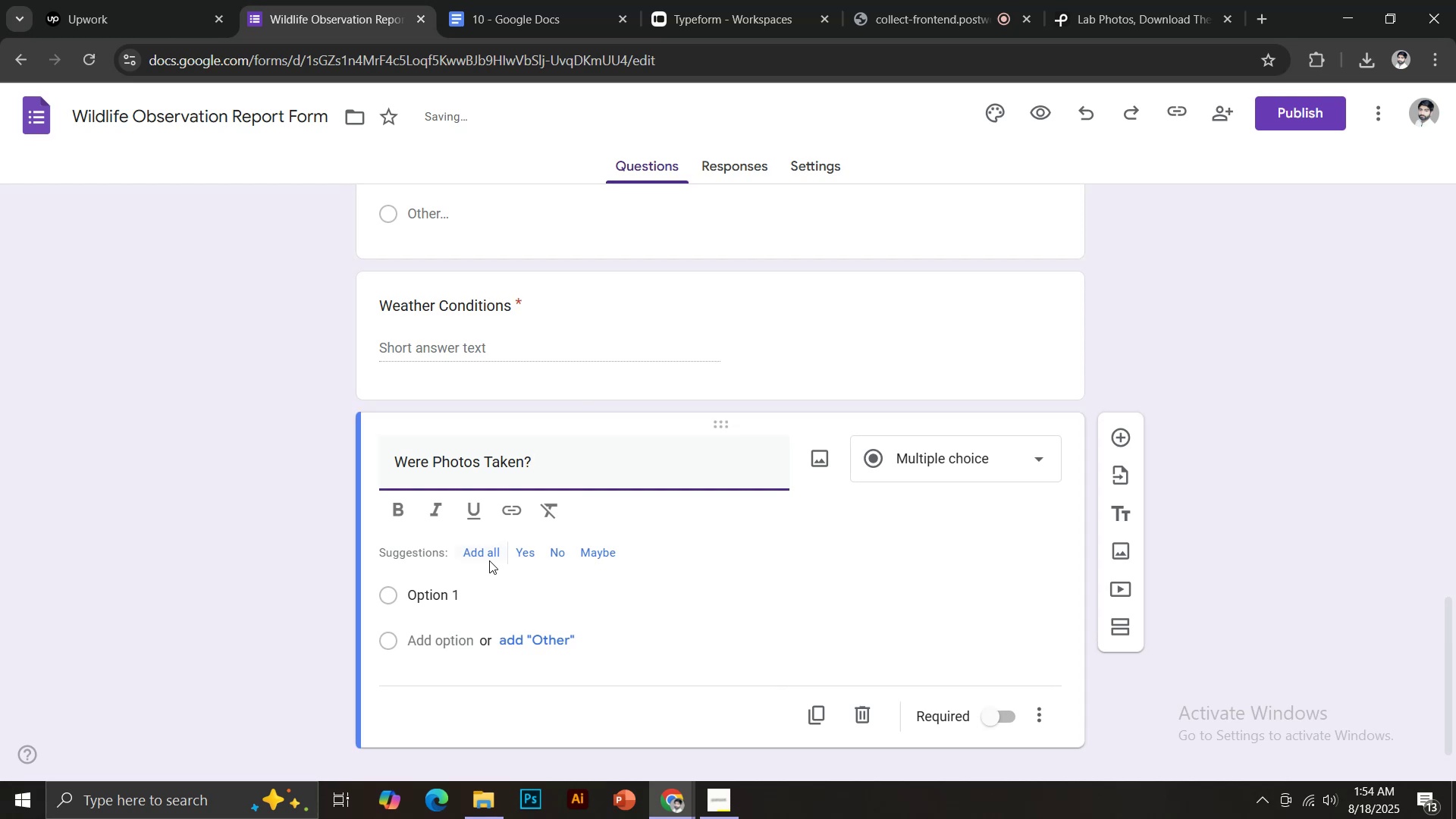 
left_click([522, 554])
 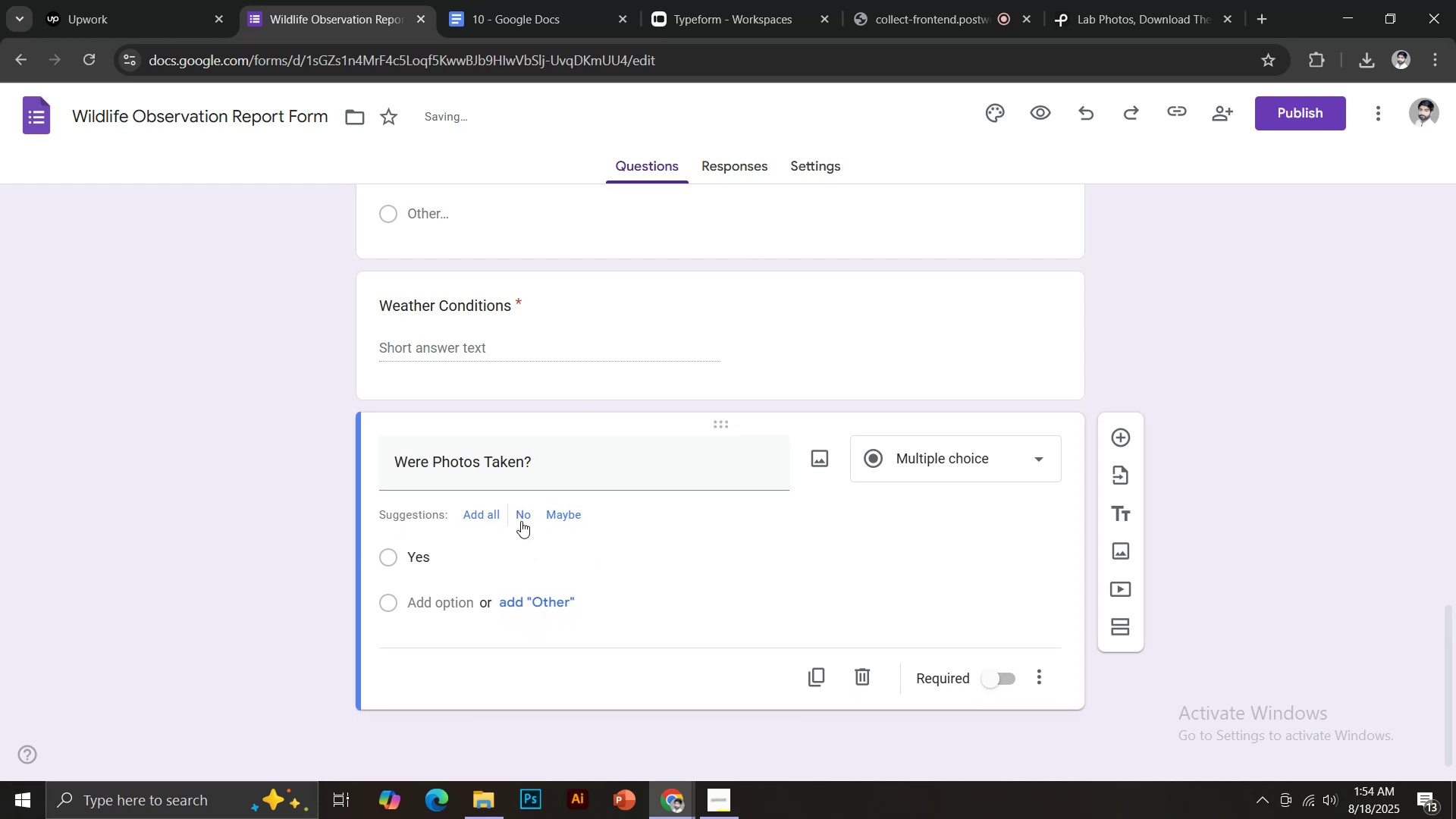 
left_click([519, 513])
 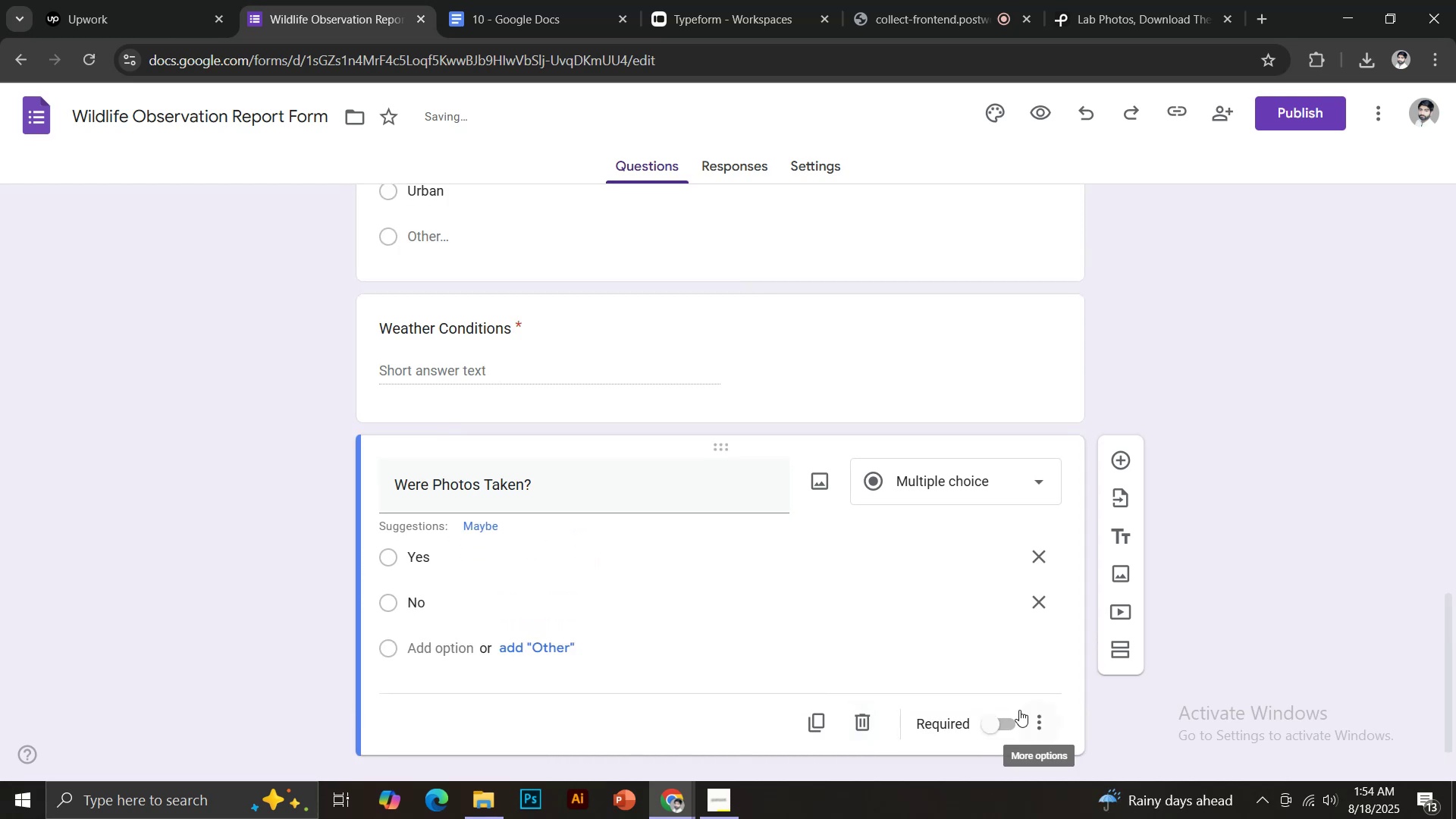 
left_click([983, 727])
 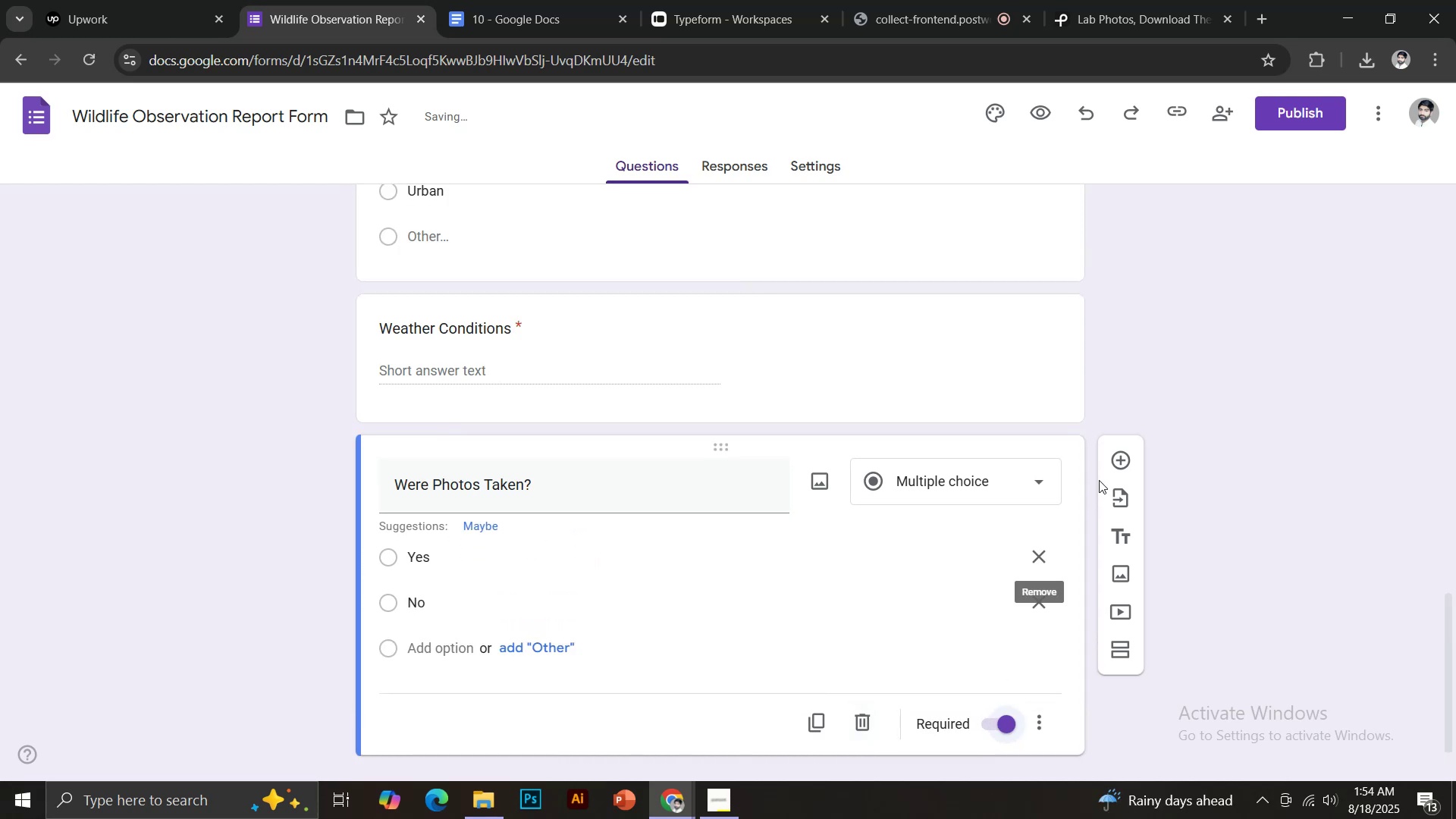 
left_click([1107, 467])
 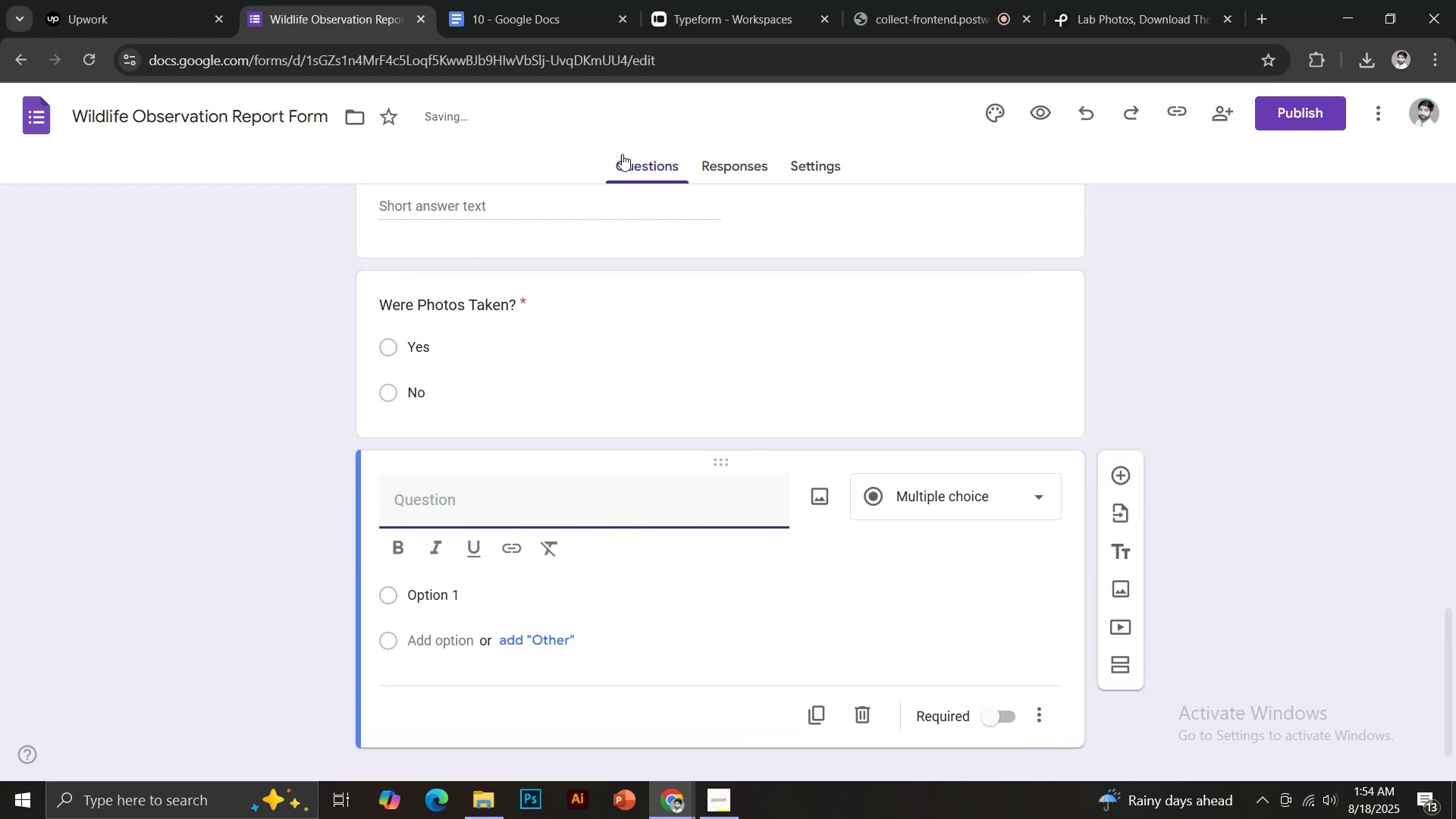 
left_click([493, 0])
 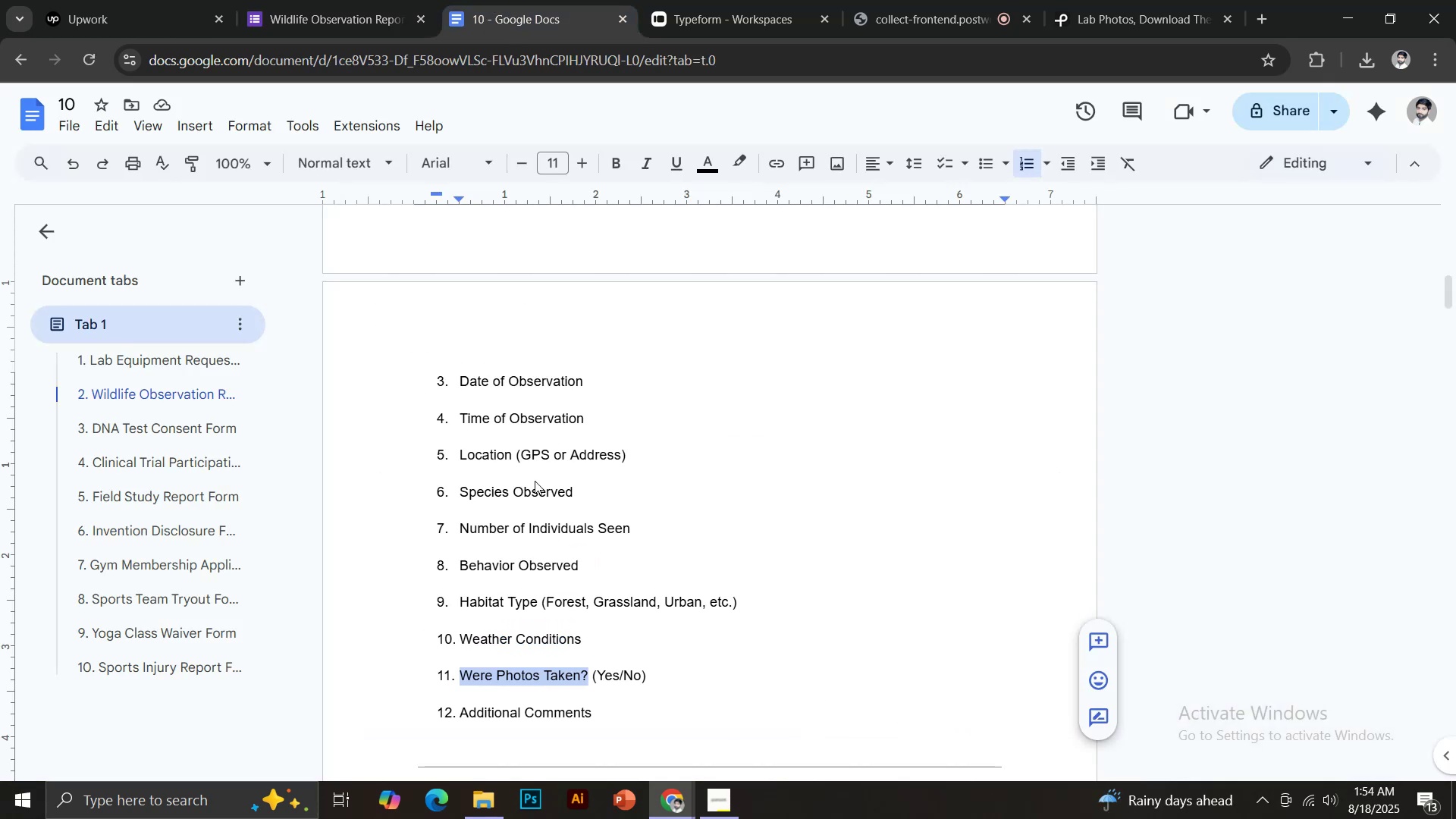 
scroll: coordinate [528, 524], scroll_direction: down, amount: 2.0
 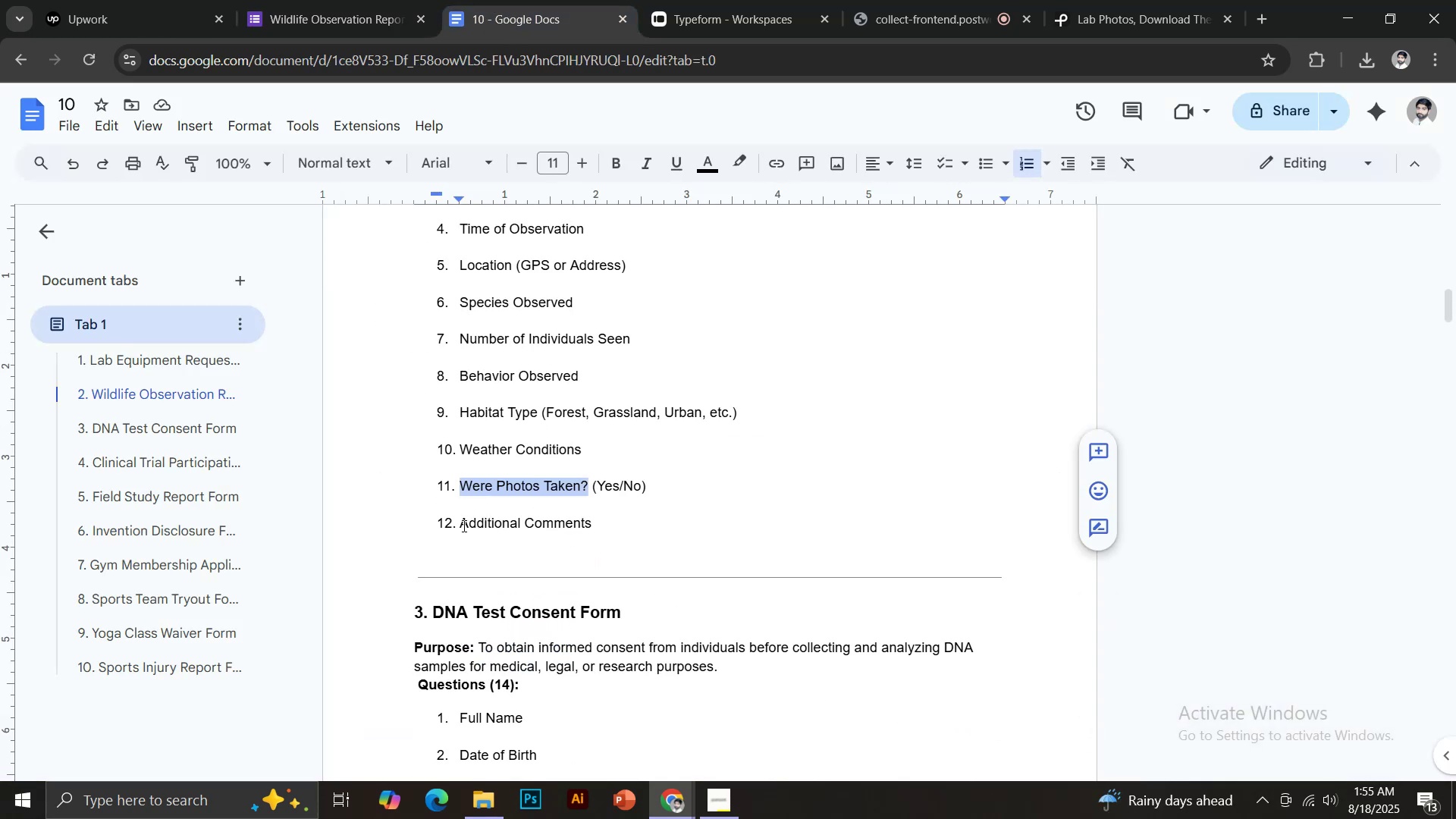 
left_click_drag(start_coordinate=[462, 526], to_coordinate=[597, 532])
 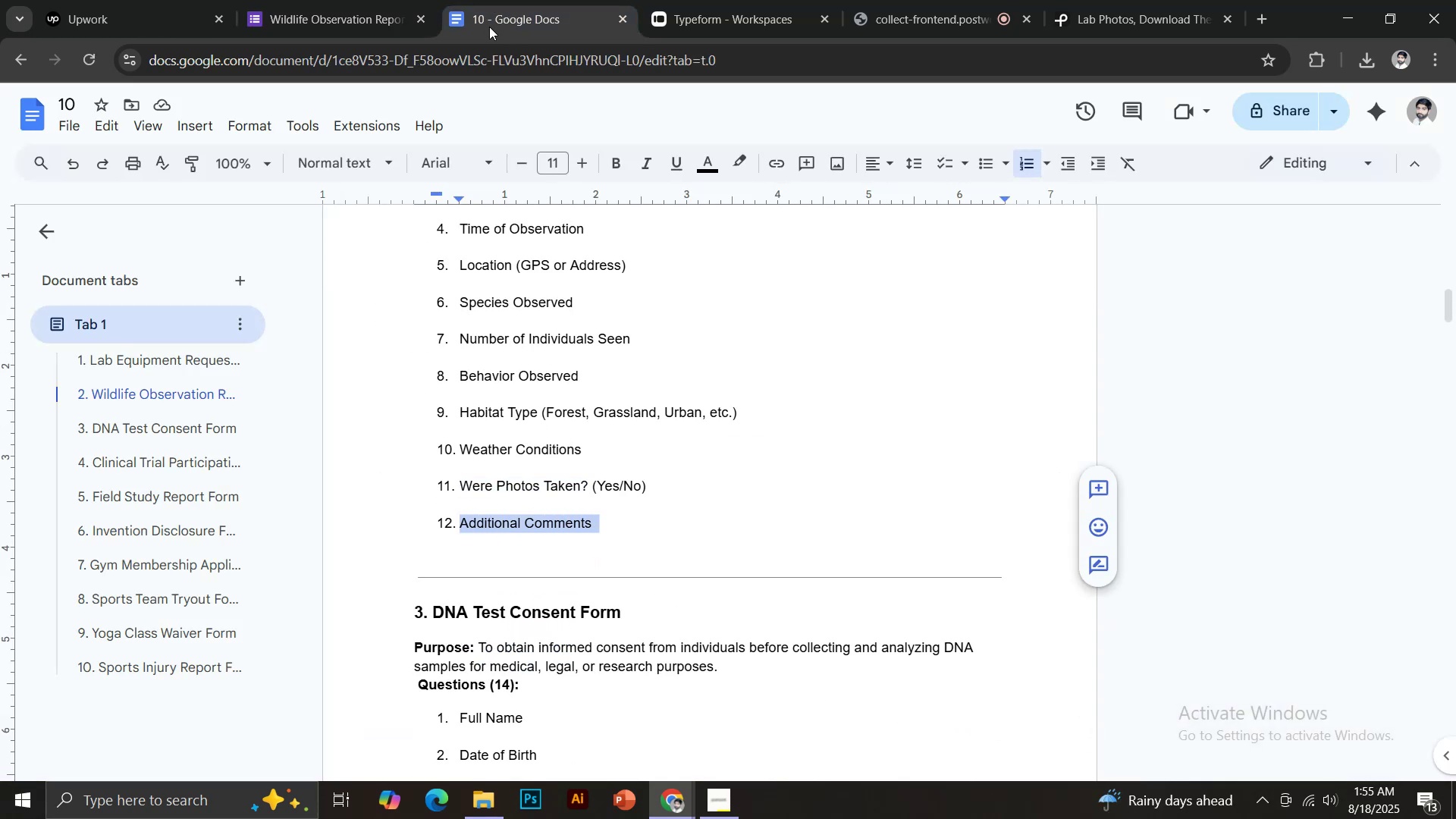 
key(Control+C)
 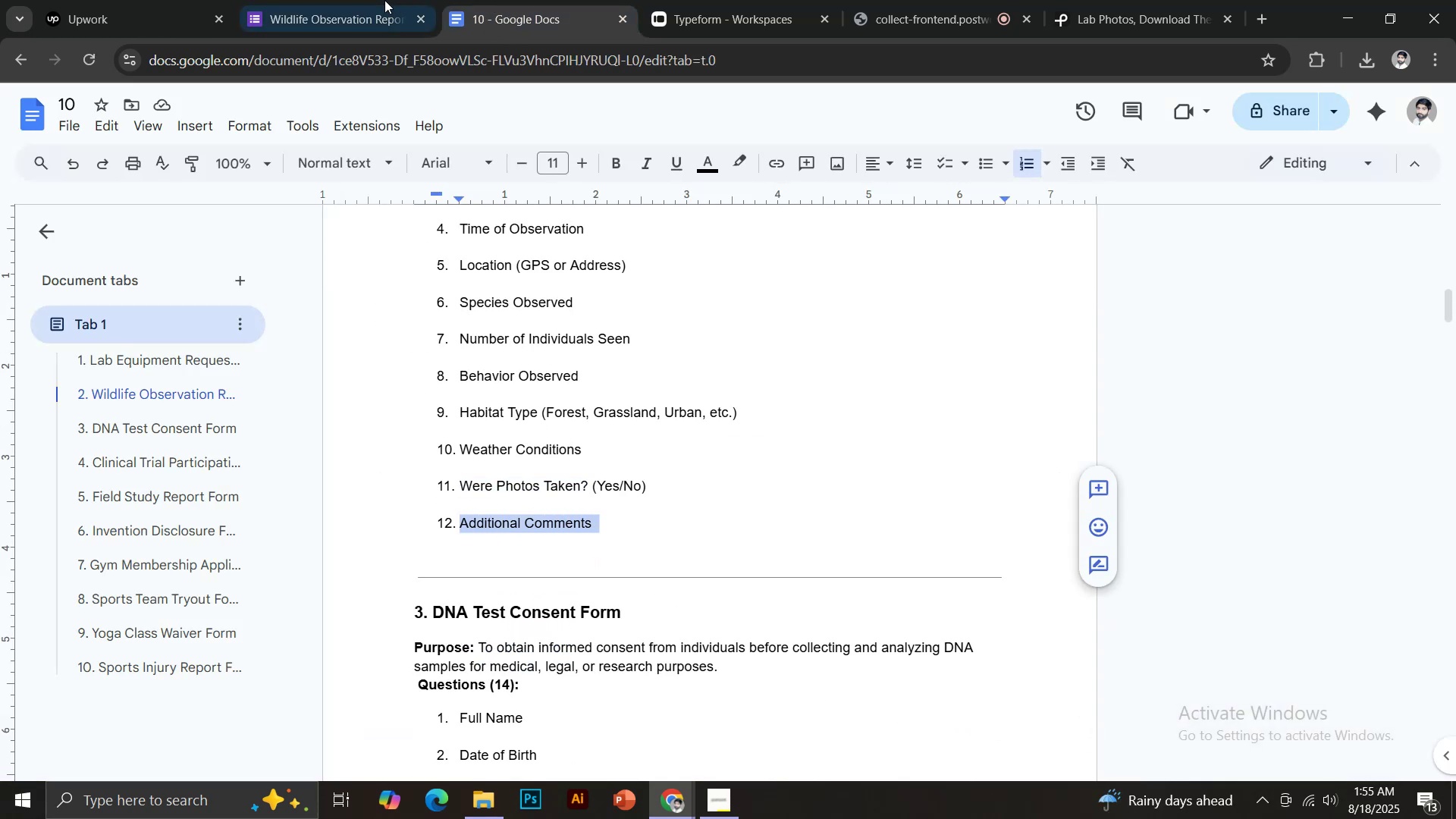 
left_click([373, 0])
 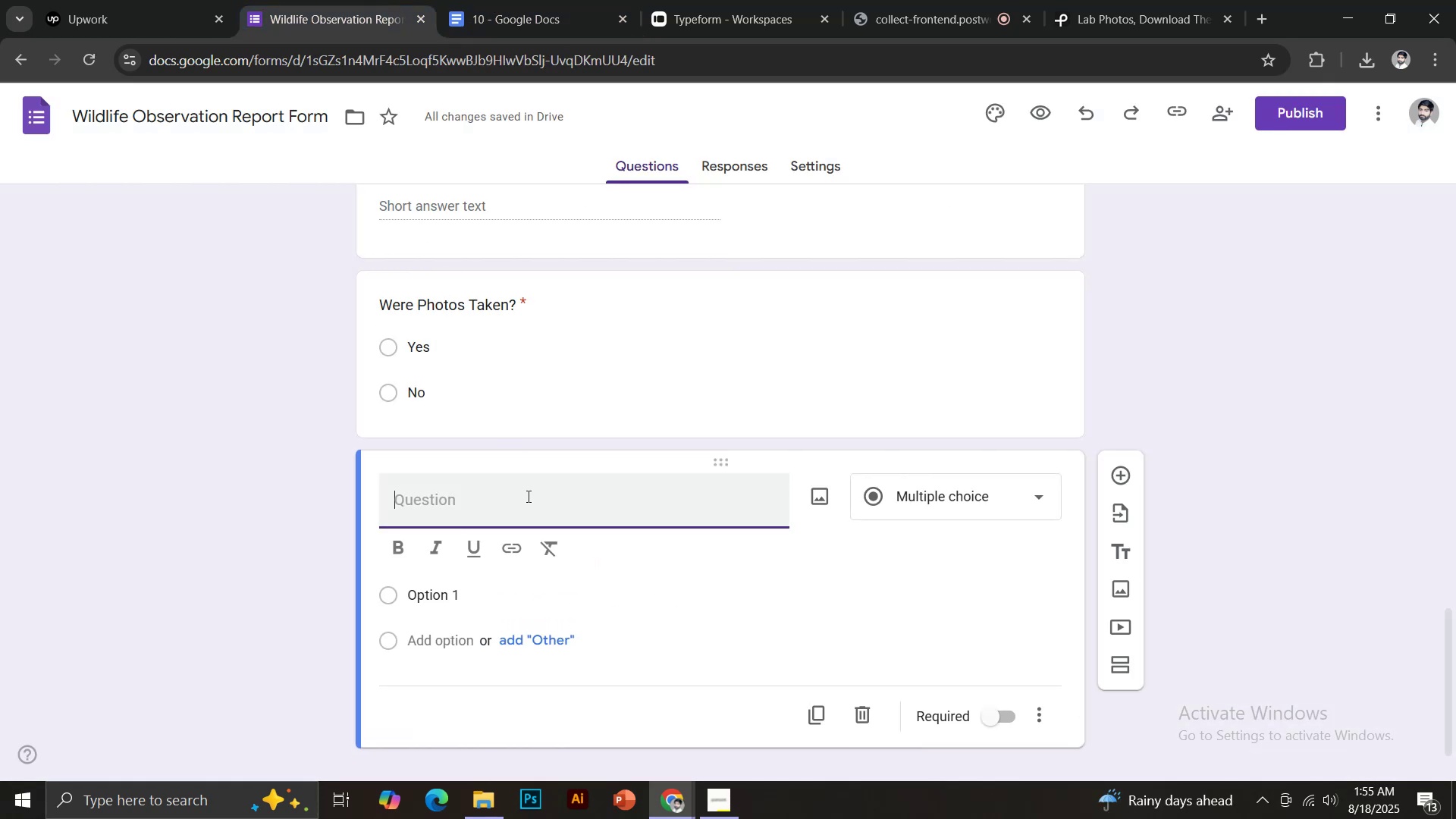 
key(Control+Shift+V)
 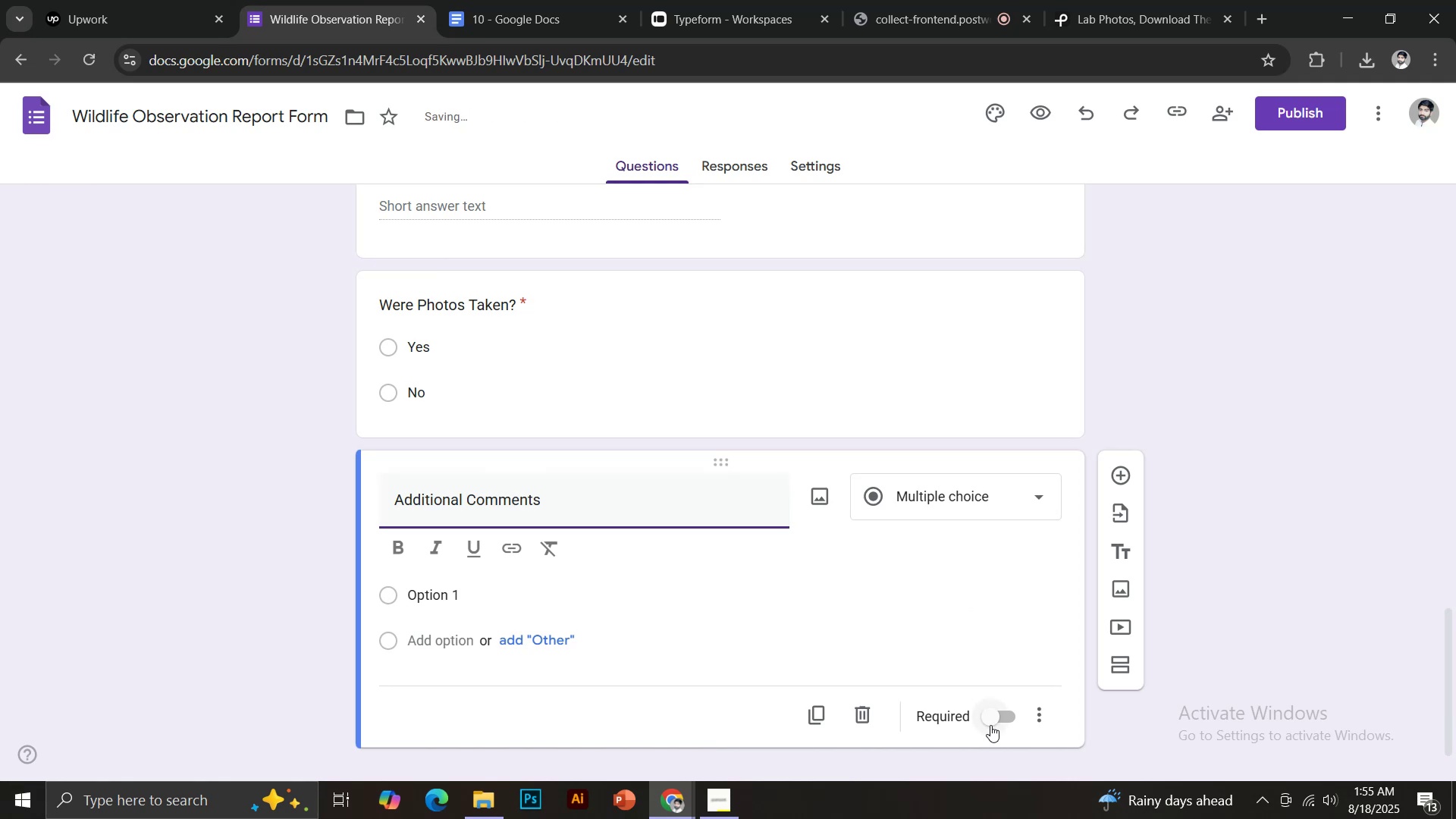 
left_click([990, 725])
 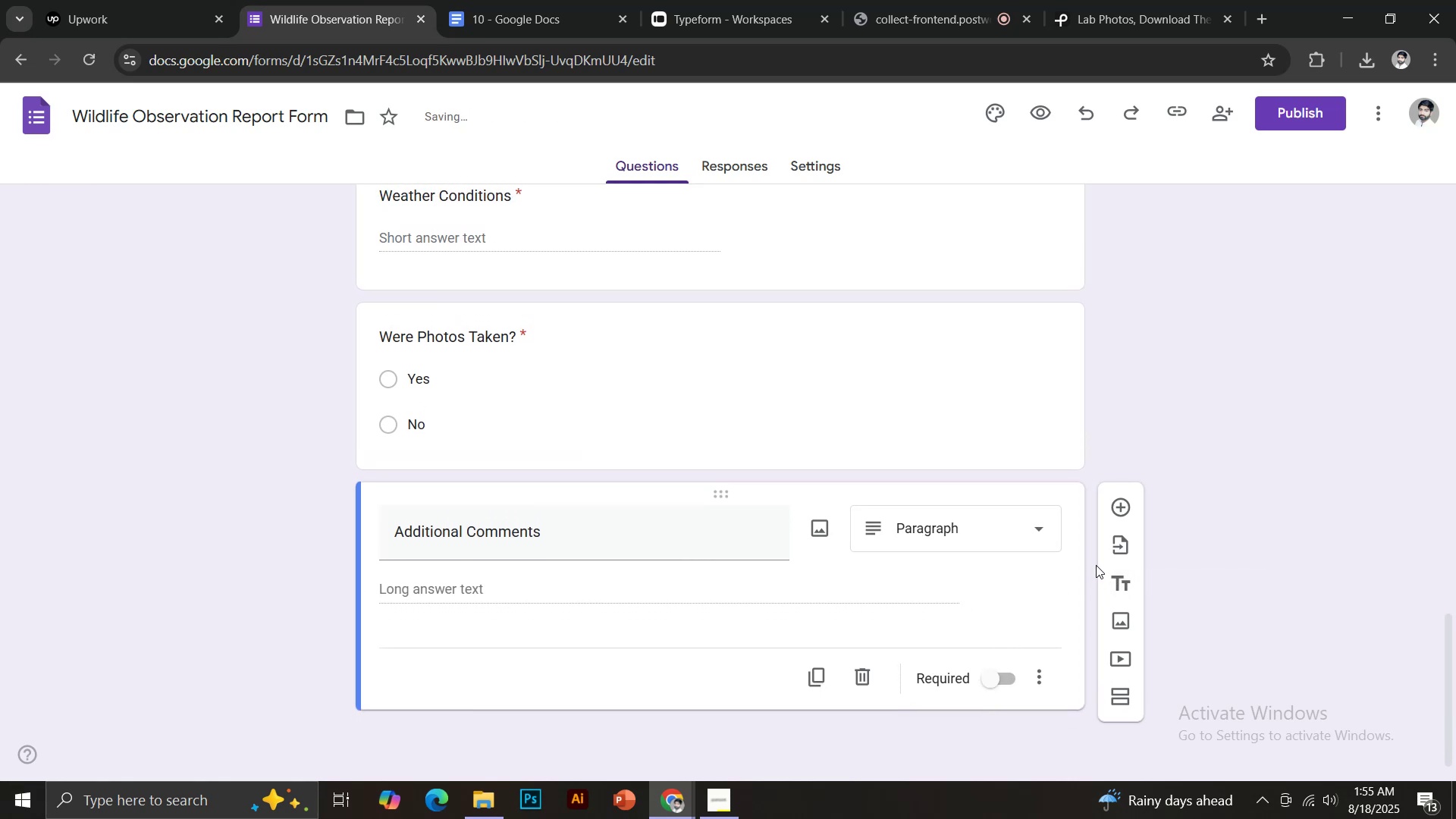 
scroll: coordinate [940, 296], scroll_direction: up, amount: 8.0
 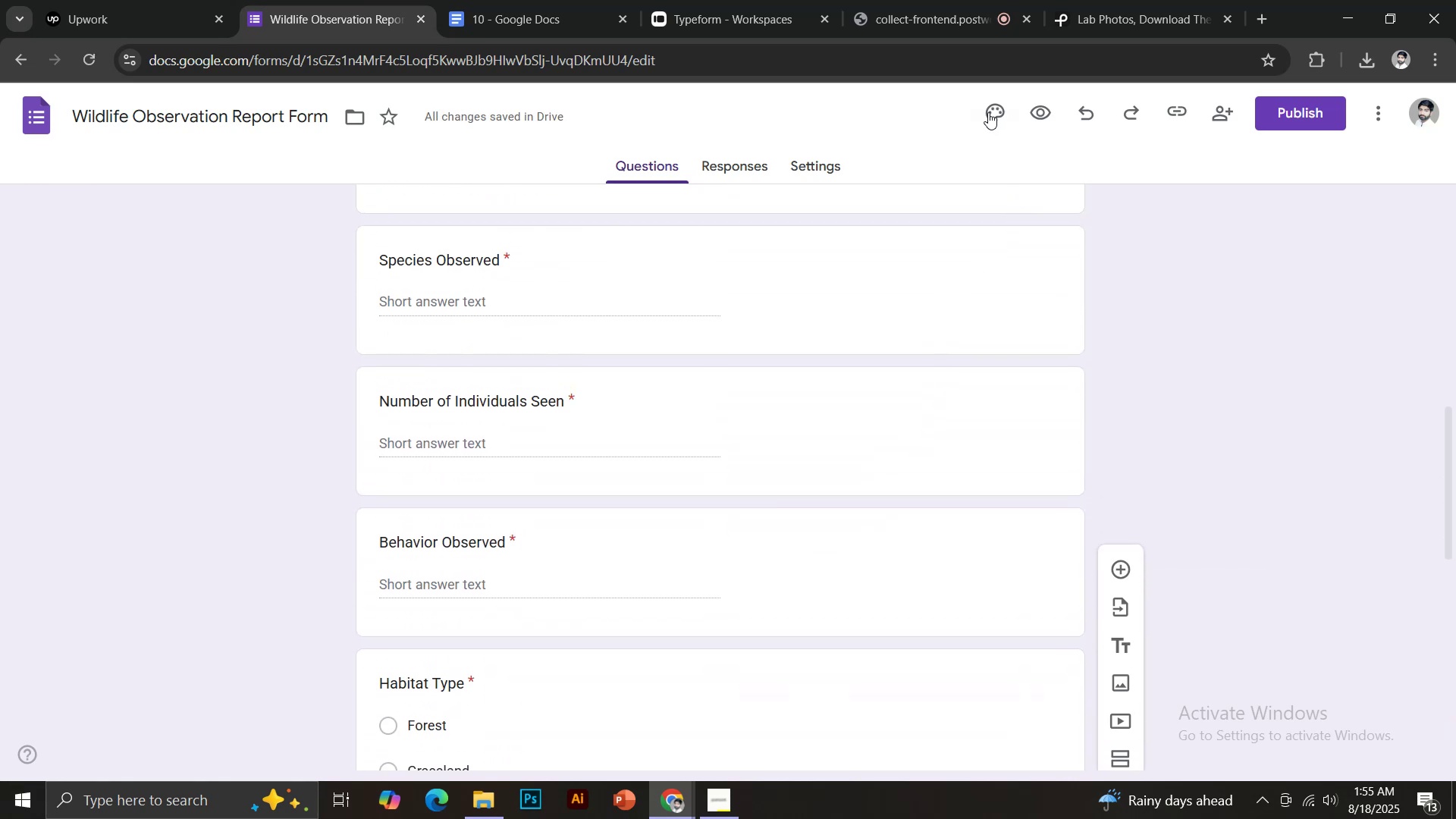 
left_click([987, 111])
 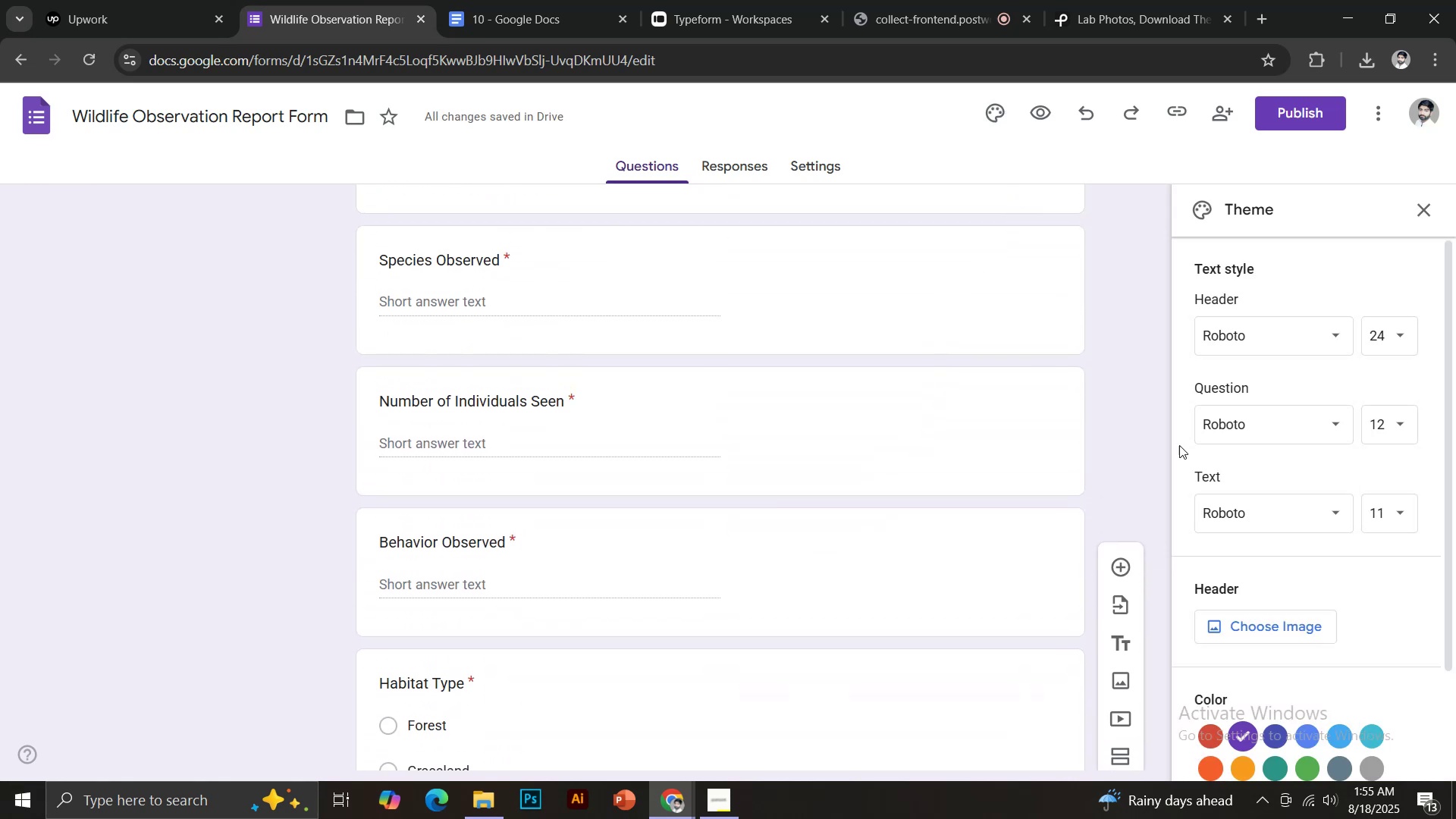 
scroll: coordinate [1285, 535], scroll_direction: down, amount: 4.0
 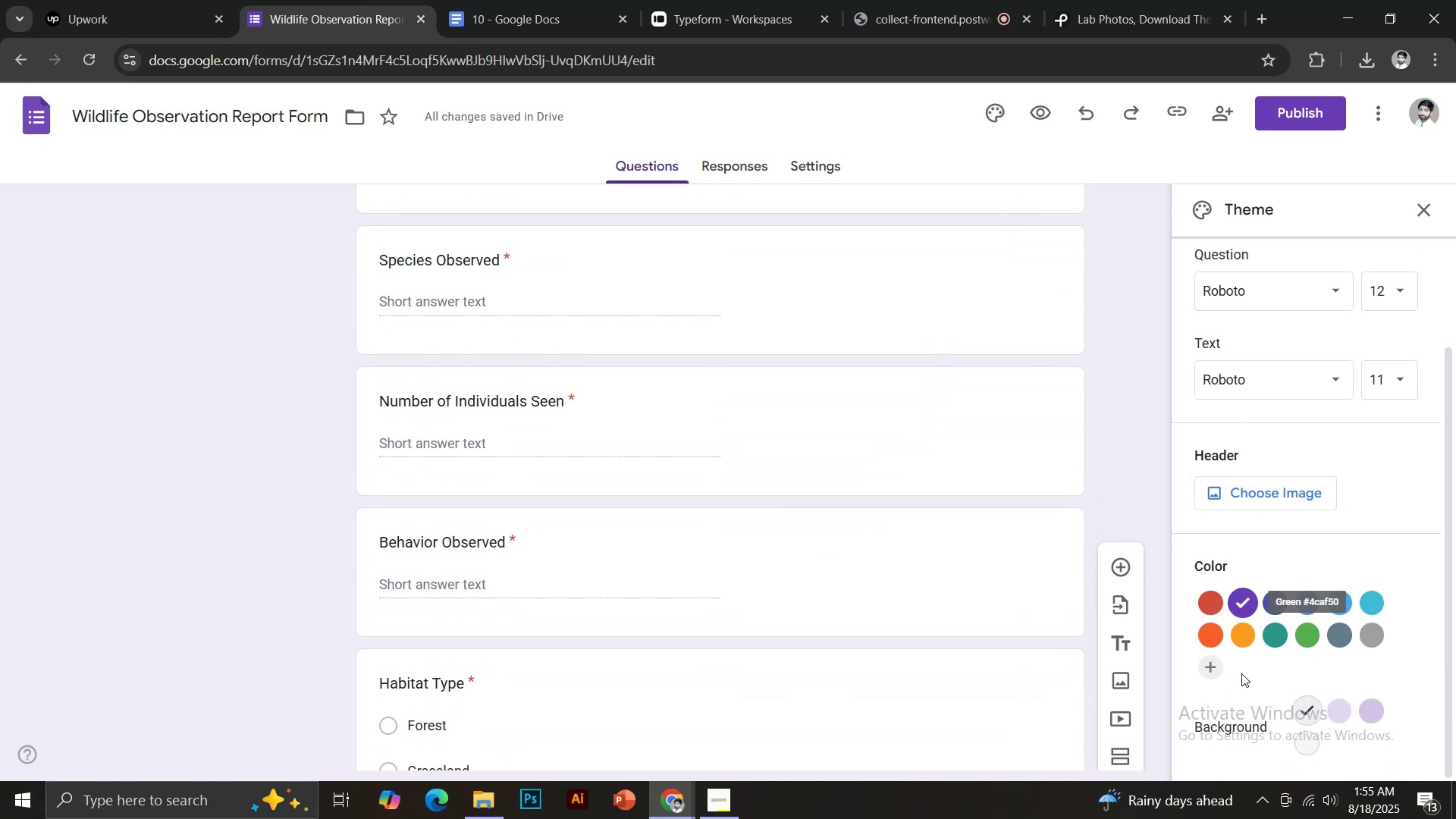 
left_click([1217, 673])
 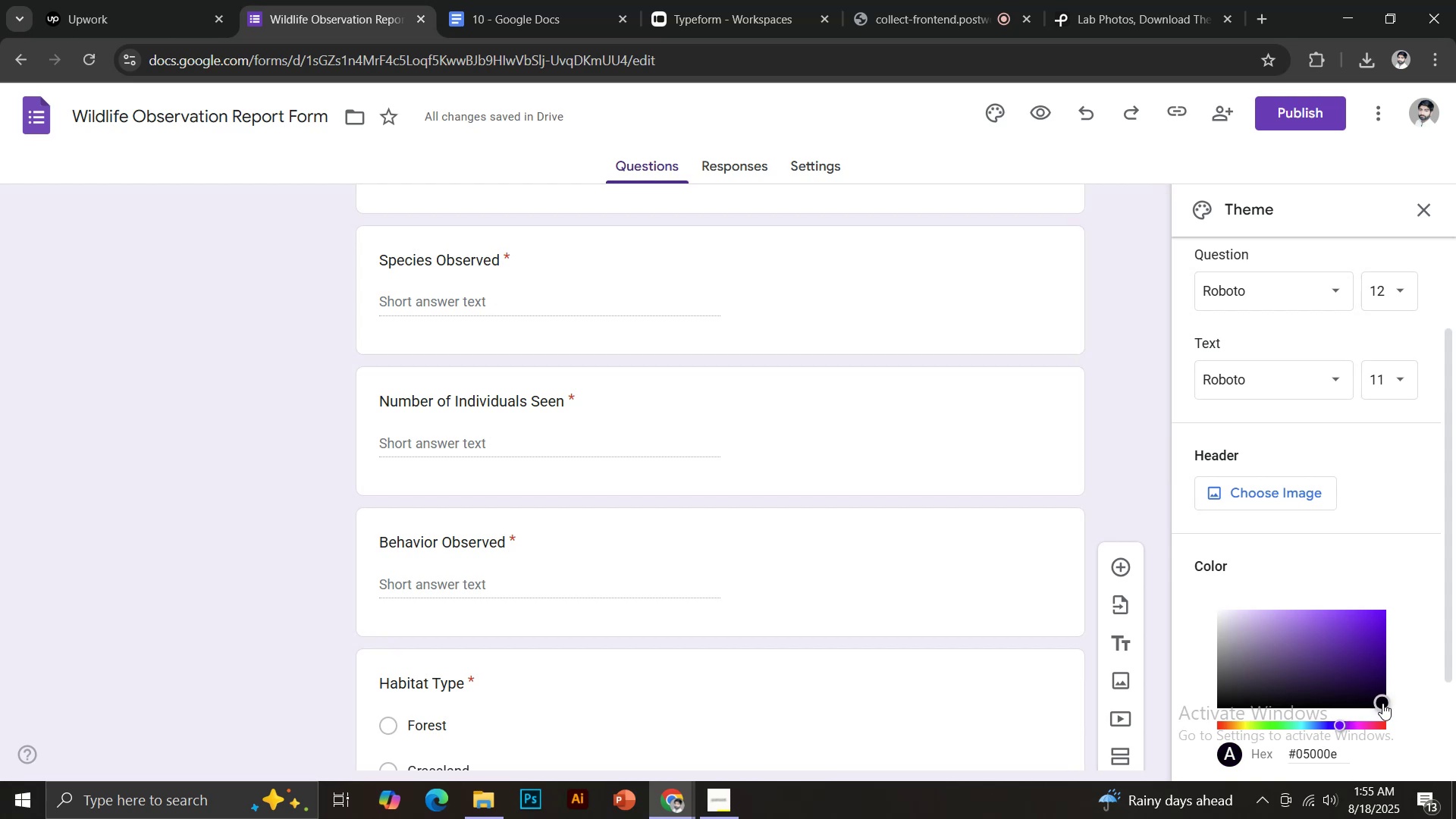 
scroll: coordinate [1422, 645], scroll_direction: down, amount: 2.0
 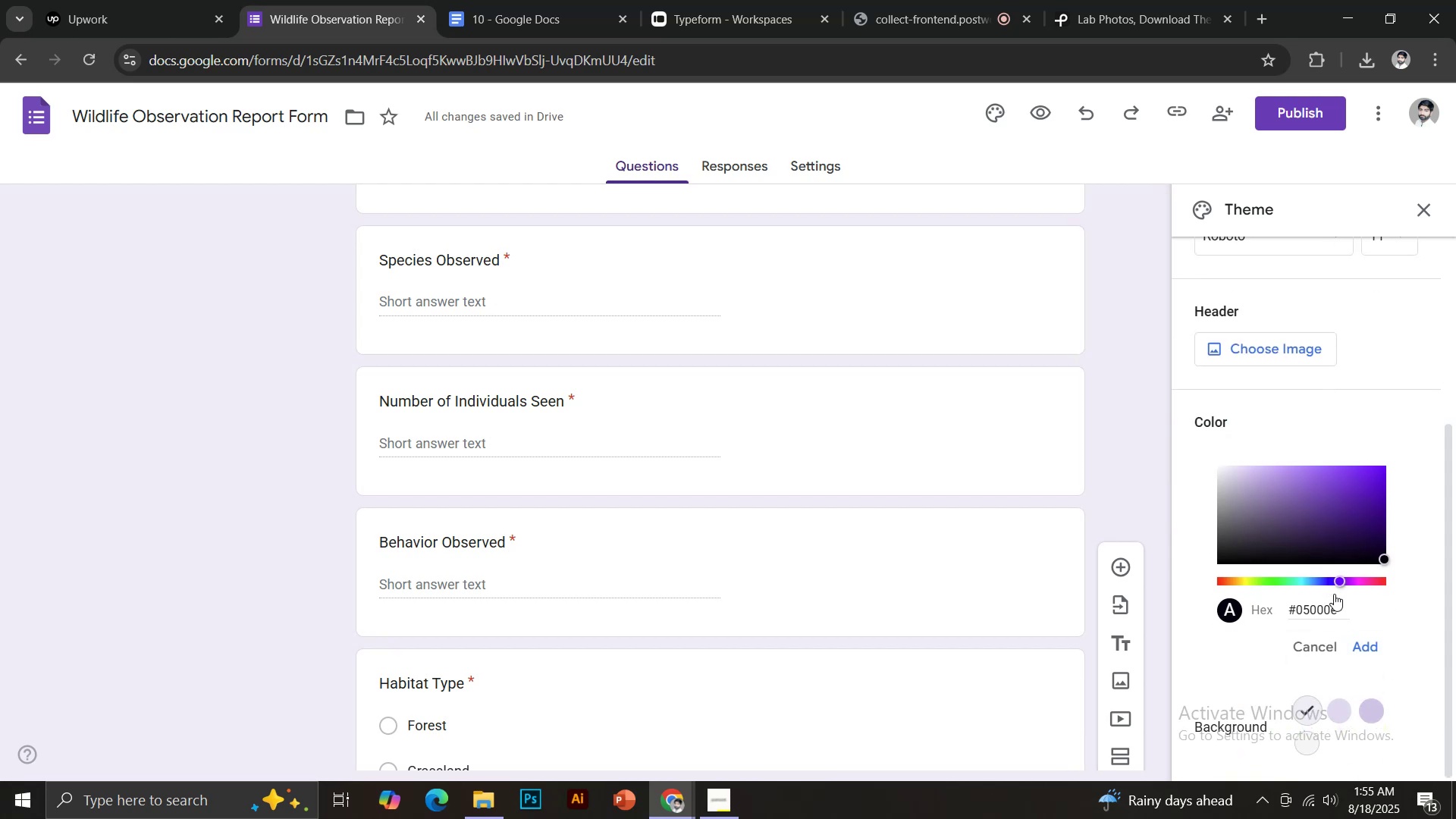 
left_click_drag(start_coordinate=[1341, 581], to_coordinate=[1354, 584])
 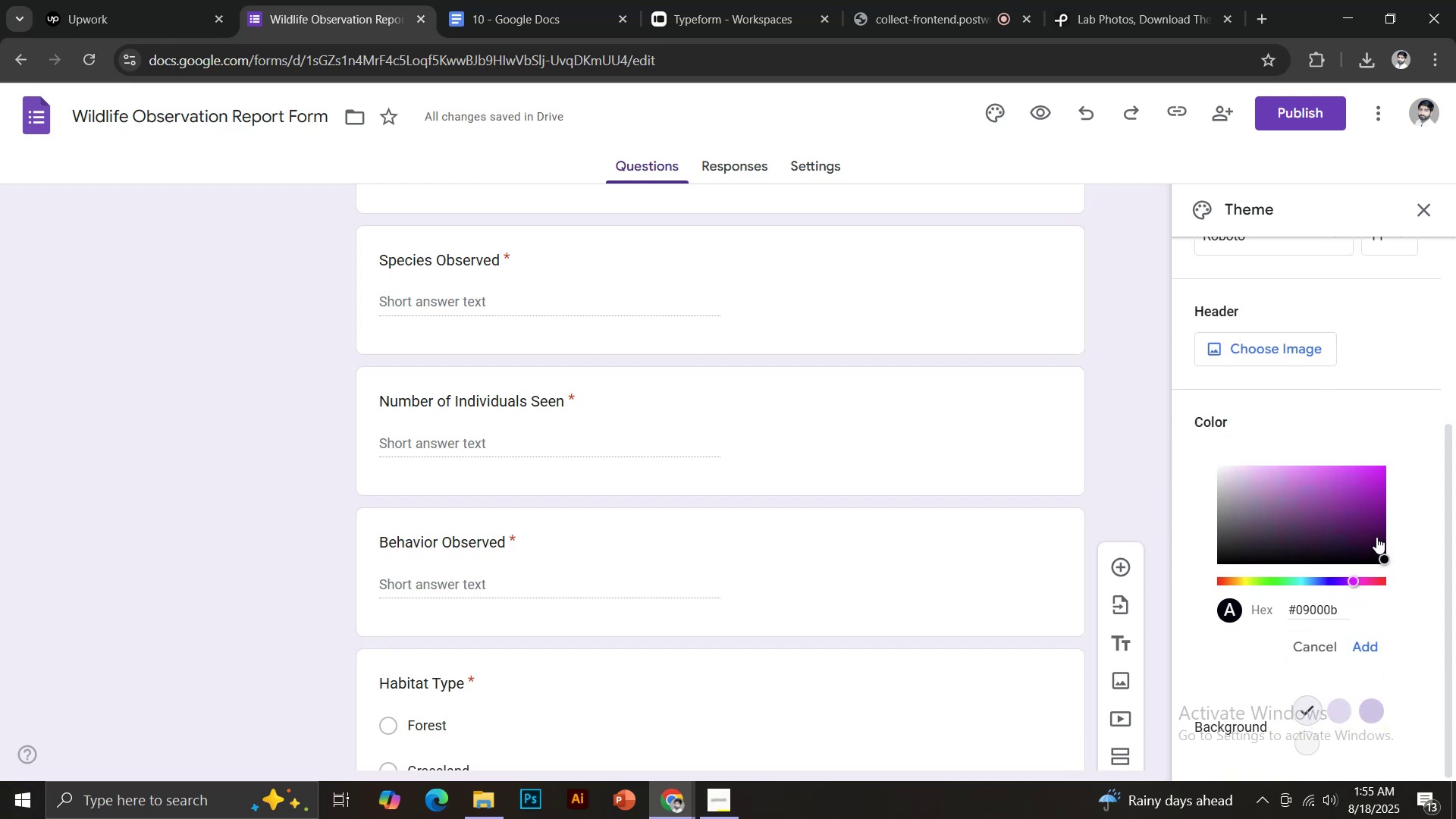 
left_click_drag(start_coordinate=[1377, 535], to_coordinate=[1393, 541])
 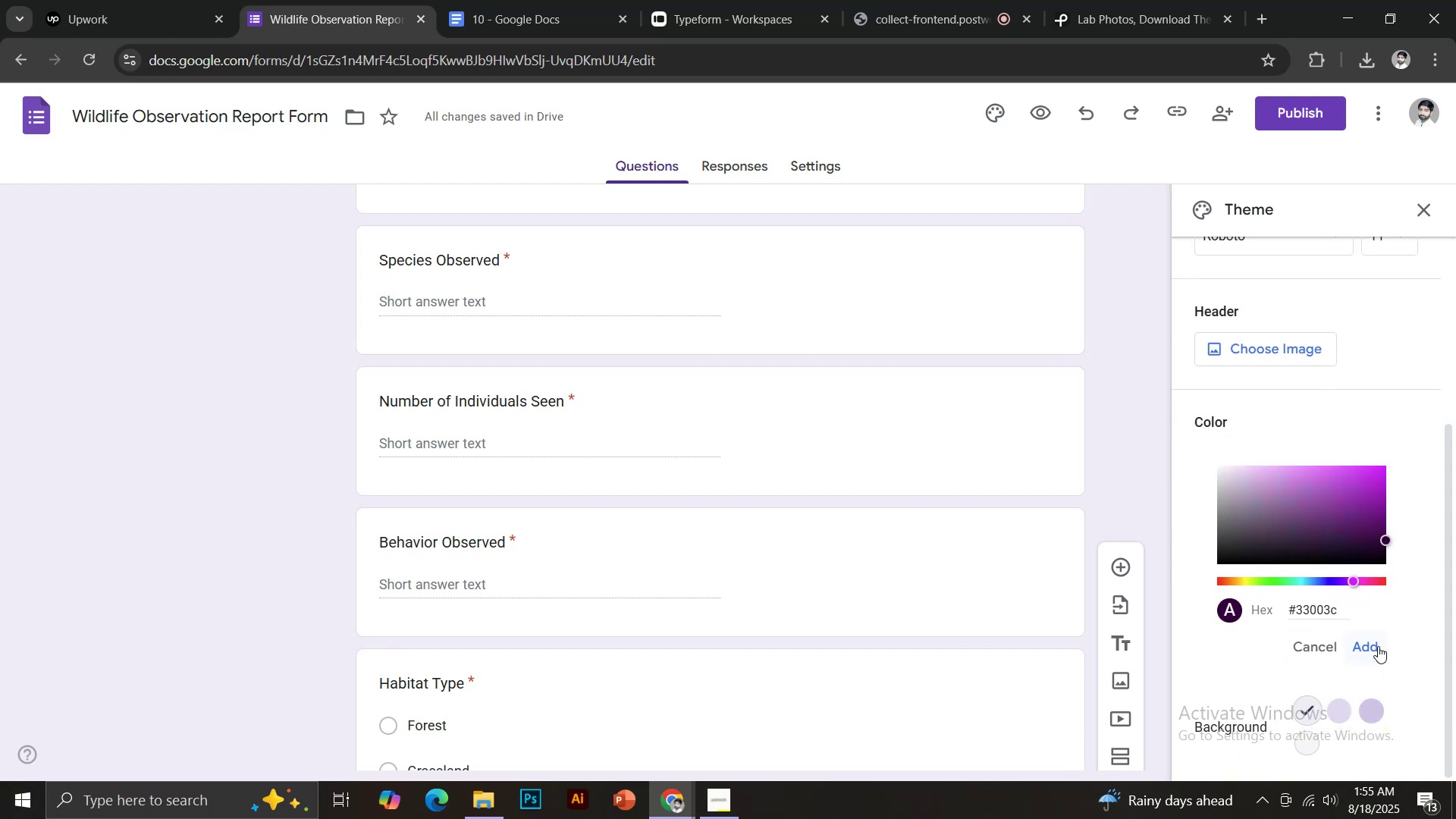 
left_click([1376, 648])
 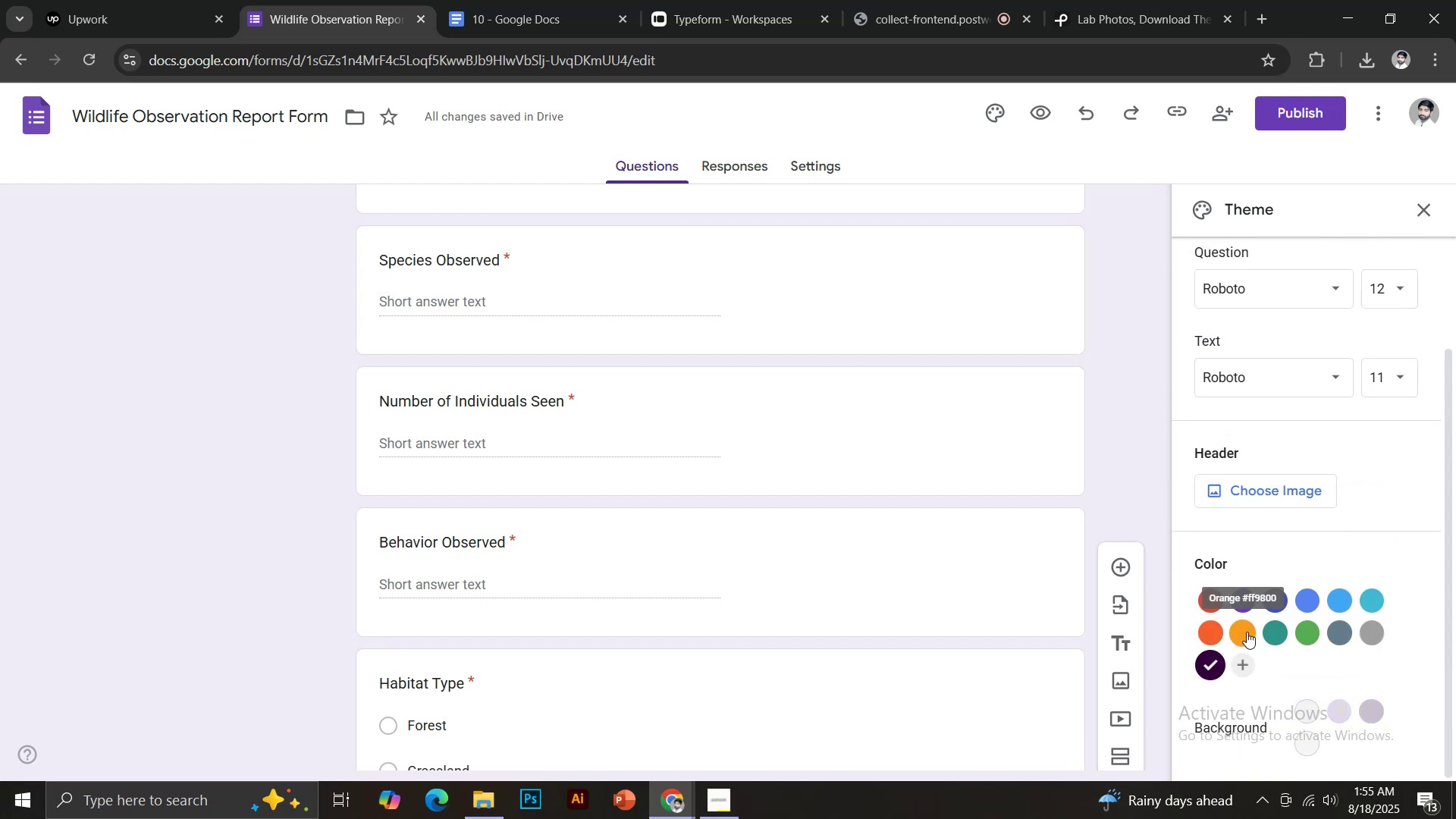 
scroll: coordinate [877, 546], scroll_direction: up, amount: 15.0
 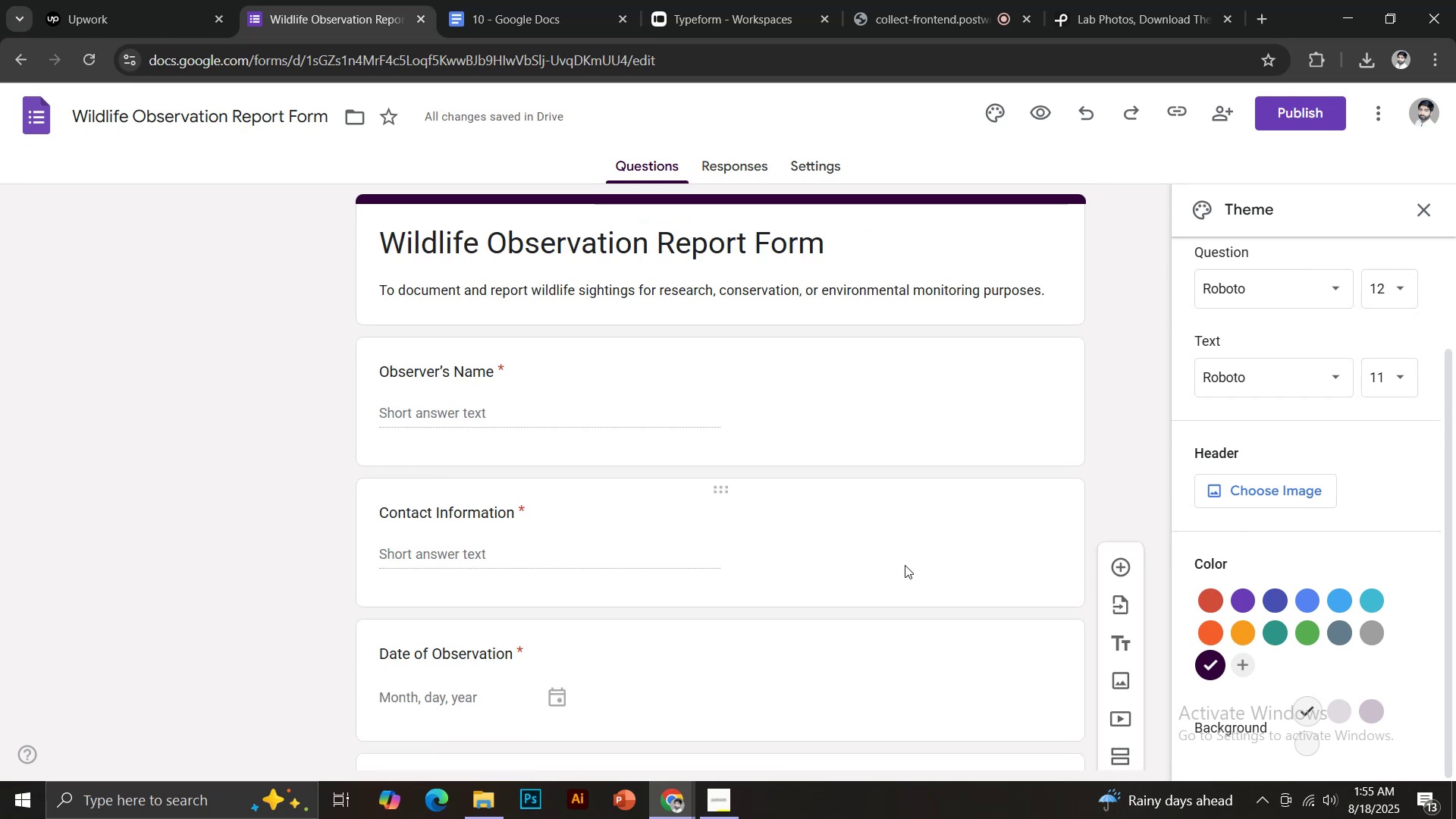 
scroll: coordinate [1272, 675], scroll_direction: down, amount: 2.0
 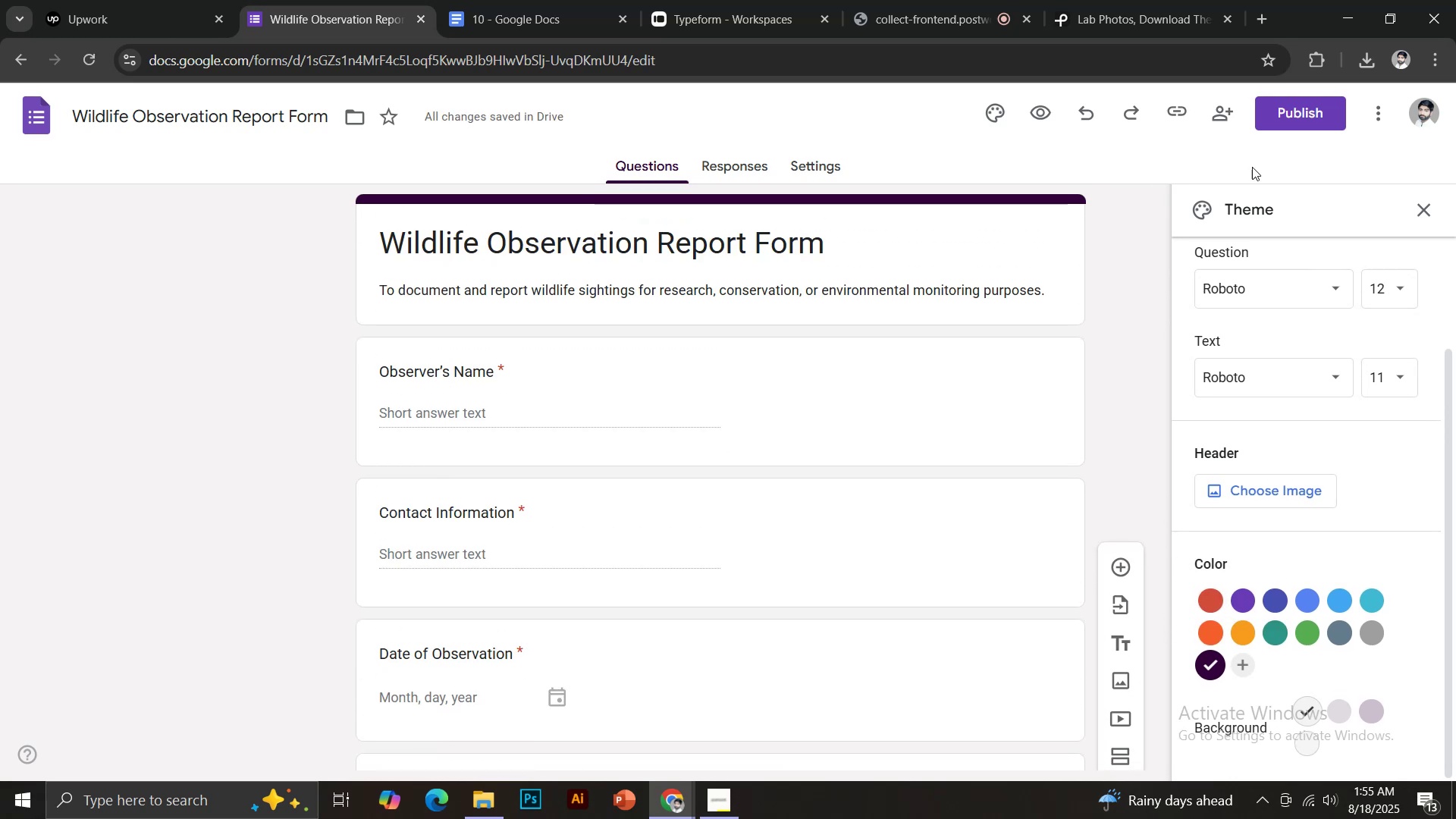 
left_click([1255, 113])
 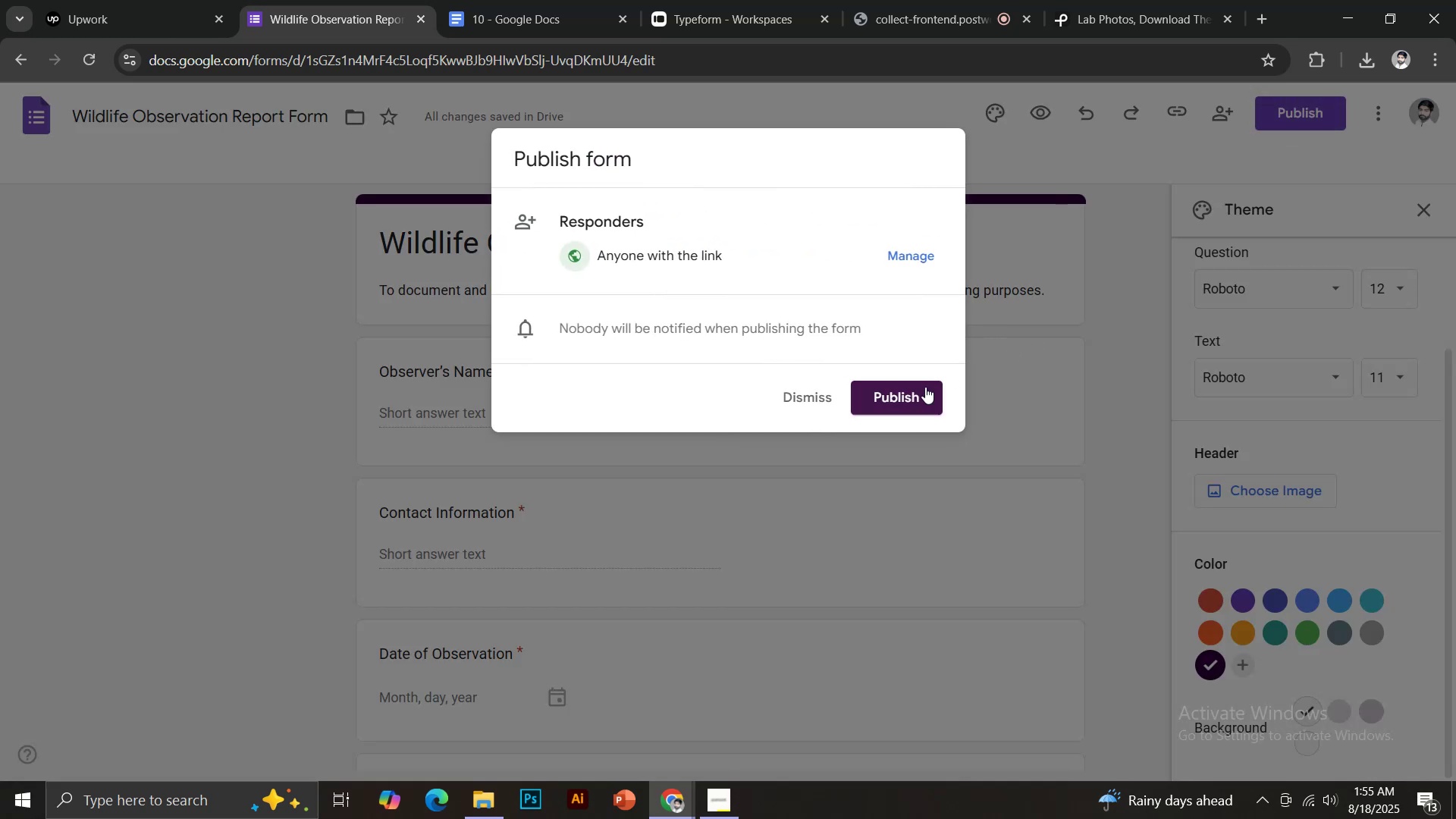 
left_click([911, 398])
 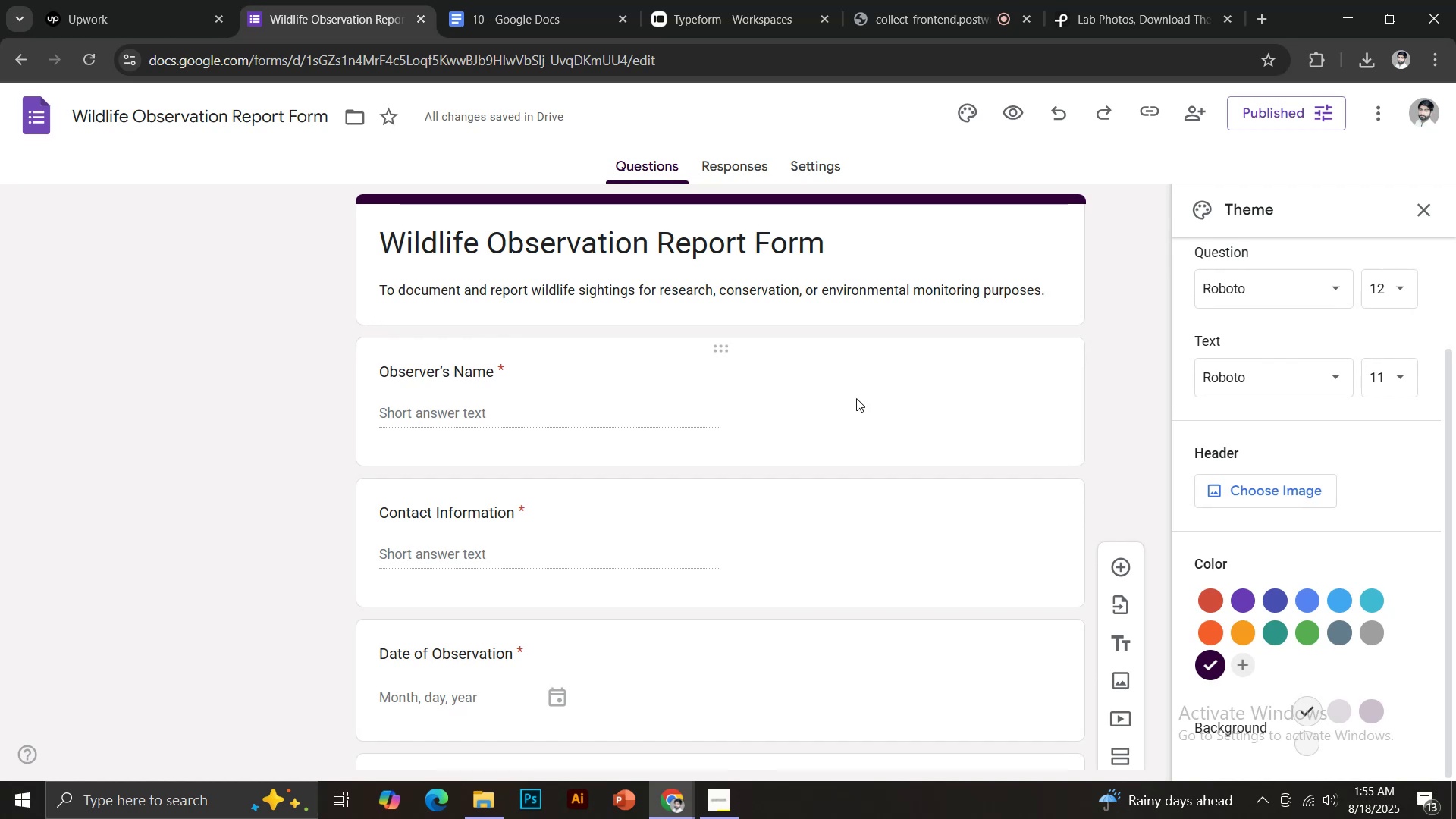 
wait(8.83)
 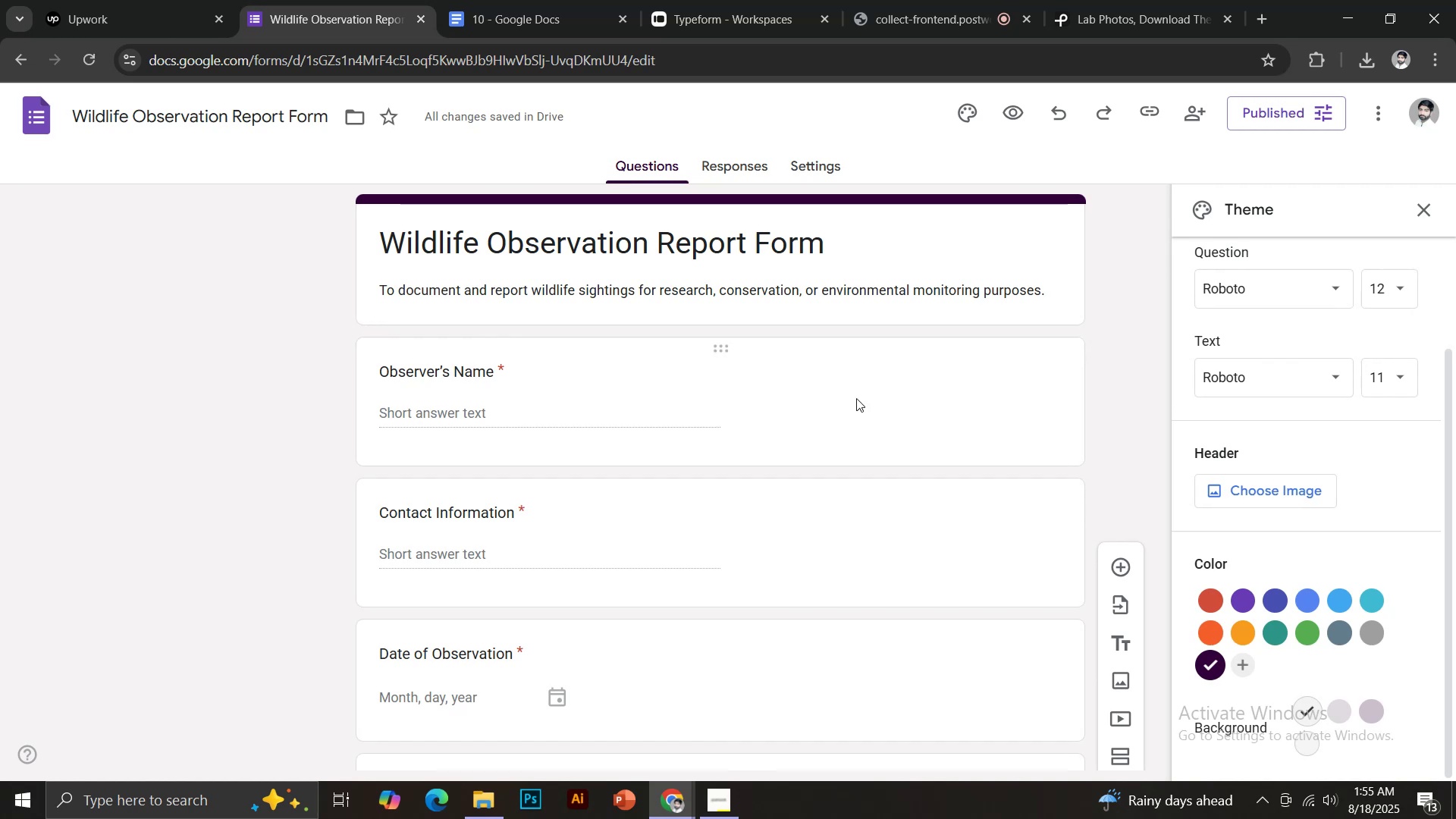 
left_click([33, 114])
 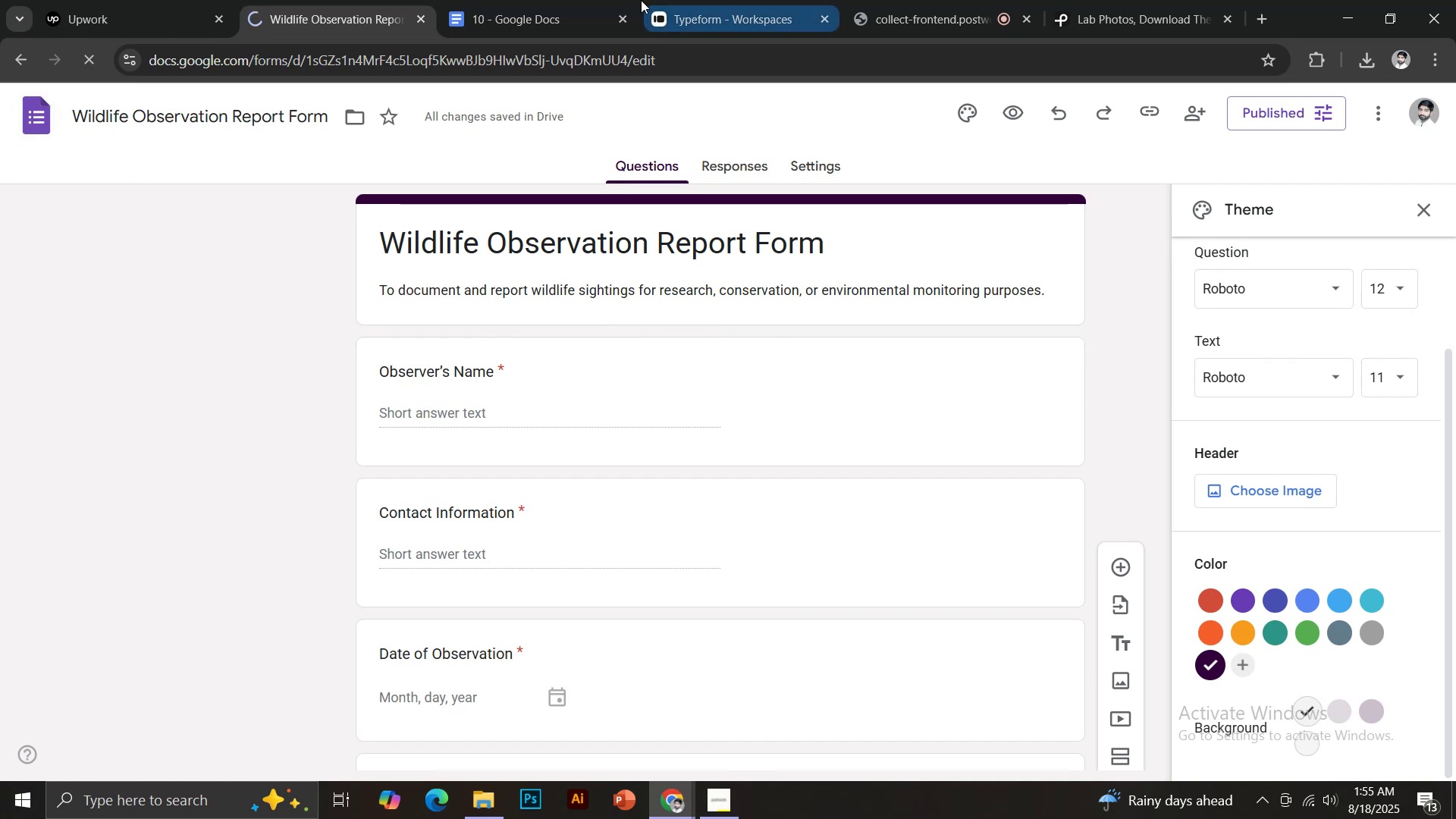 
left_click([521, 0])
 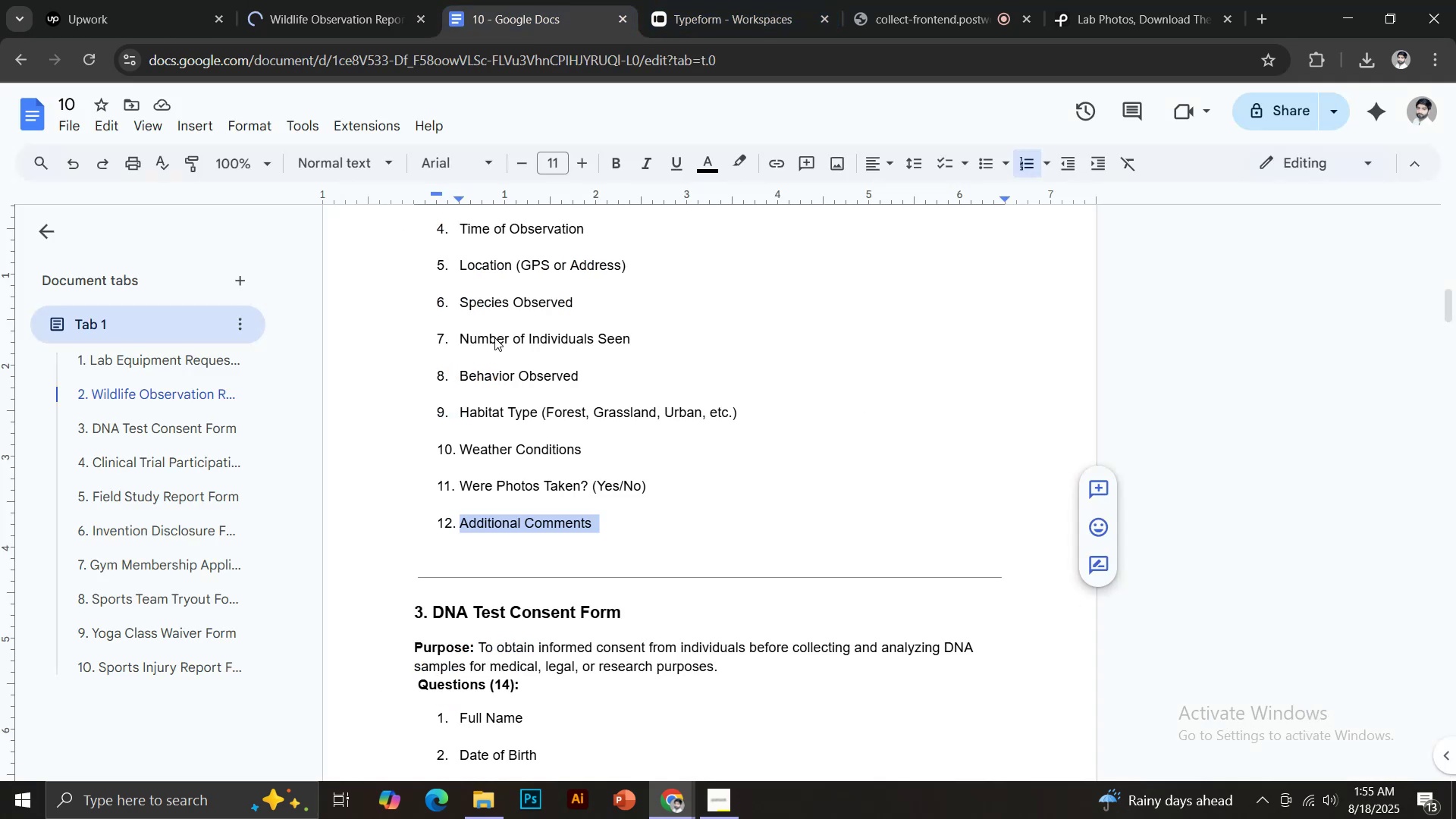 
scroll: coordinate [483, 394], scroll_direction: down, amount: 3.0
 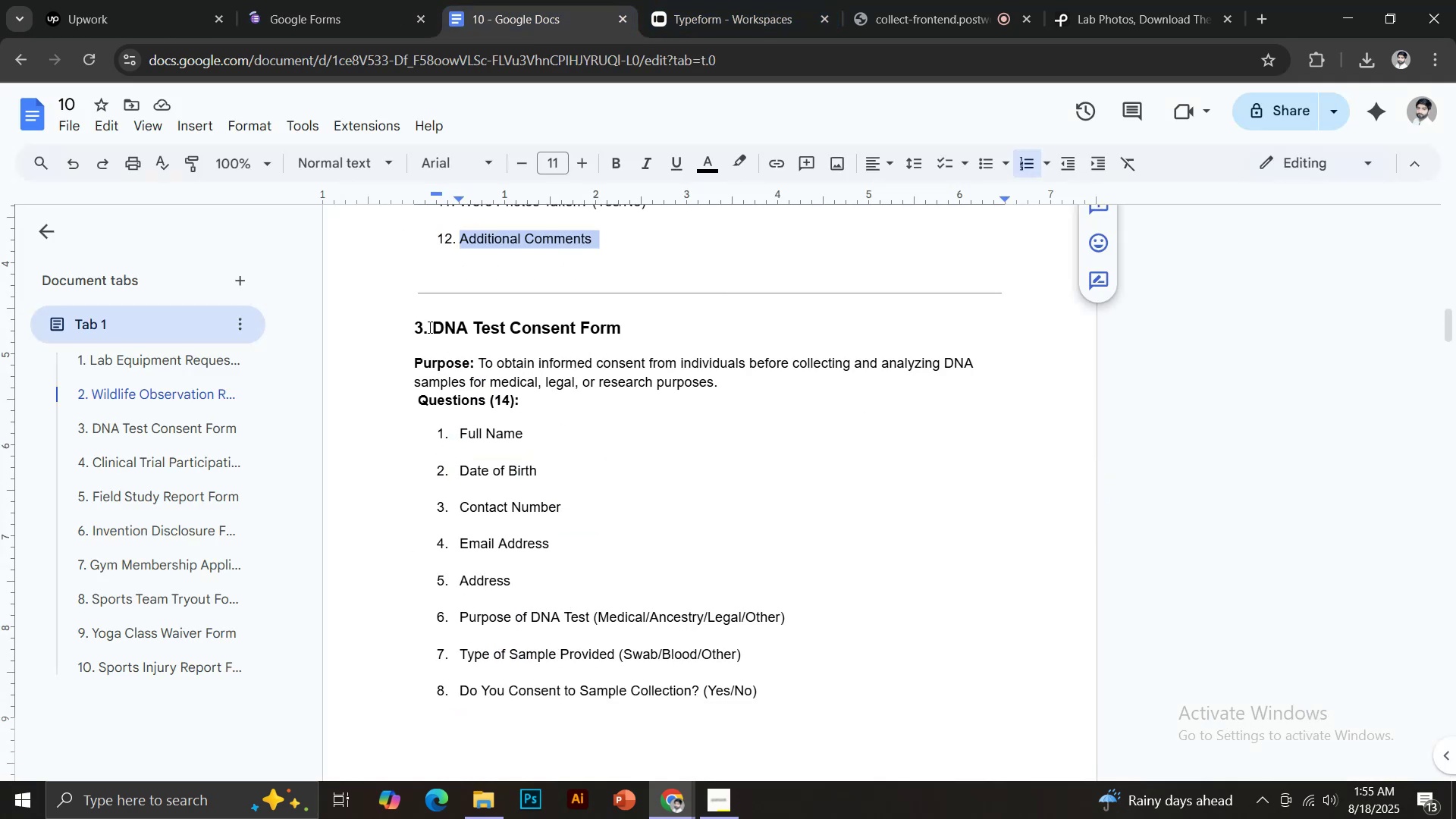 
left_click_drag(start_coordinate=[433, 326], to_coordinate=[621, 328])
 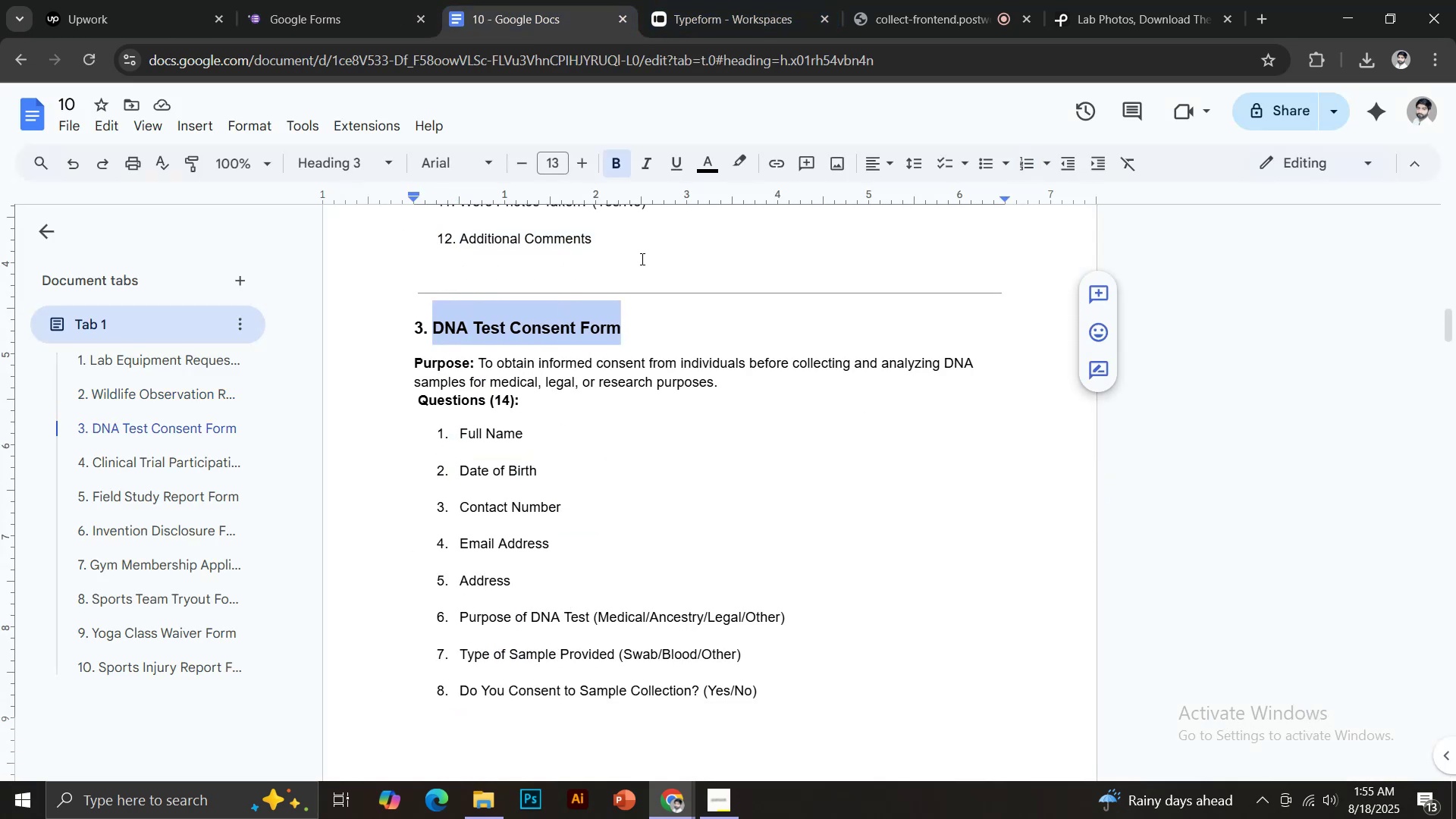 
key(Control+C)
 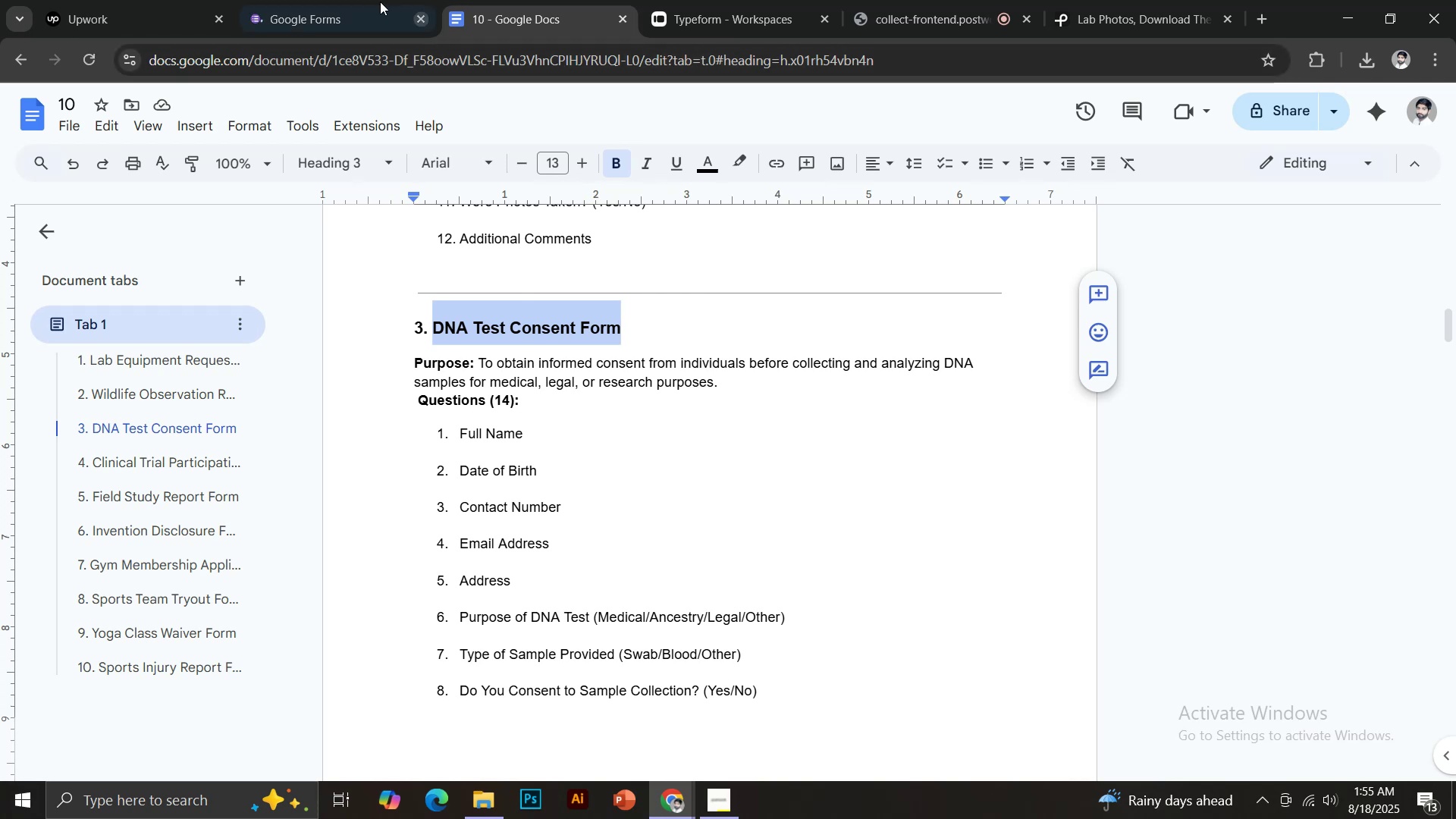 
left_click([332, 0])
 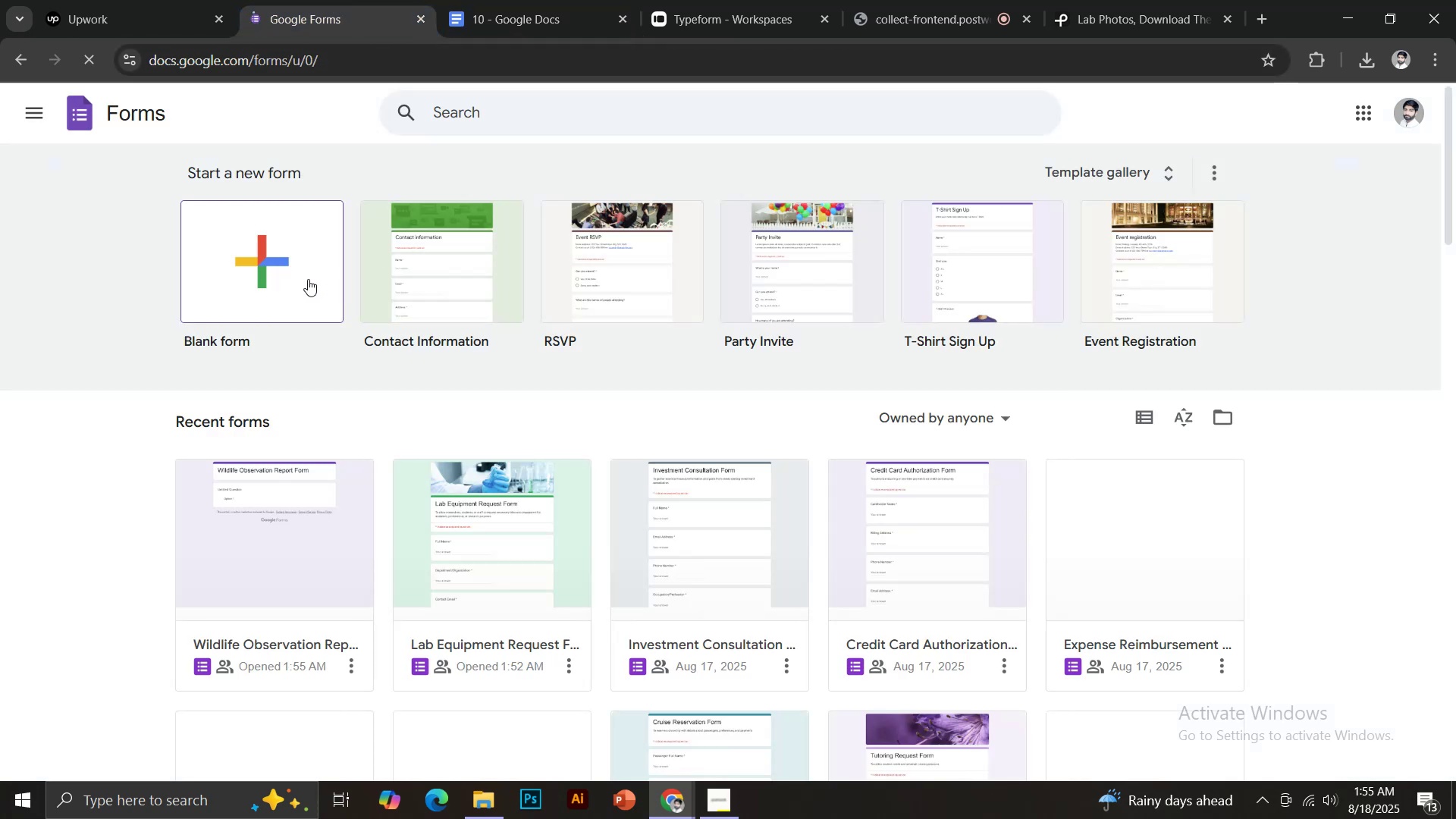 
left_click([288, 279])
 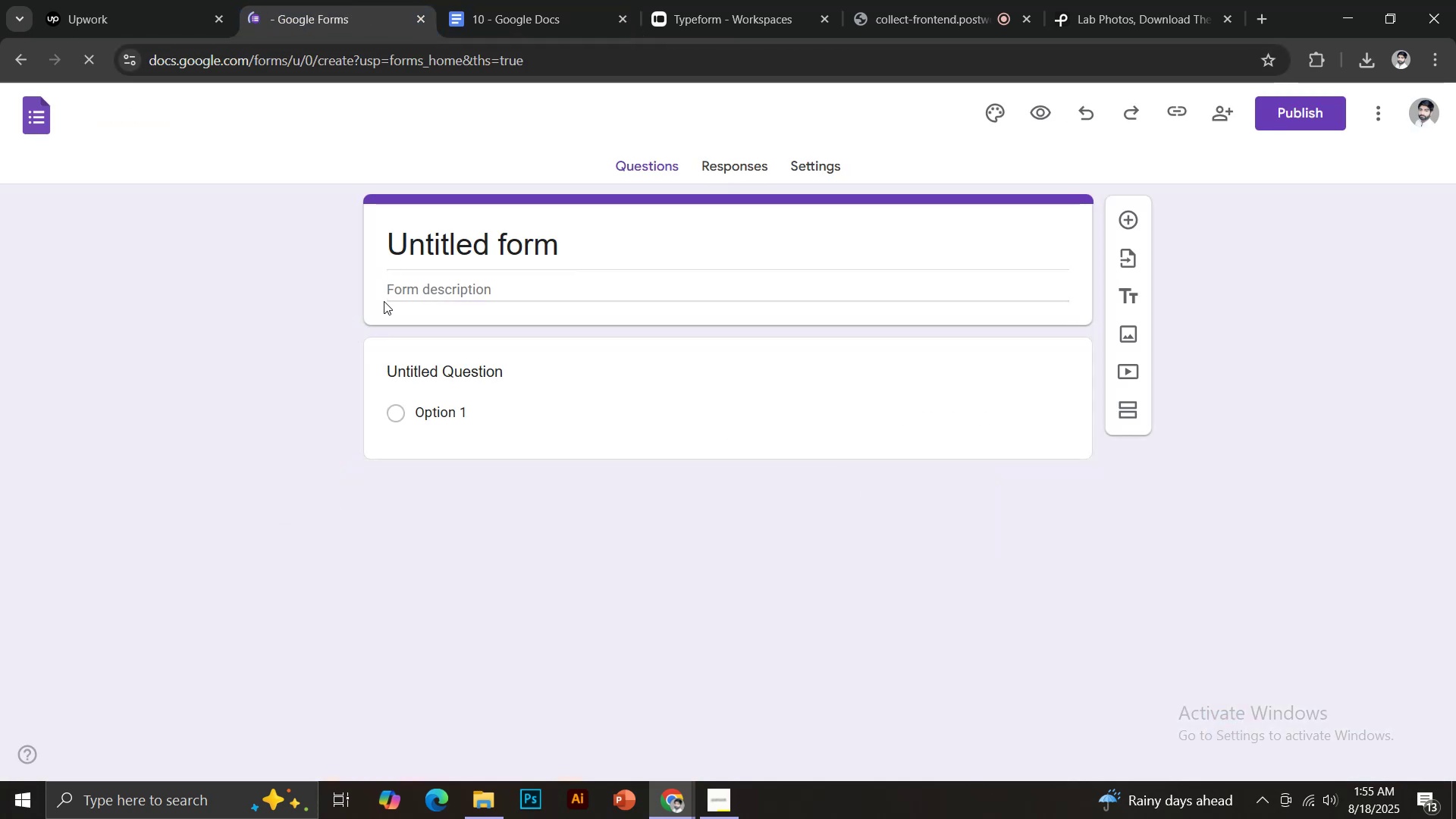 
left_click([415, 253])
 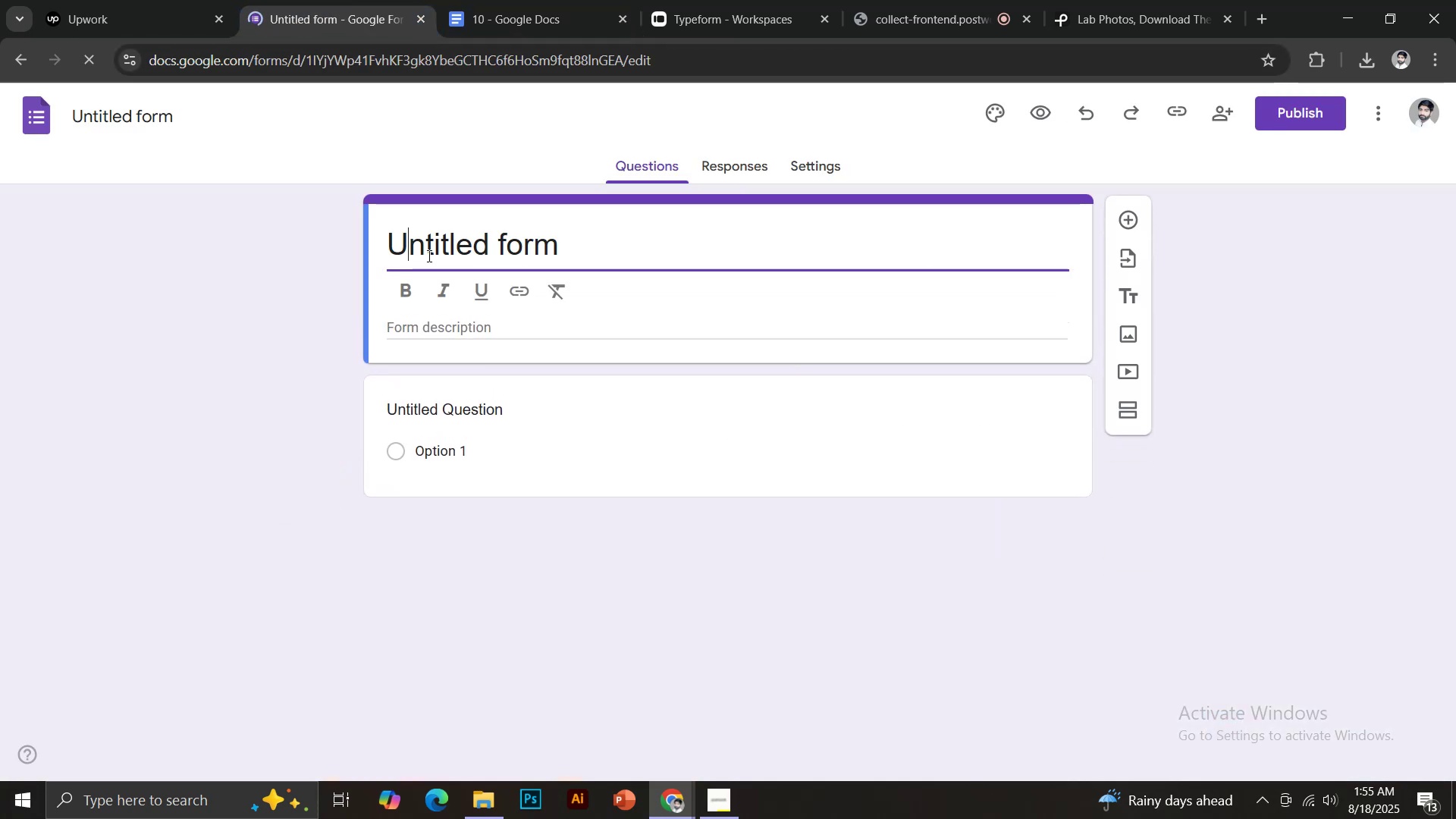 
key(Control+A)
 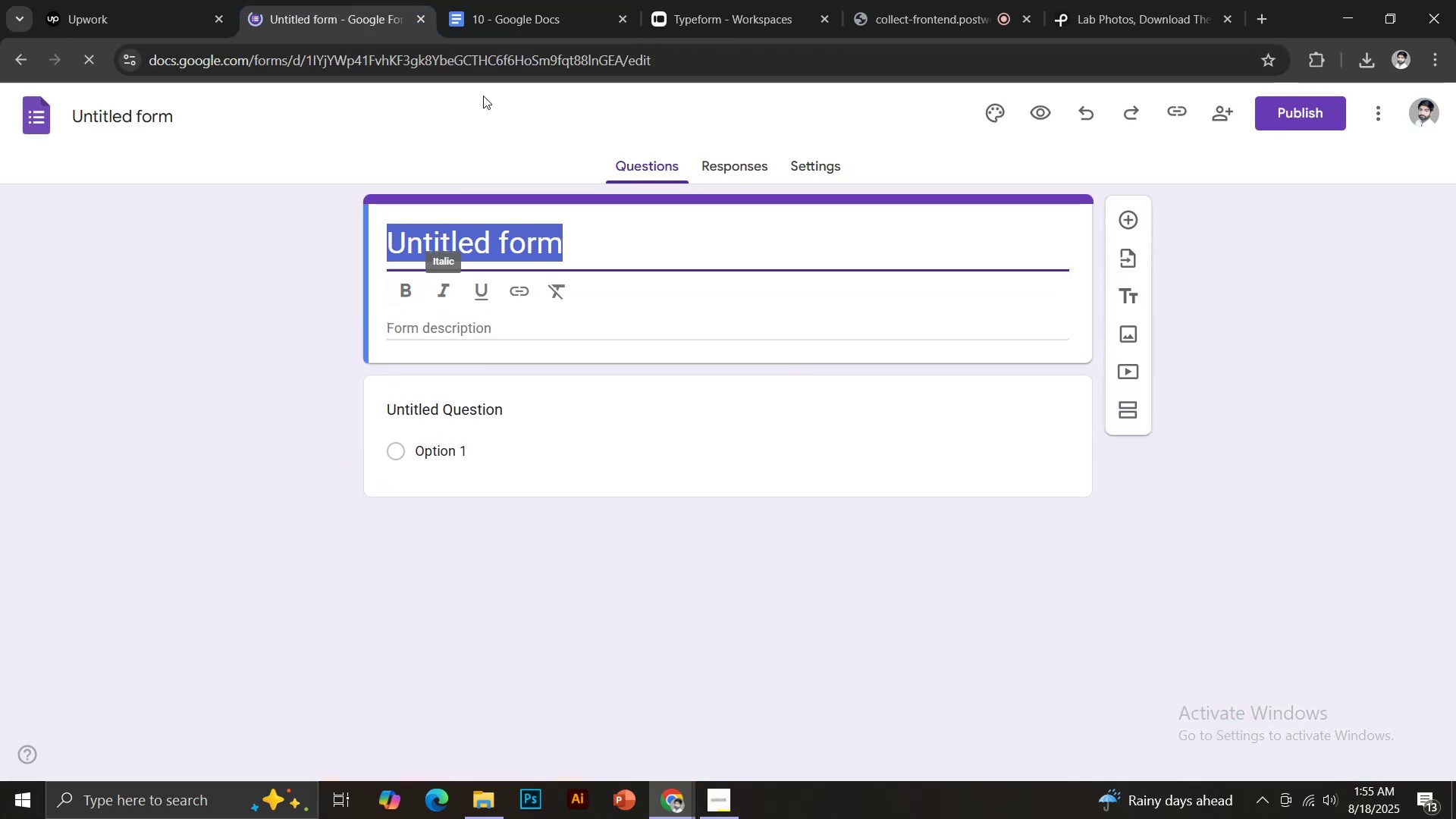 
left_click([501, 5])
 